 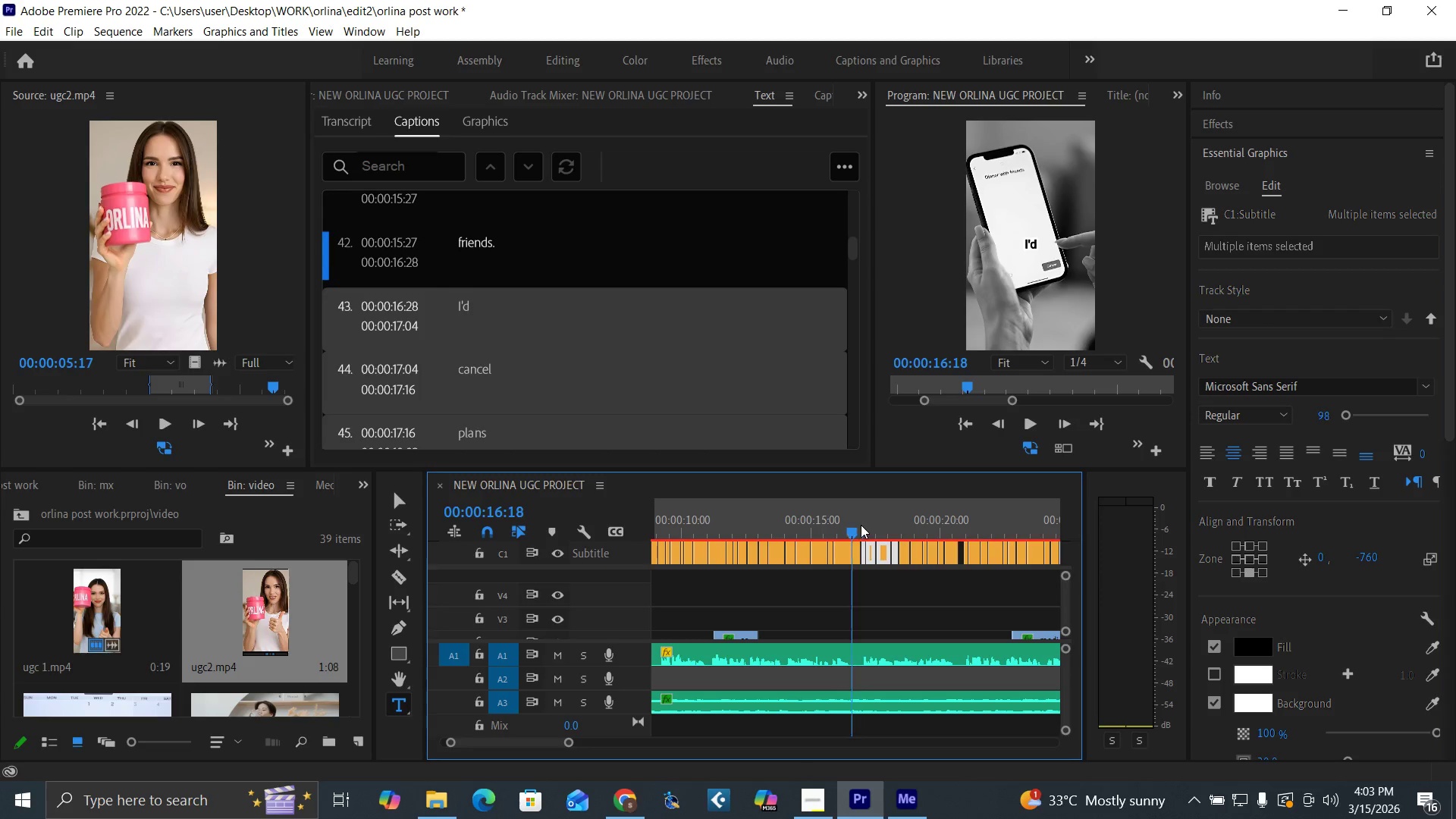 
key(Space)
 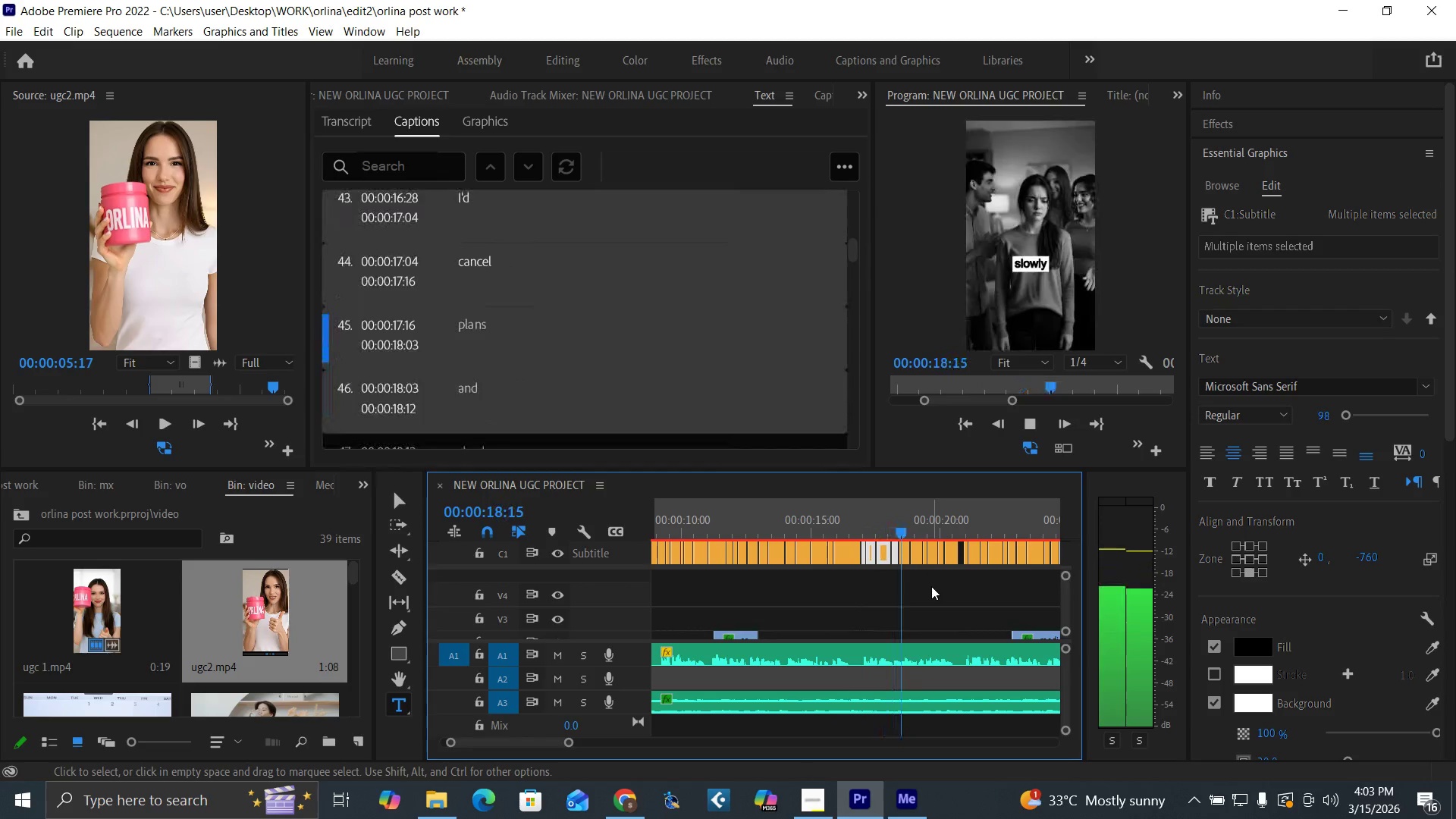 
key(Space)
 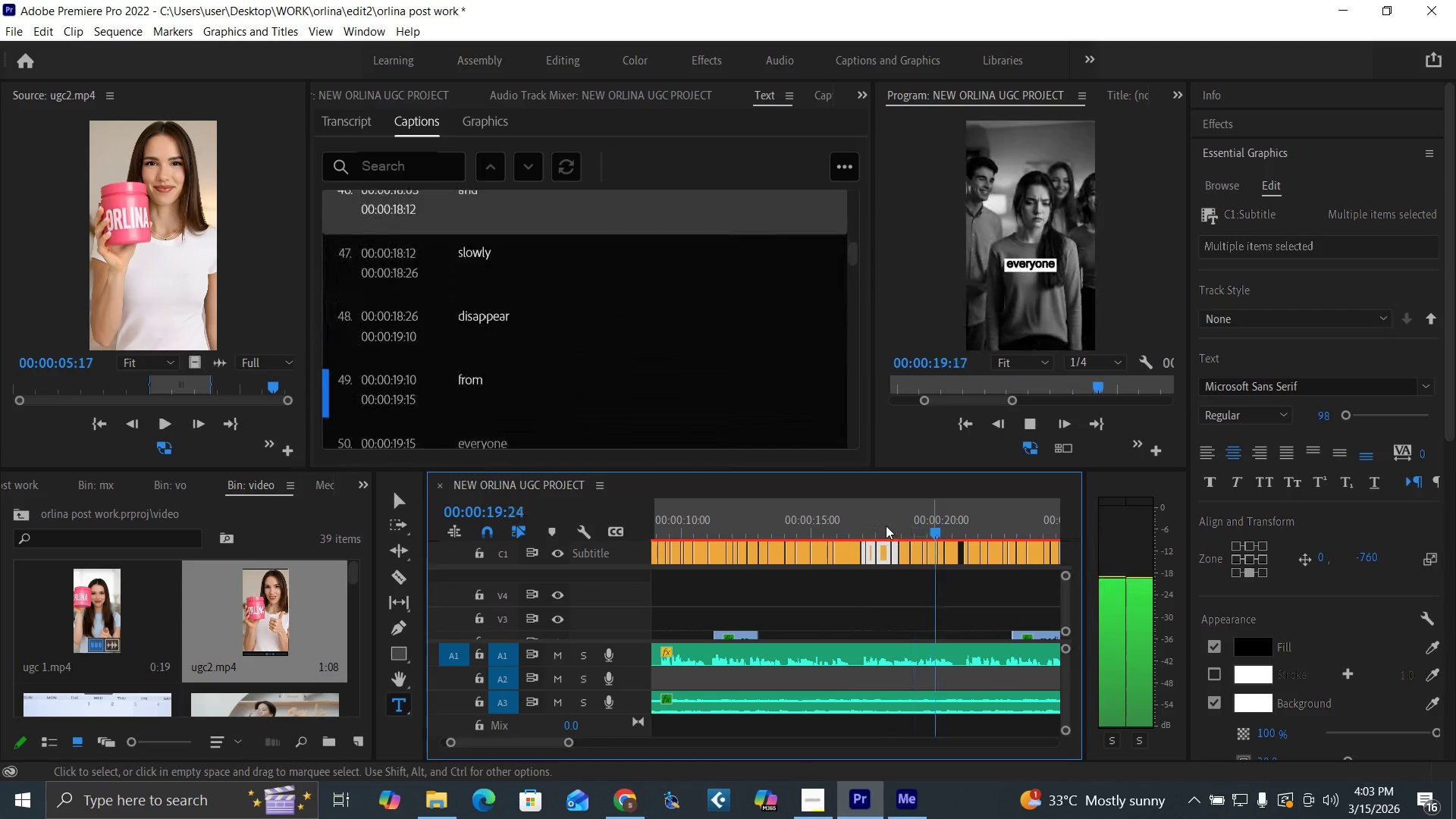 
left_click([886, 525])
 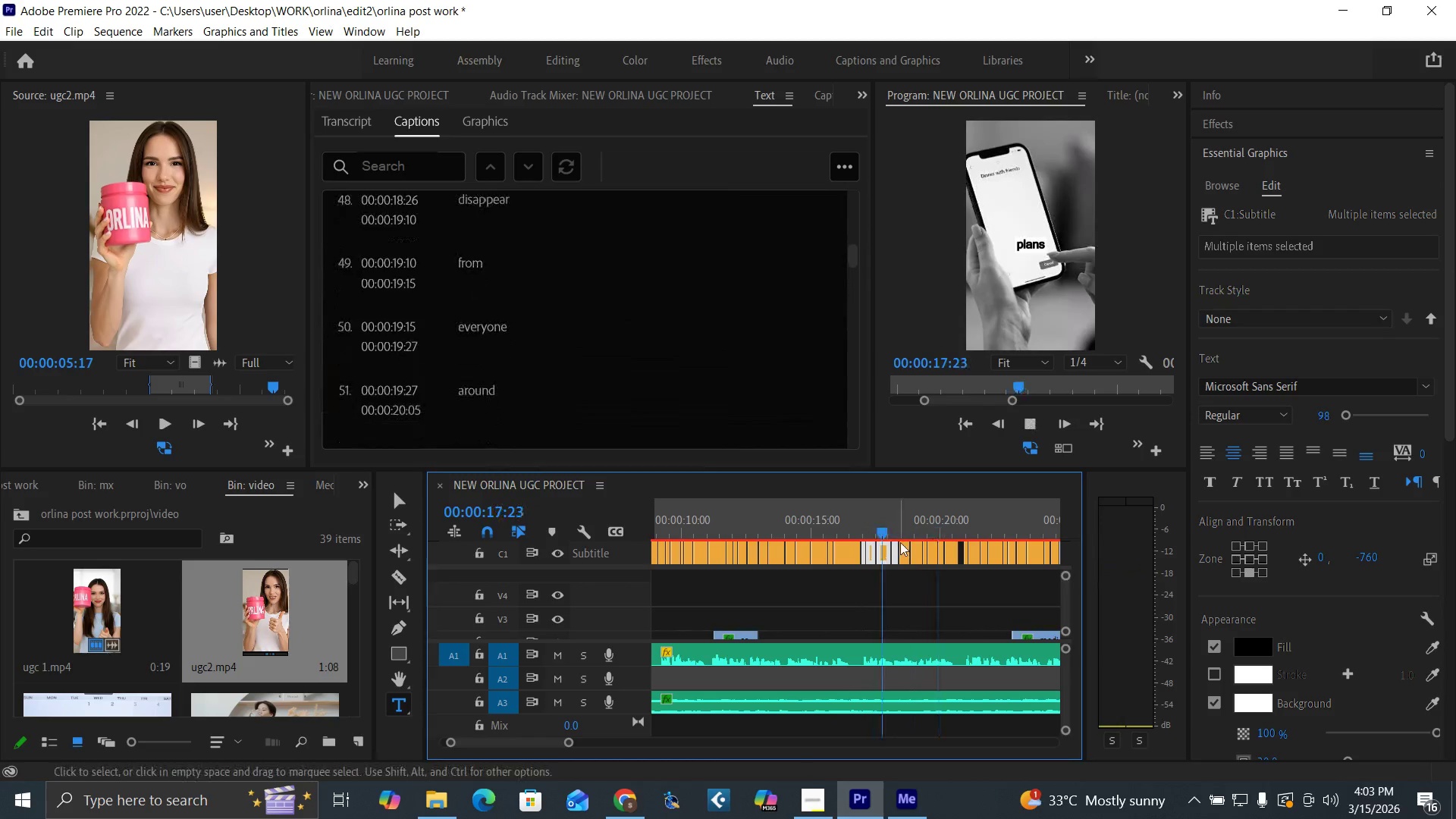 
key(Space)
 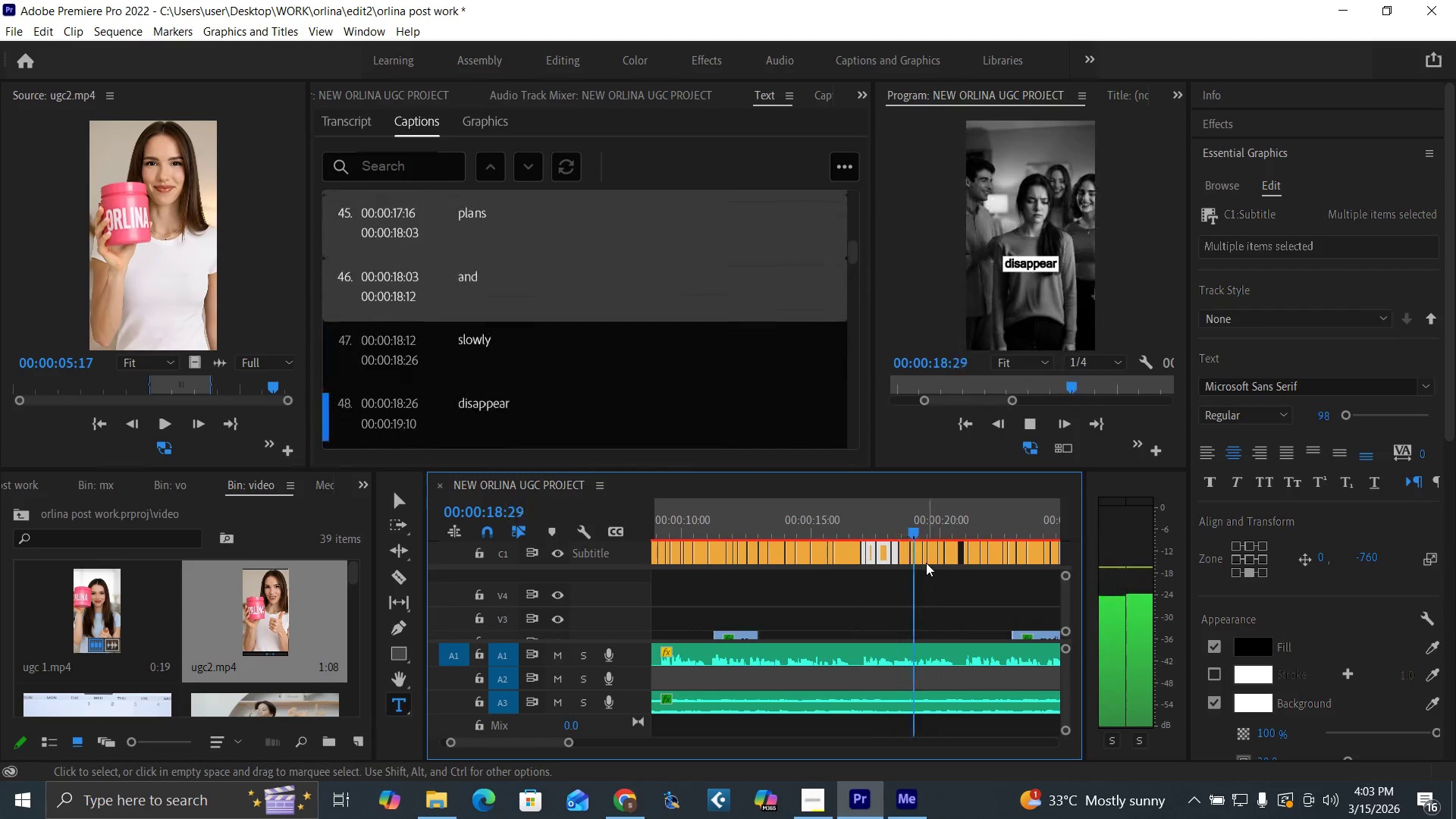 
key(Space)
 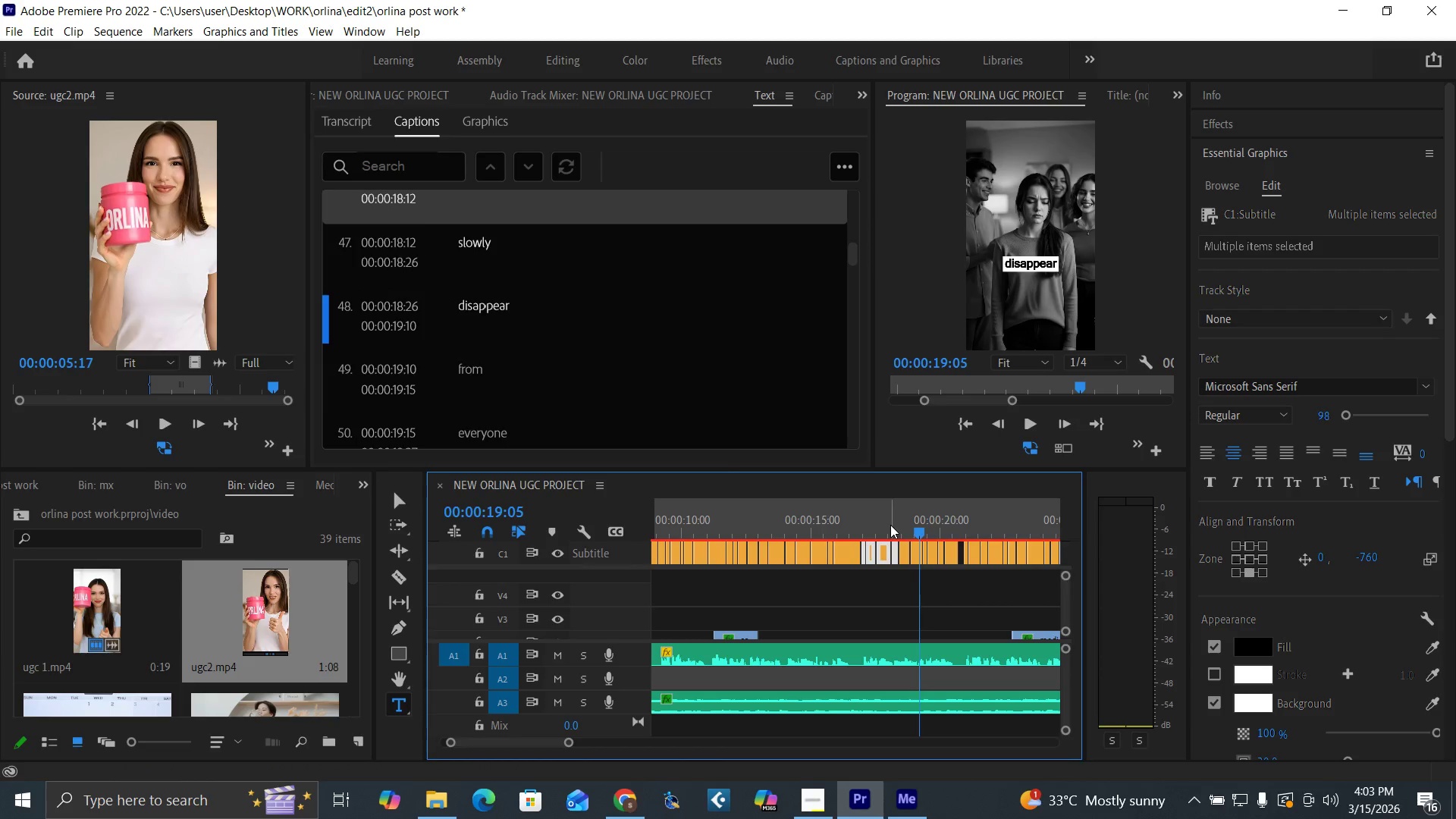 
key(Space)
 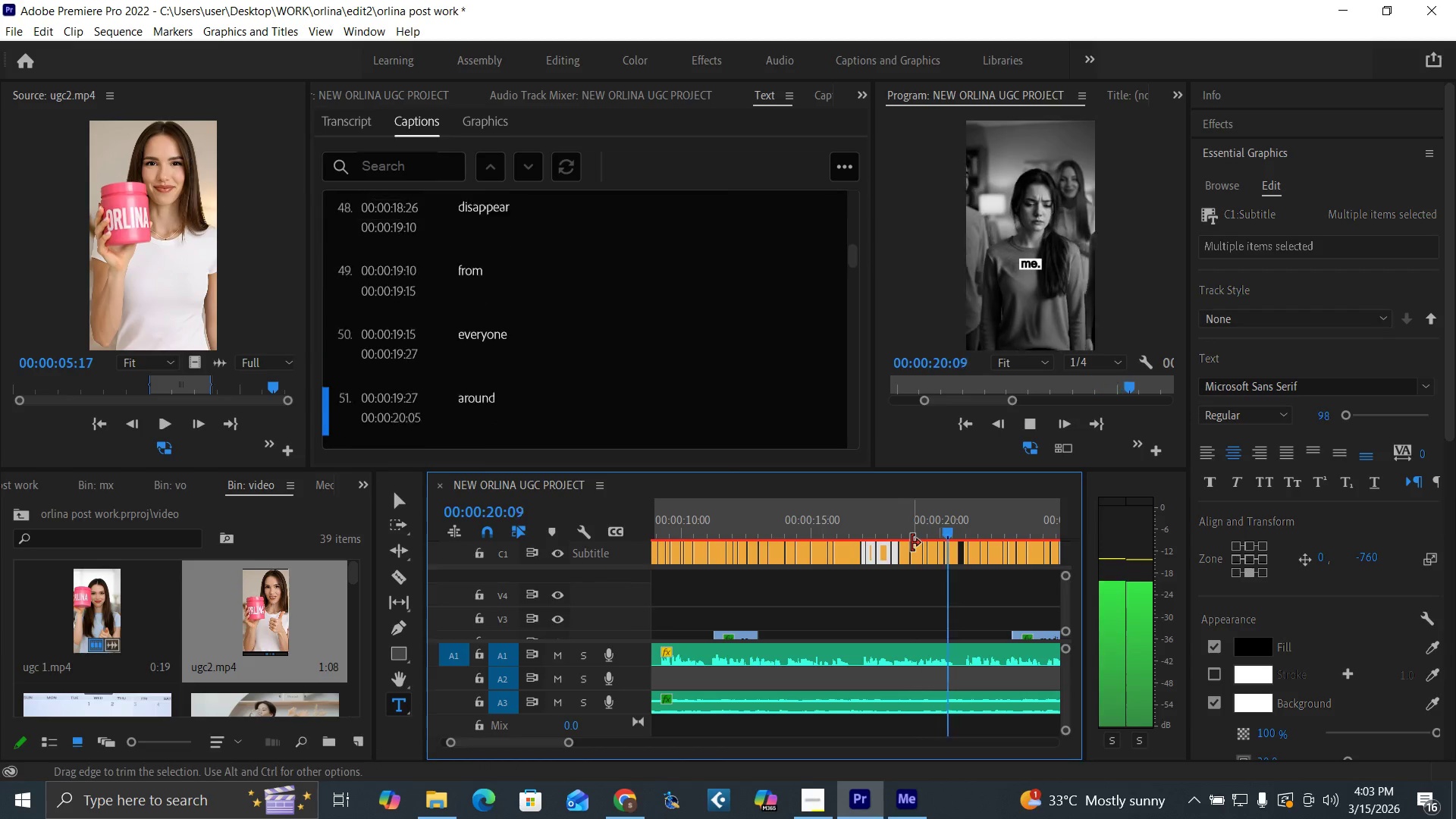 
key(Space)
 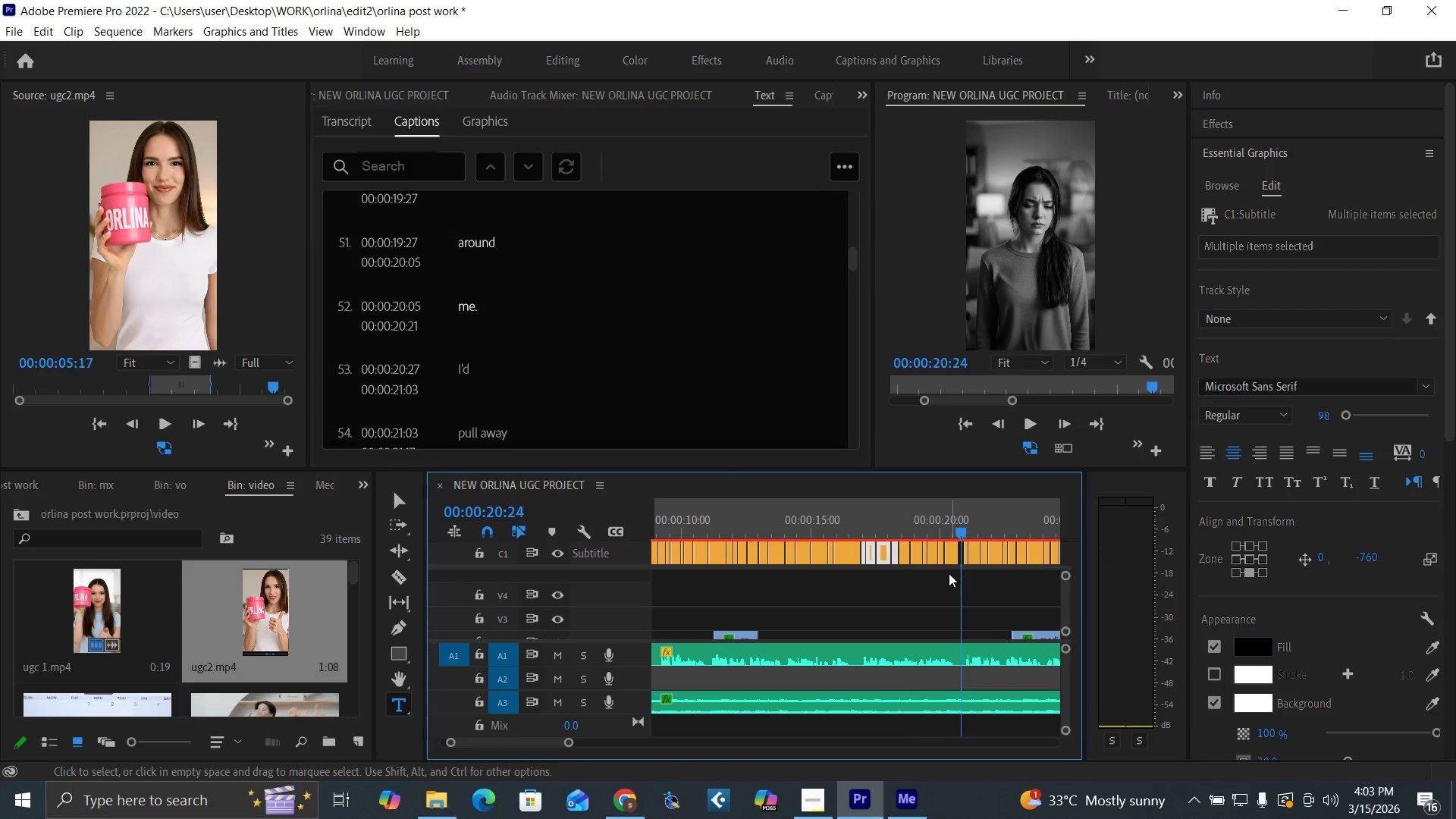 
left_click_drag(start_coordinate=[949, 573], to_coordinate=[905, 559])
 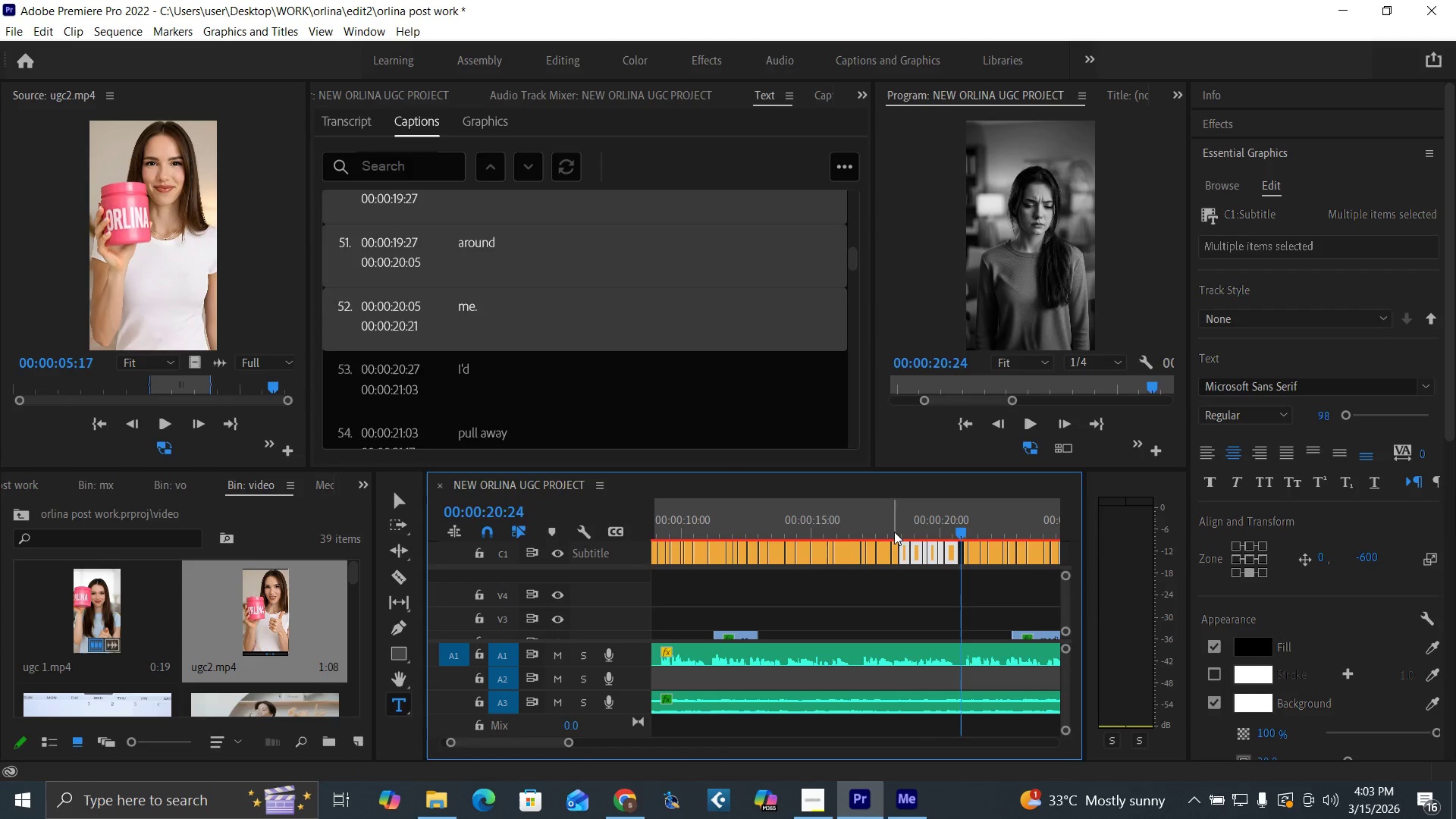 
left_click([894, 532])
 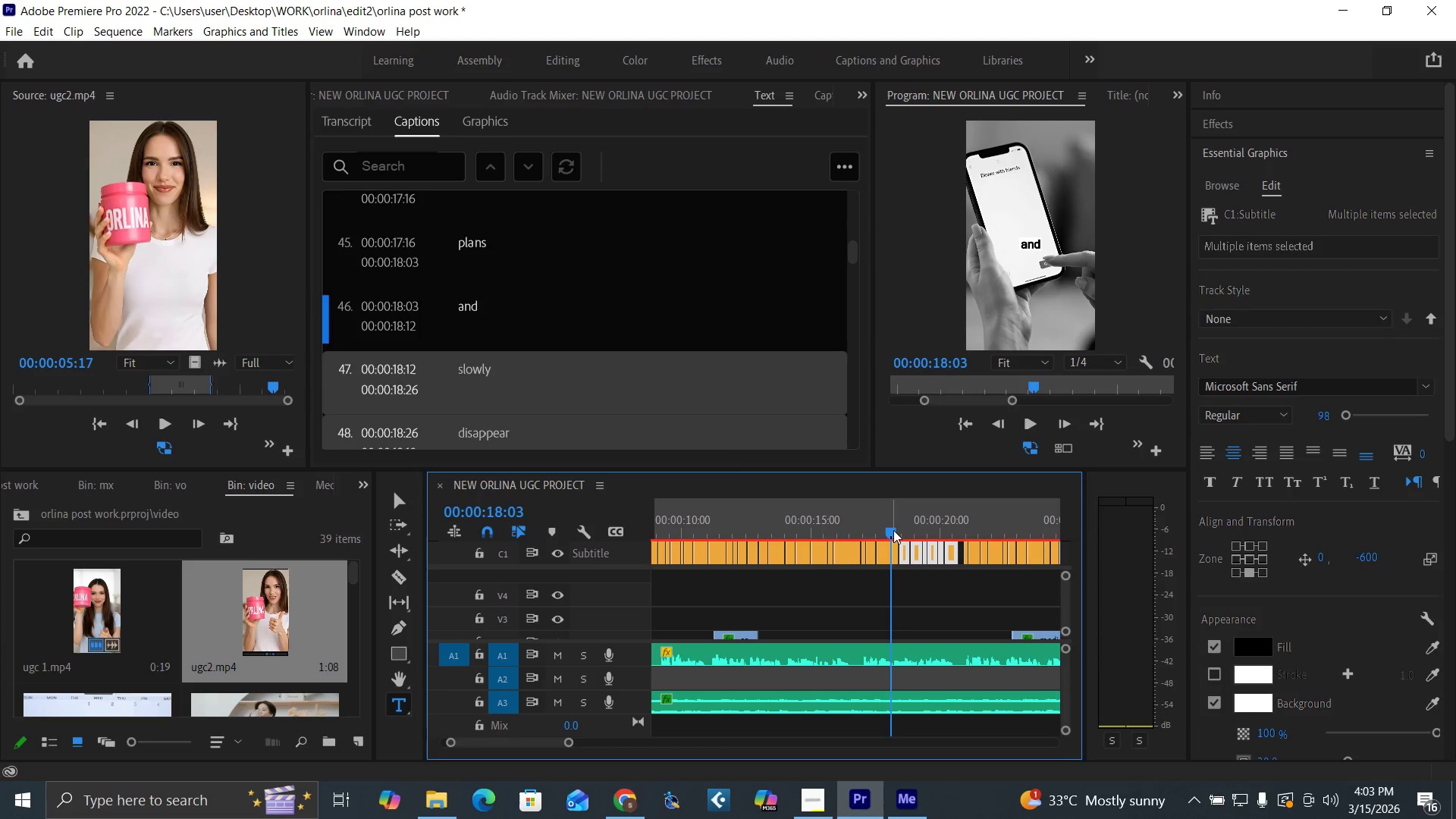 
left_click_drag(start_coordinate=[893, 530], to_coordinate=[897, 532])
 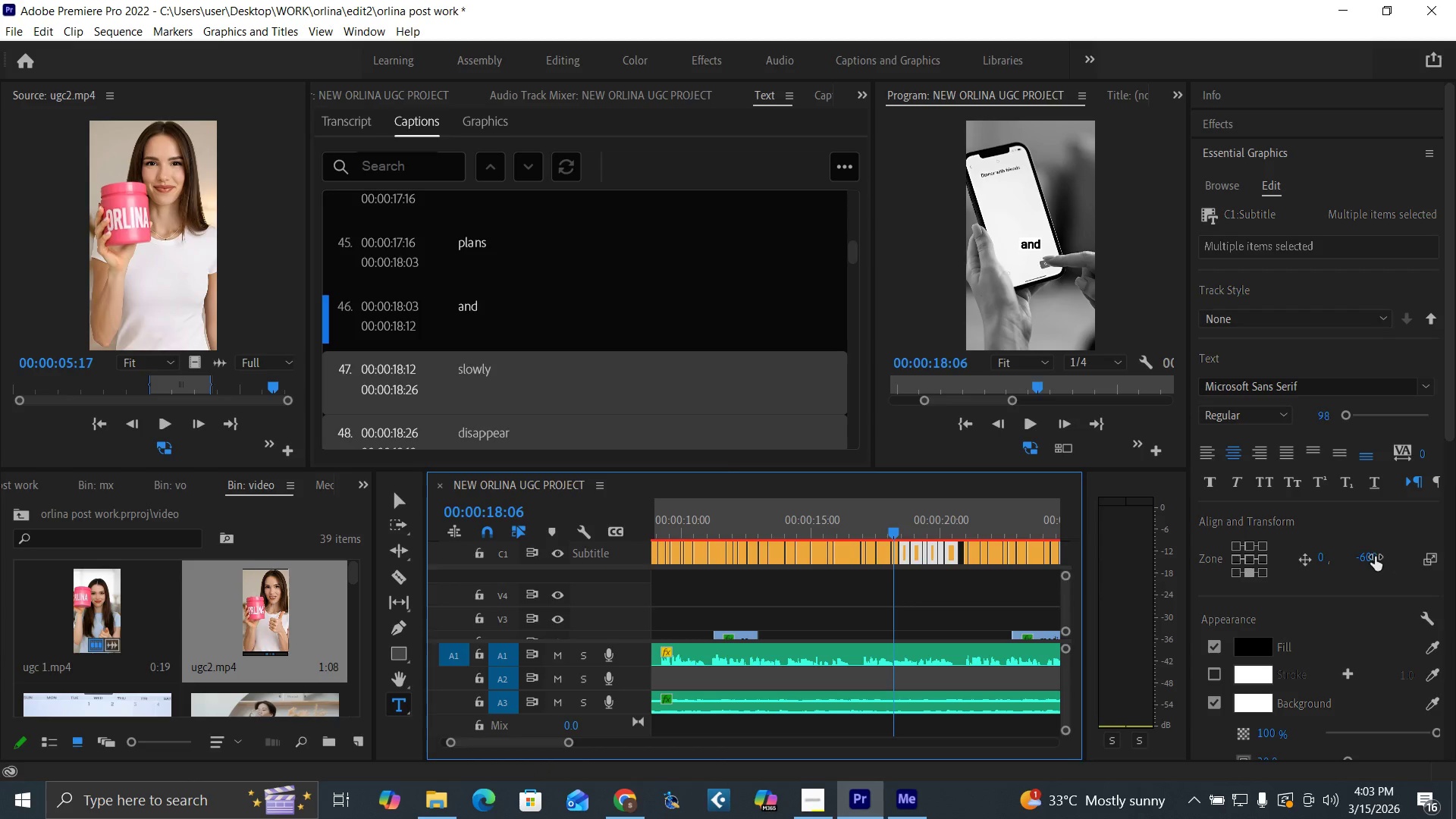 
left_click([1373, 554])
 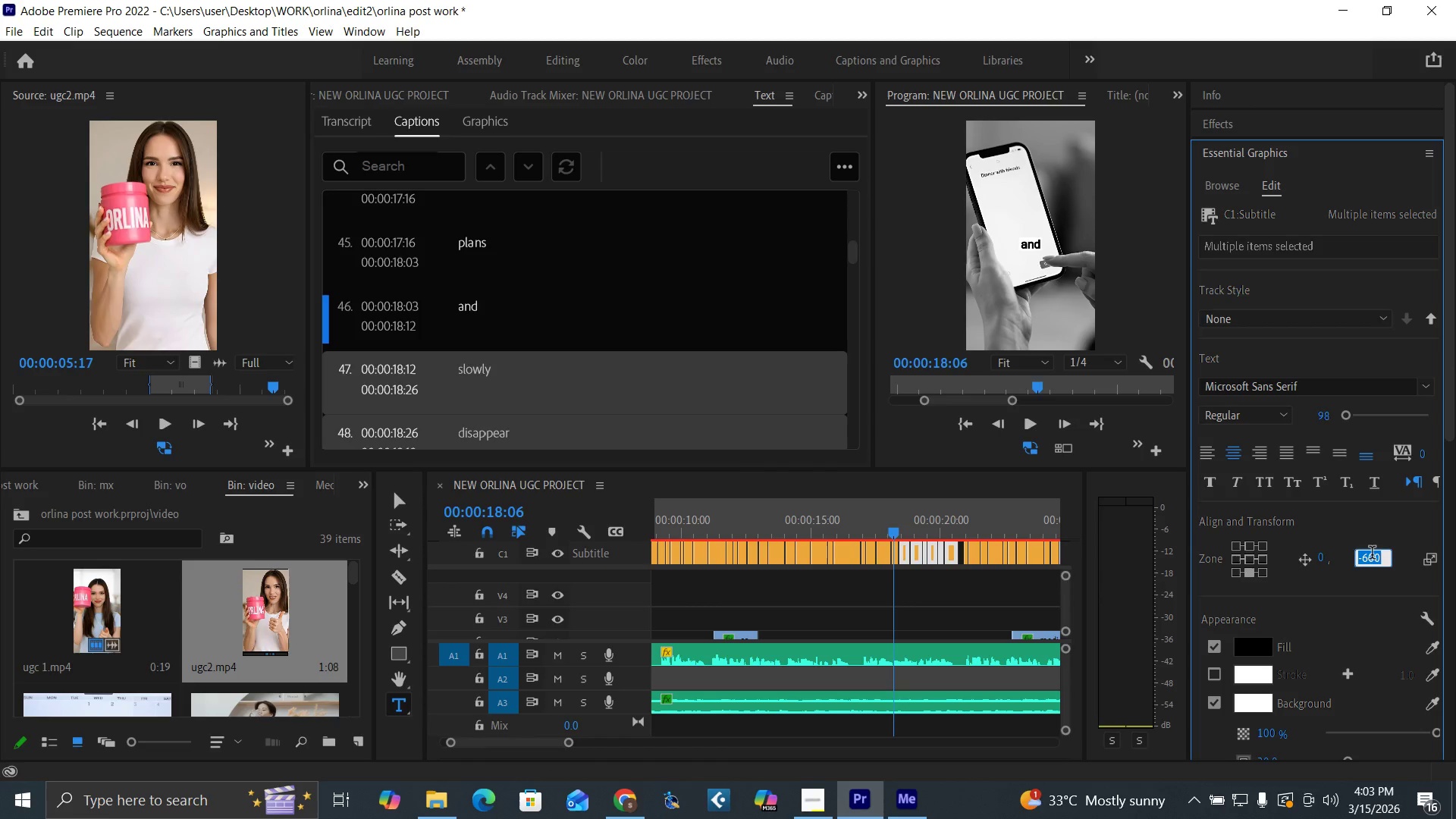 
type(-760)
 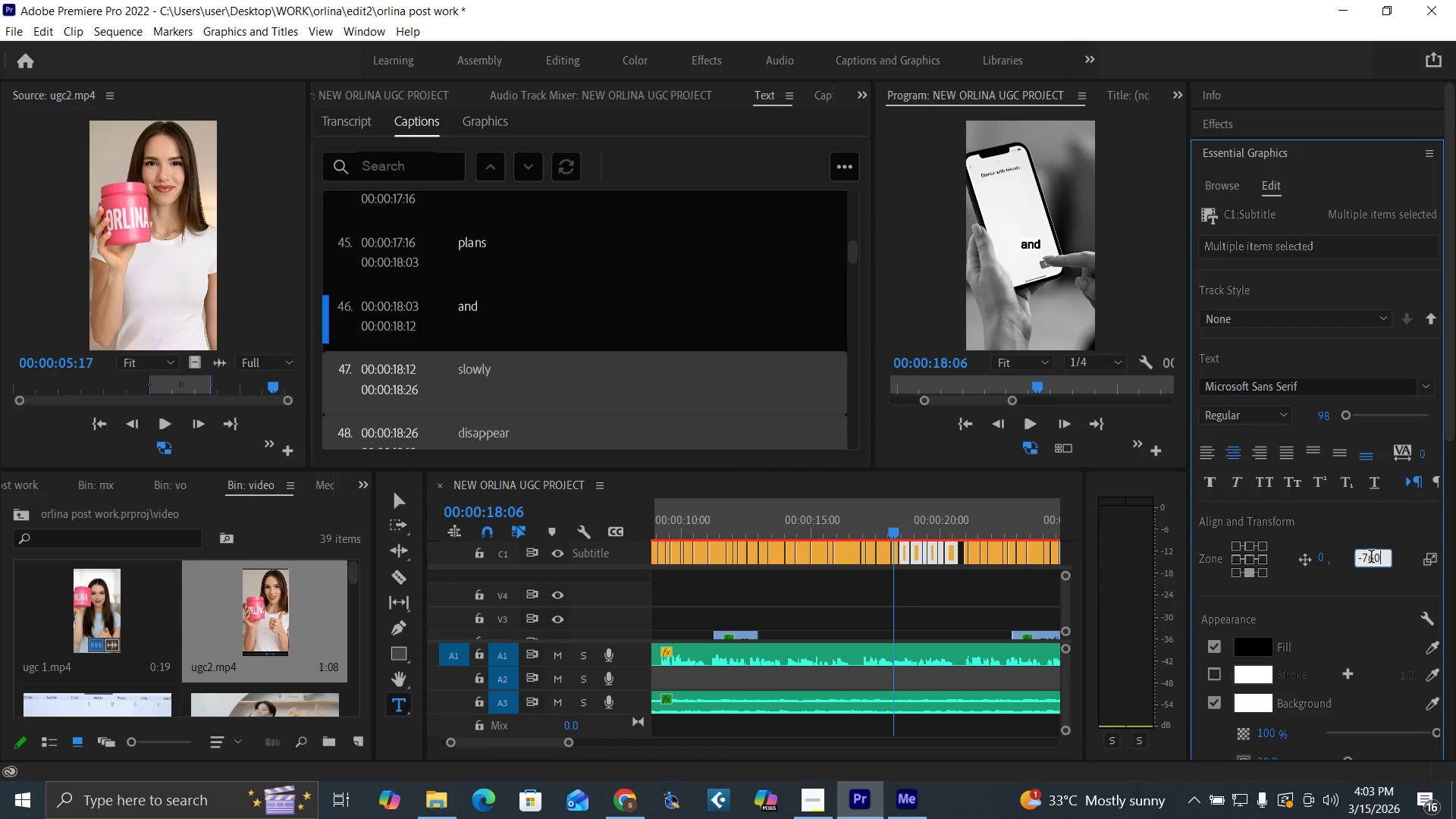 
key(Enter)
 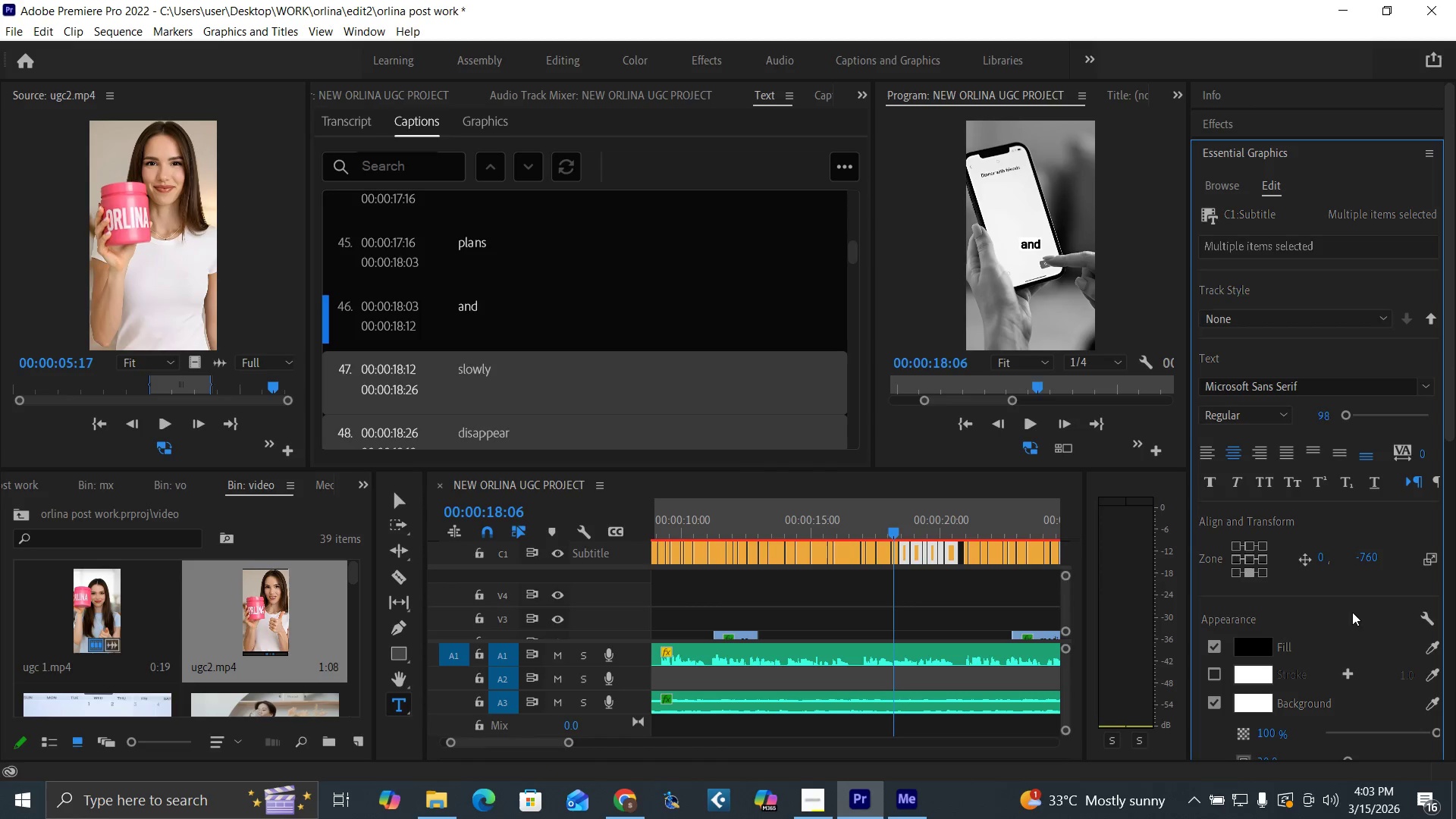 
key(Space)
 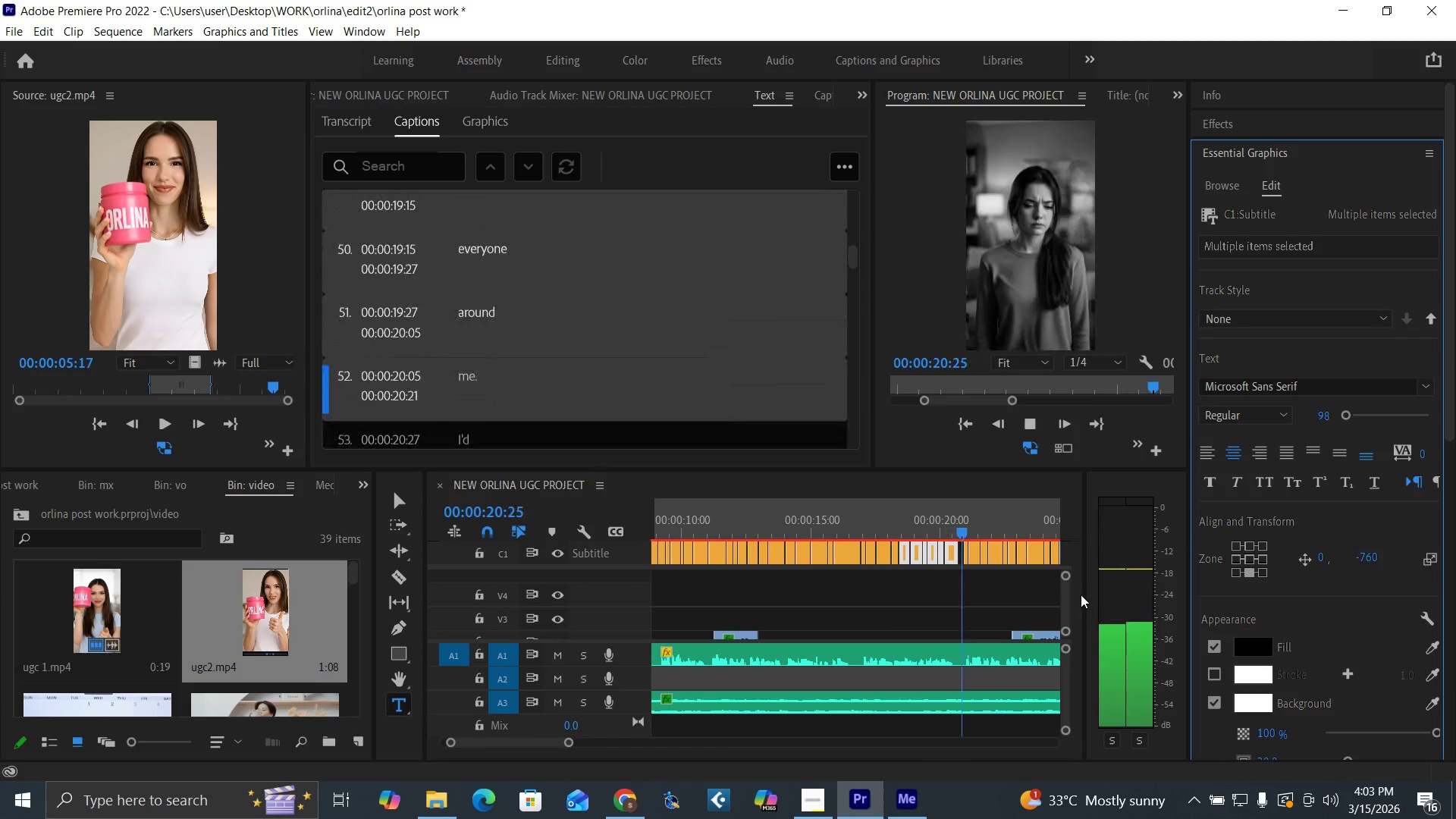 
key(Space)
 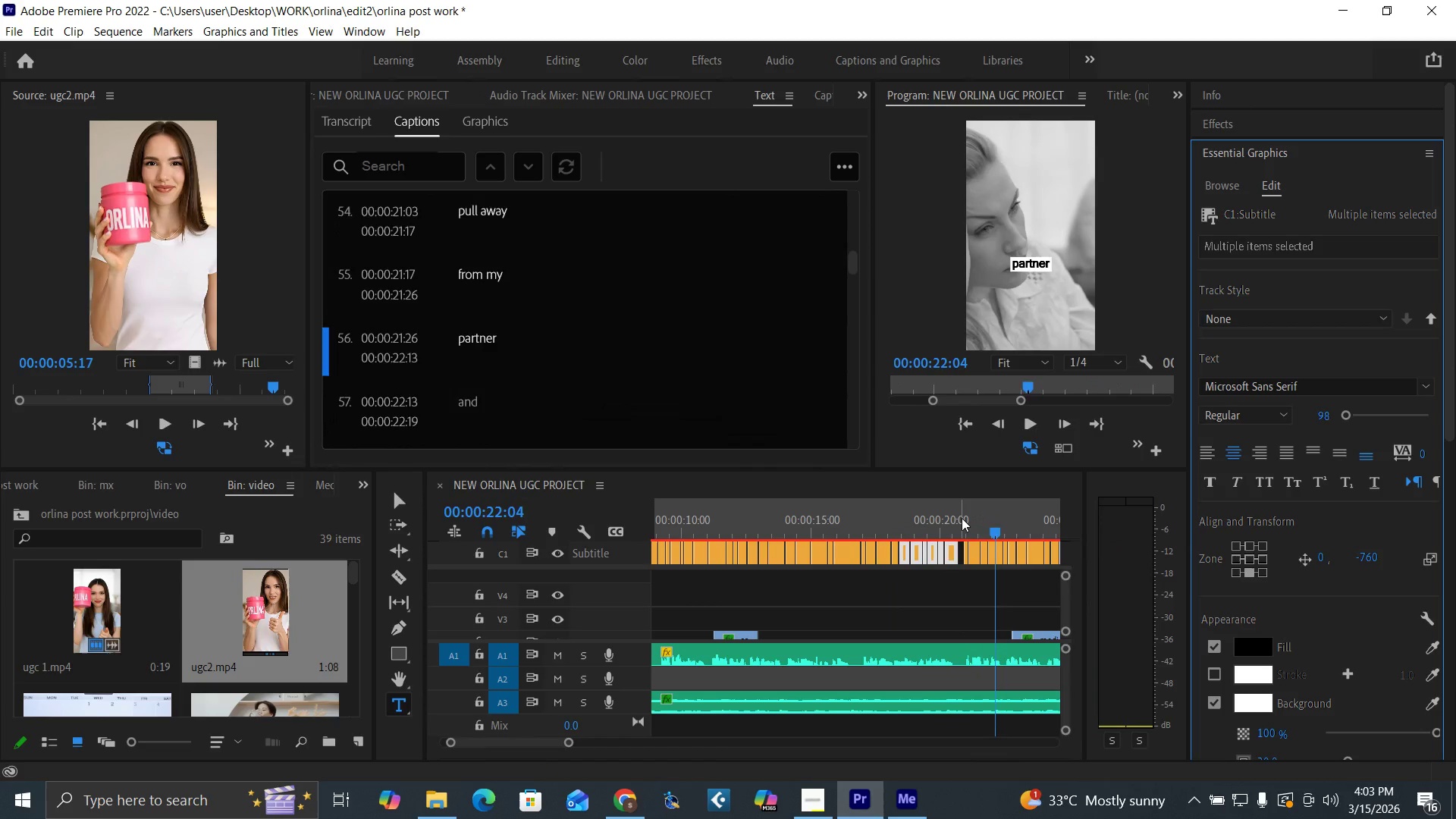 
left_click([962, 518])
 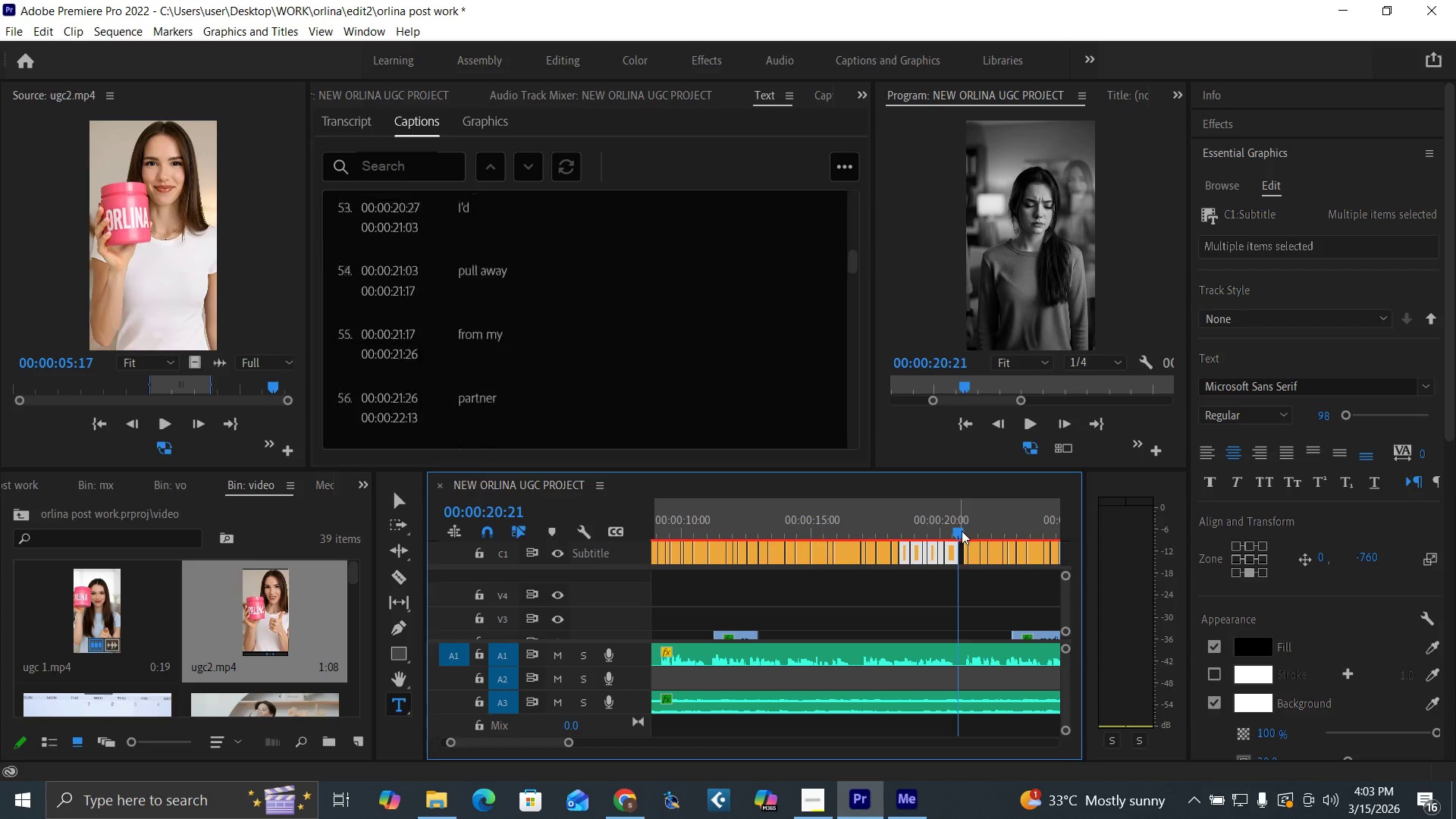 
key(Space)
 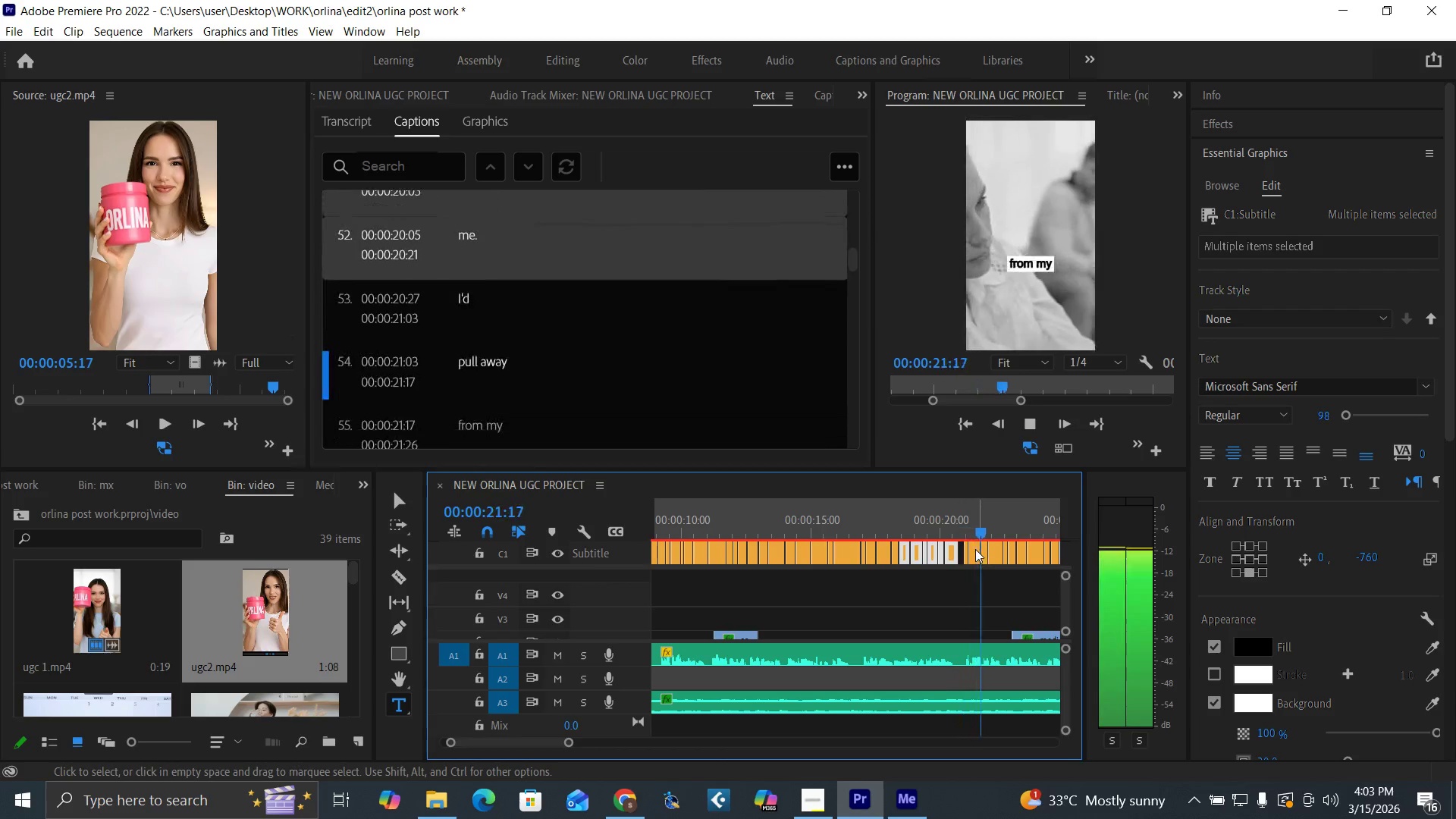 
key(Space)
 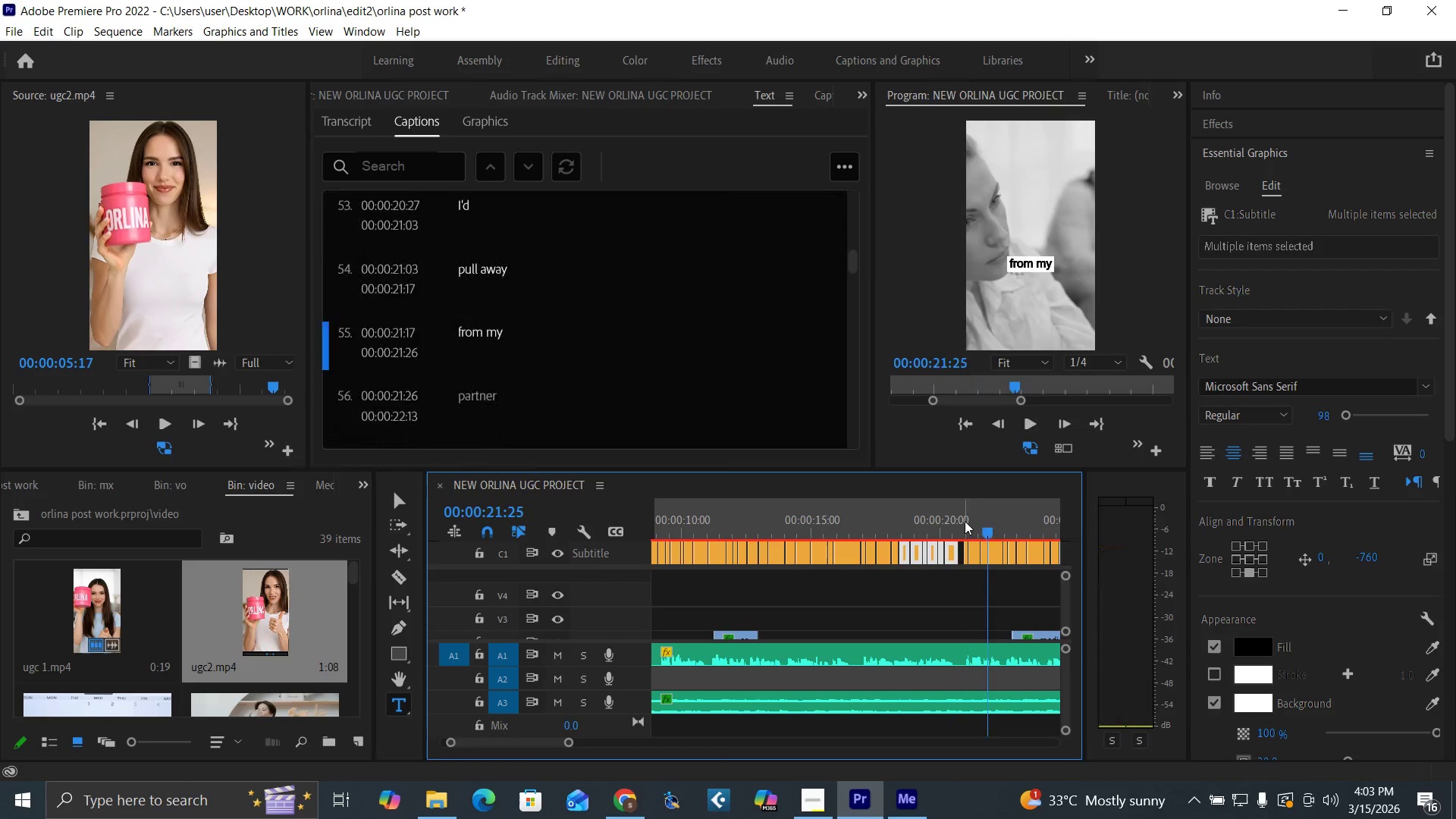 
left_click([965, 521])
 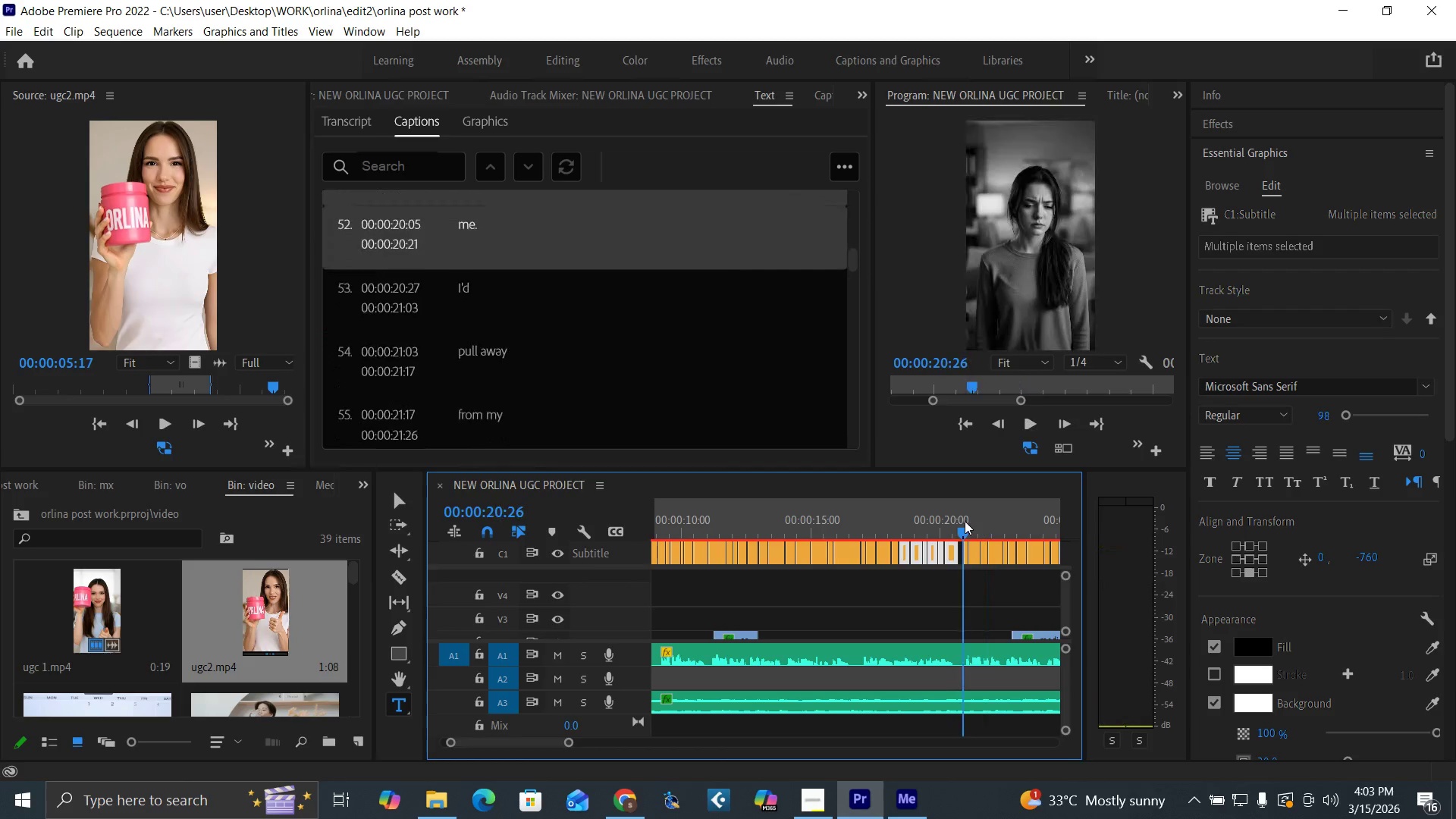 
key(Space)
 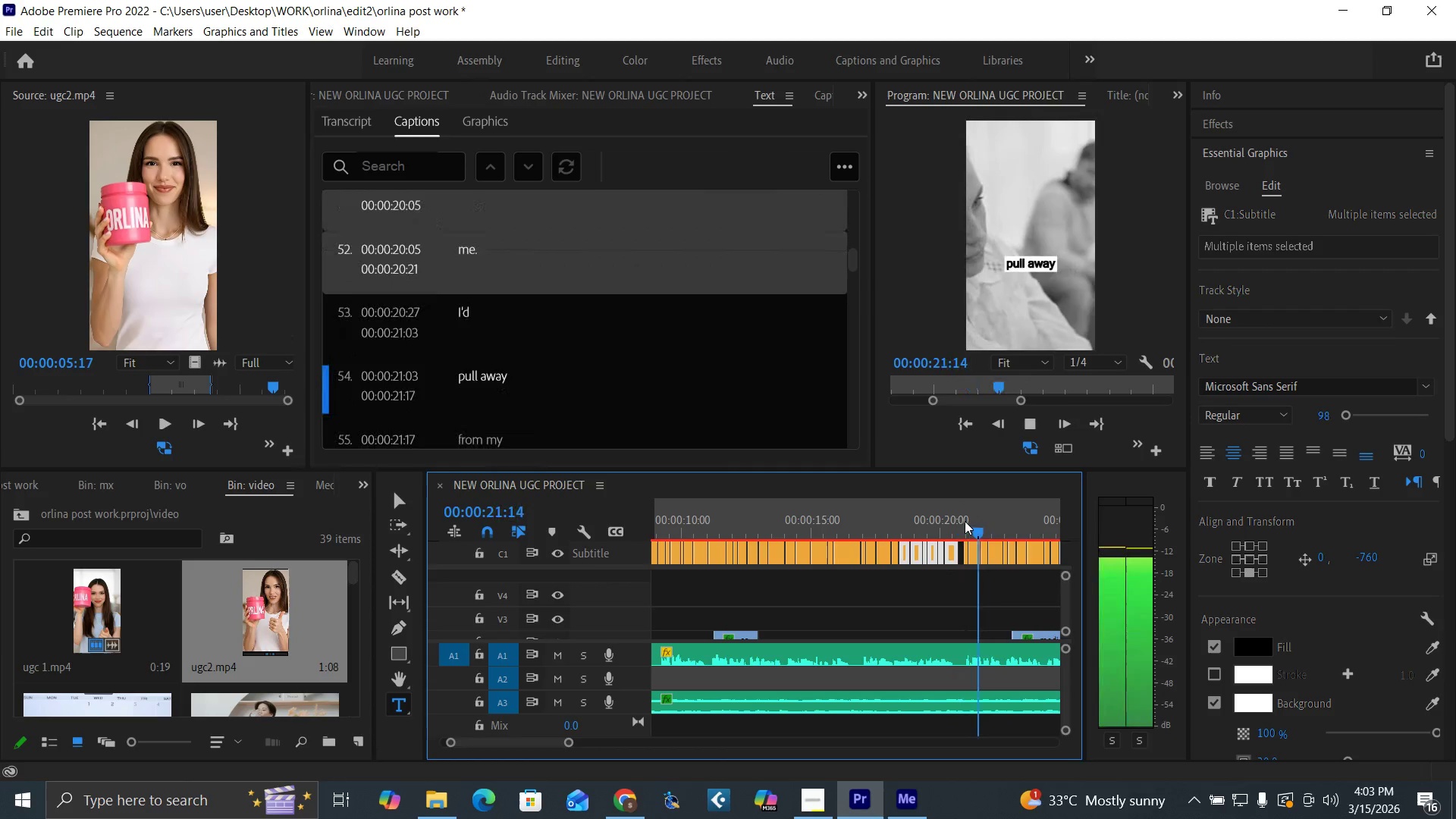 
key(Space)
 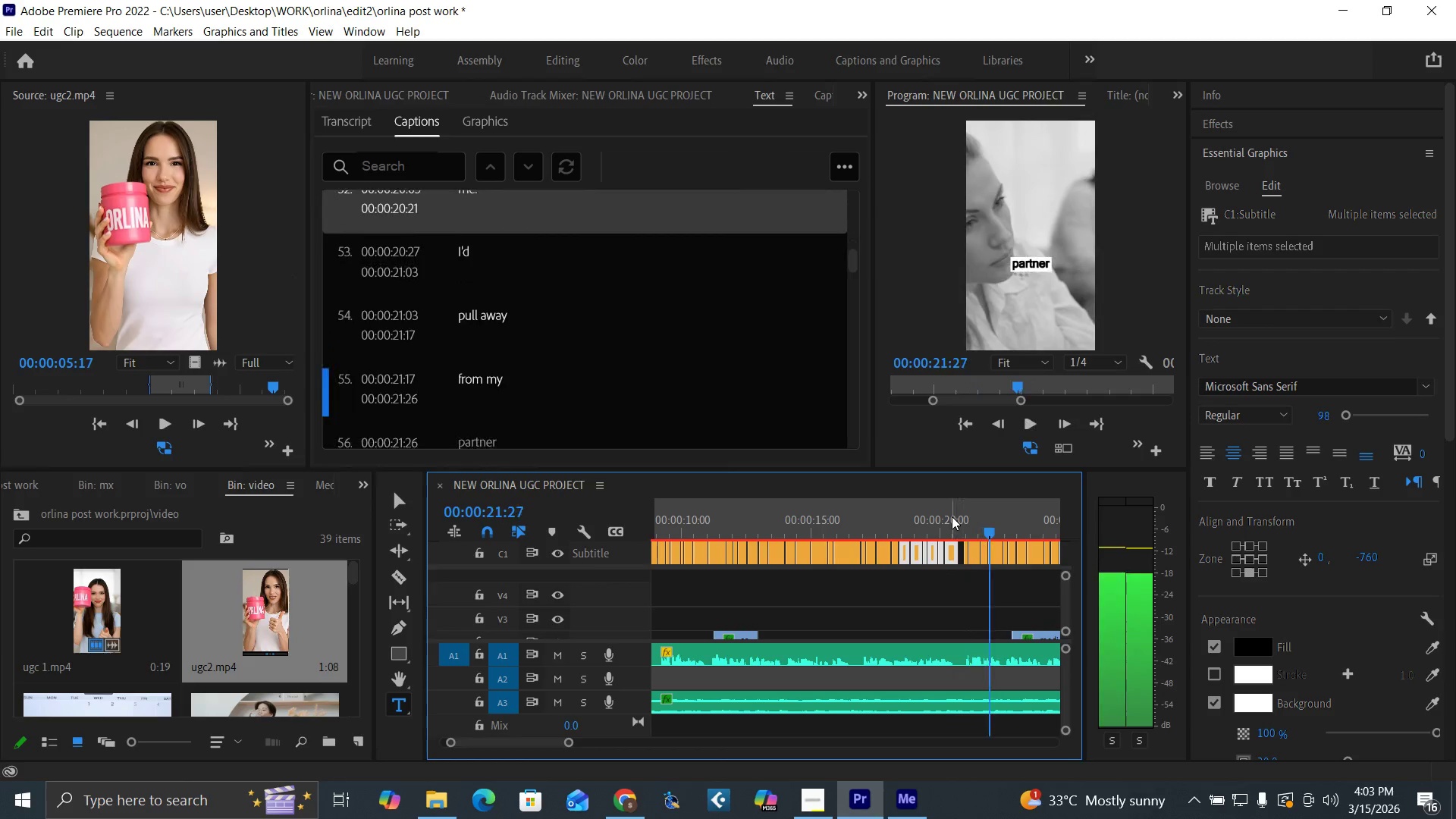 
left_click([952, 516])
 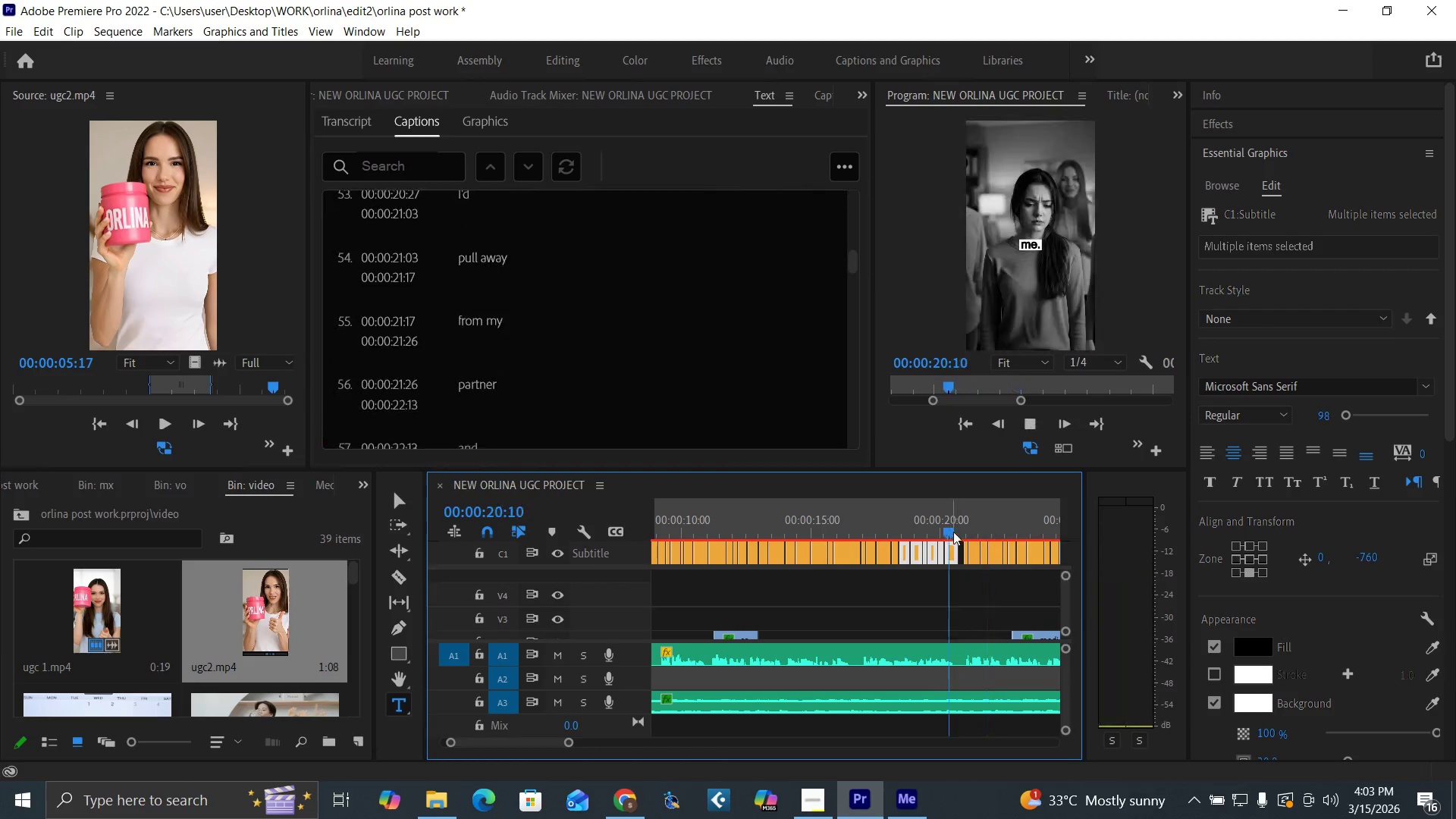 
key(Space)
 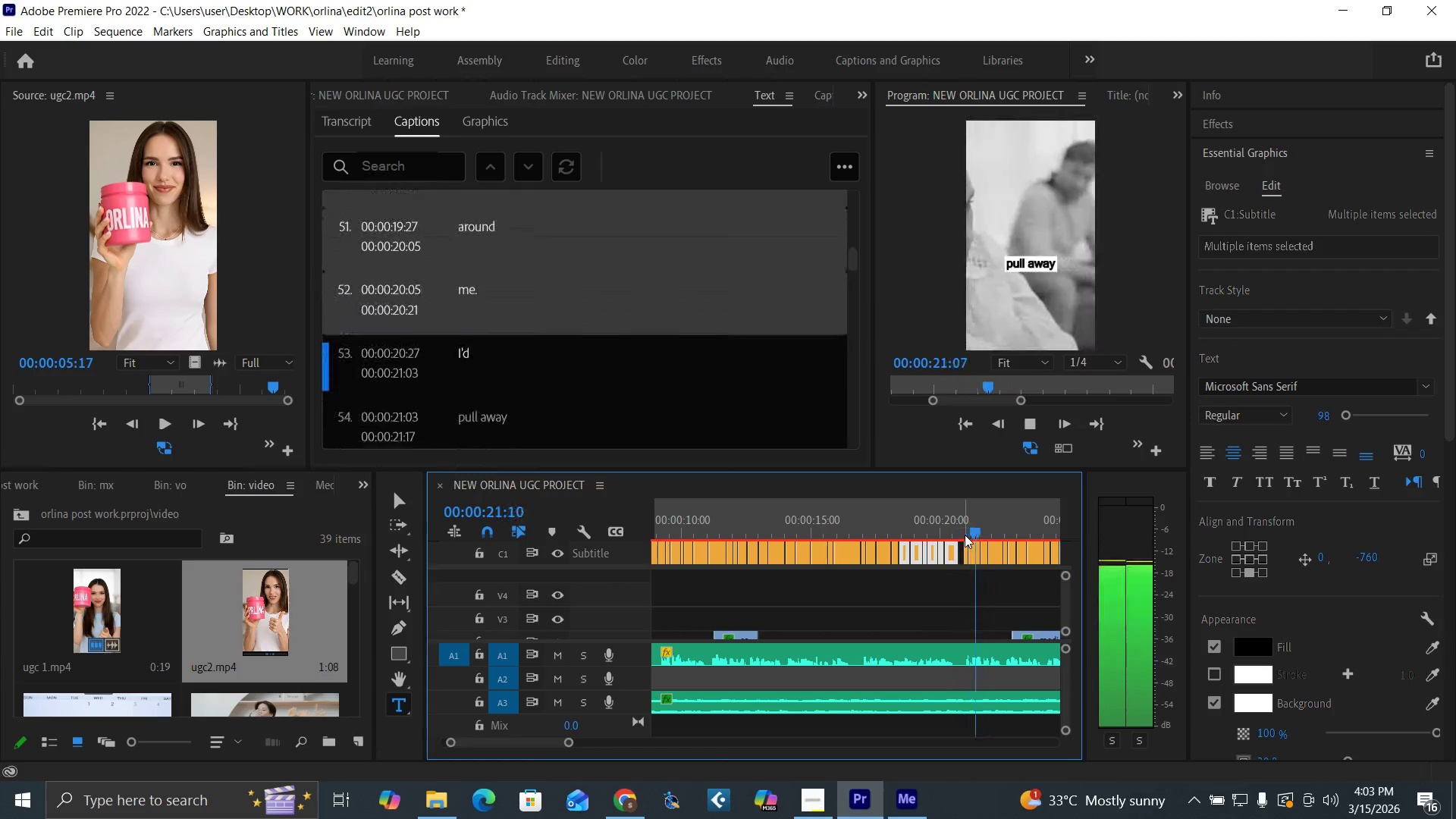 
key(Space)
 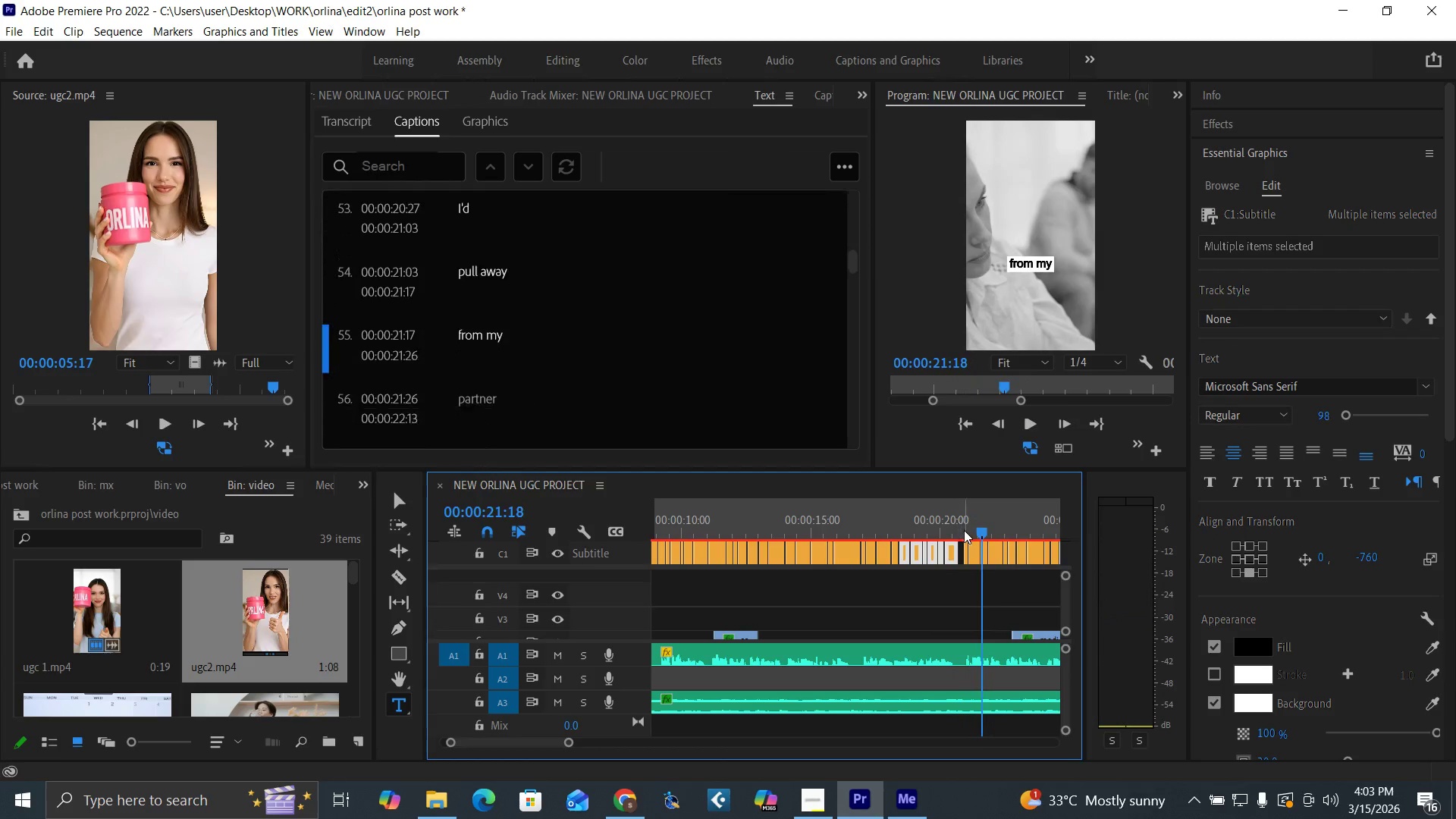 
left_click([964, 530])
 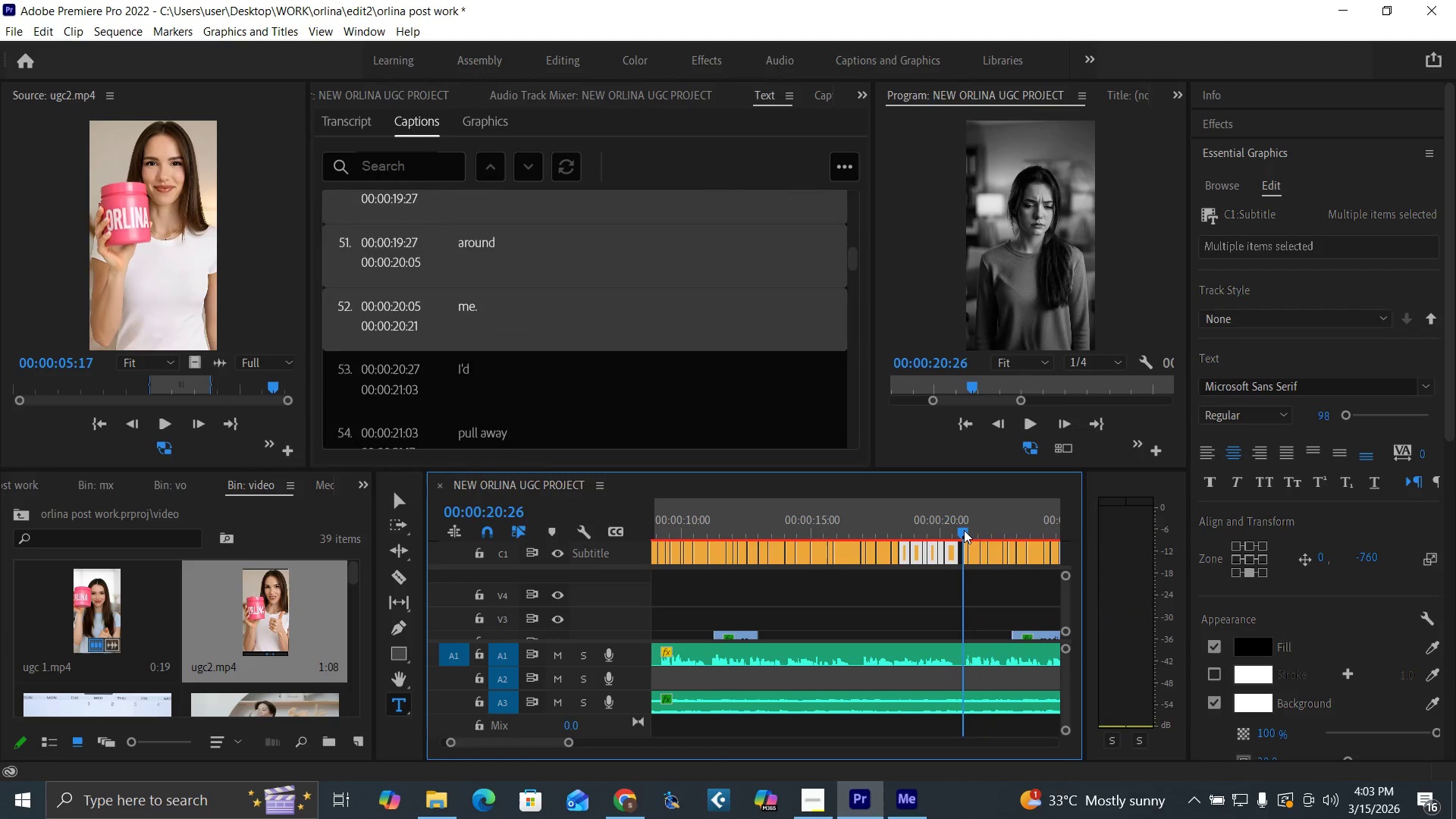 
key(Space)
 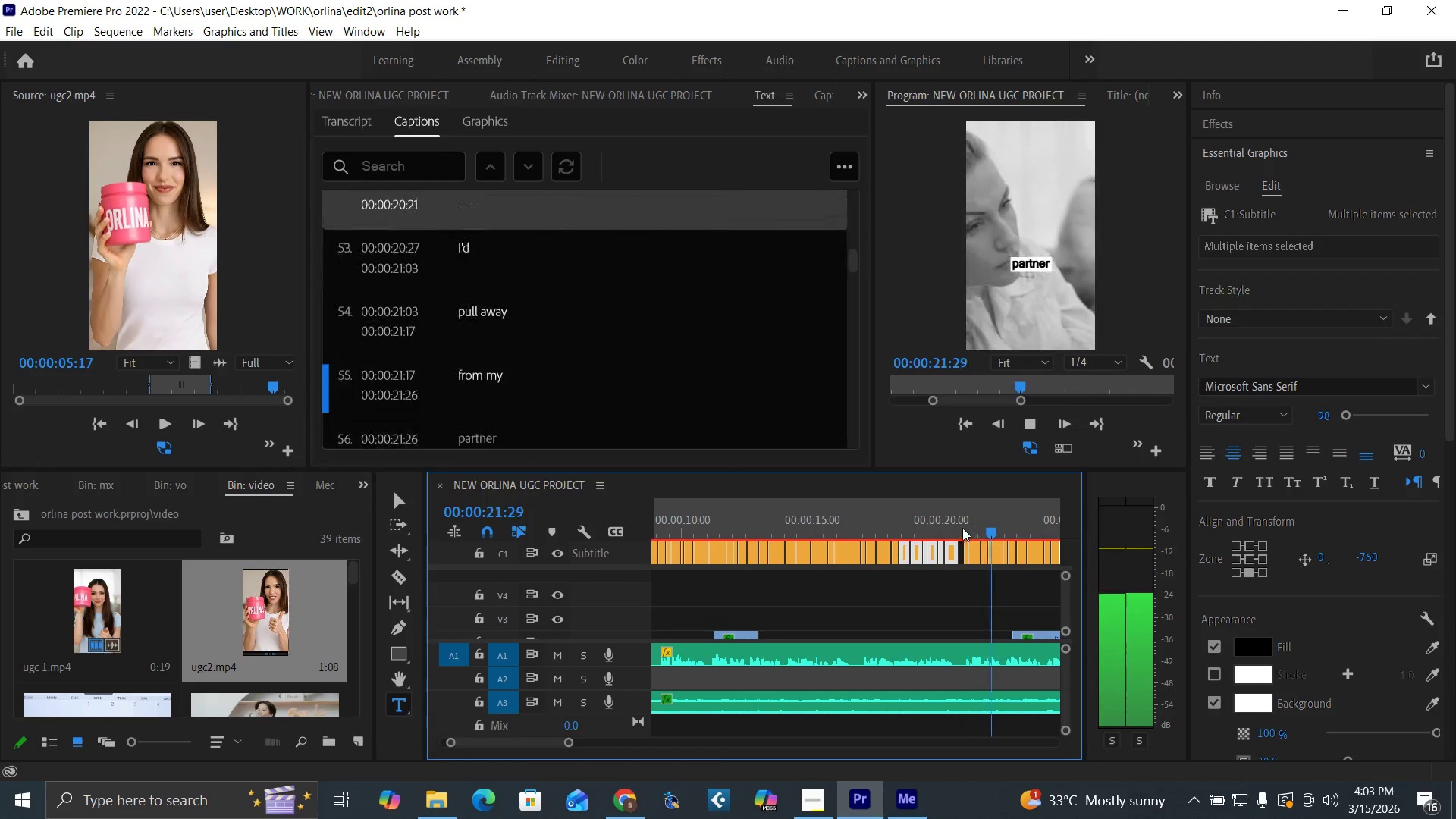 
left_click([957, 525])
 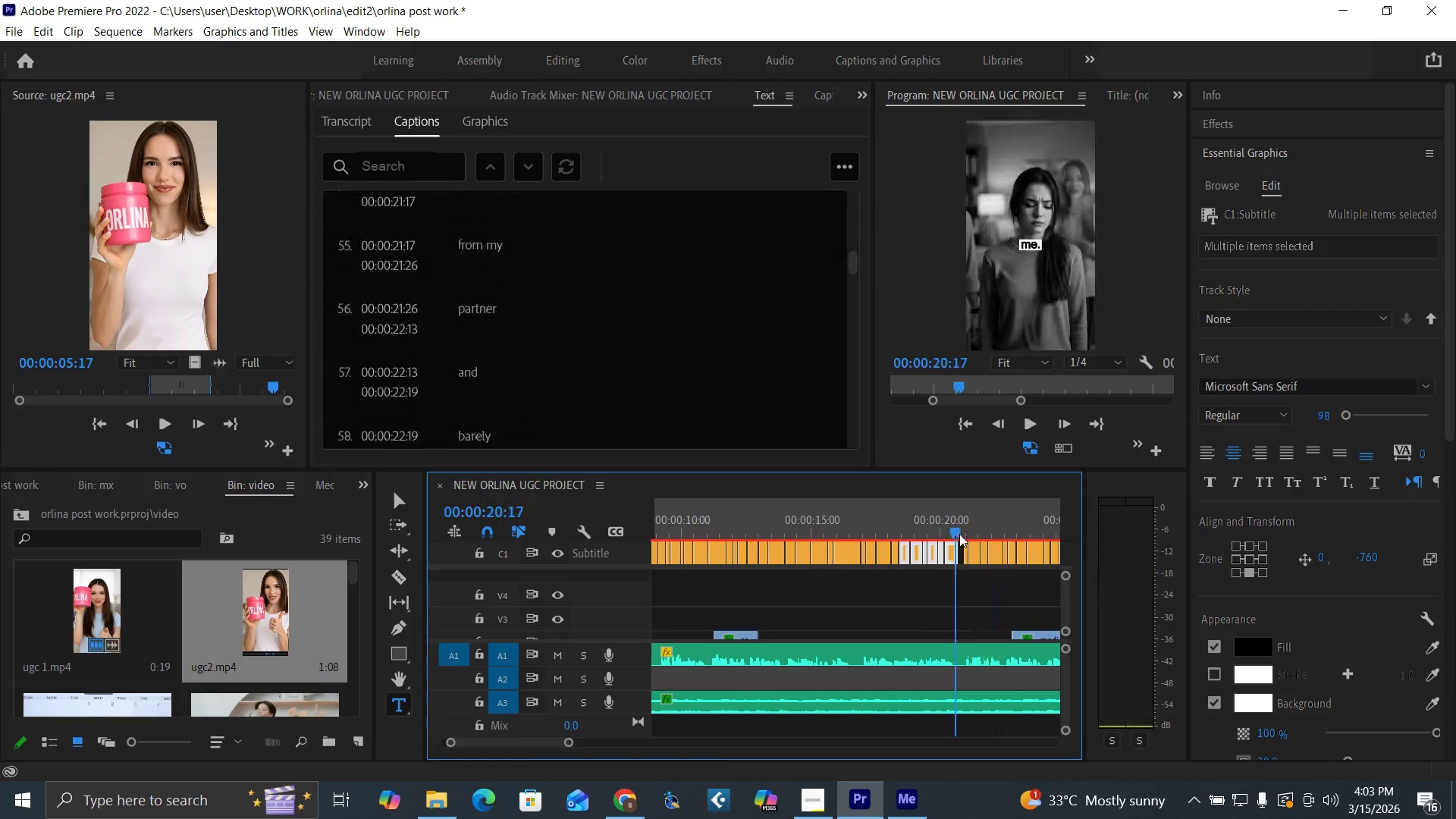 
key(Space)
 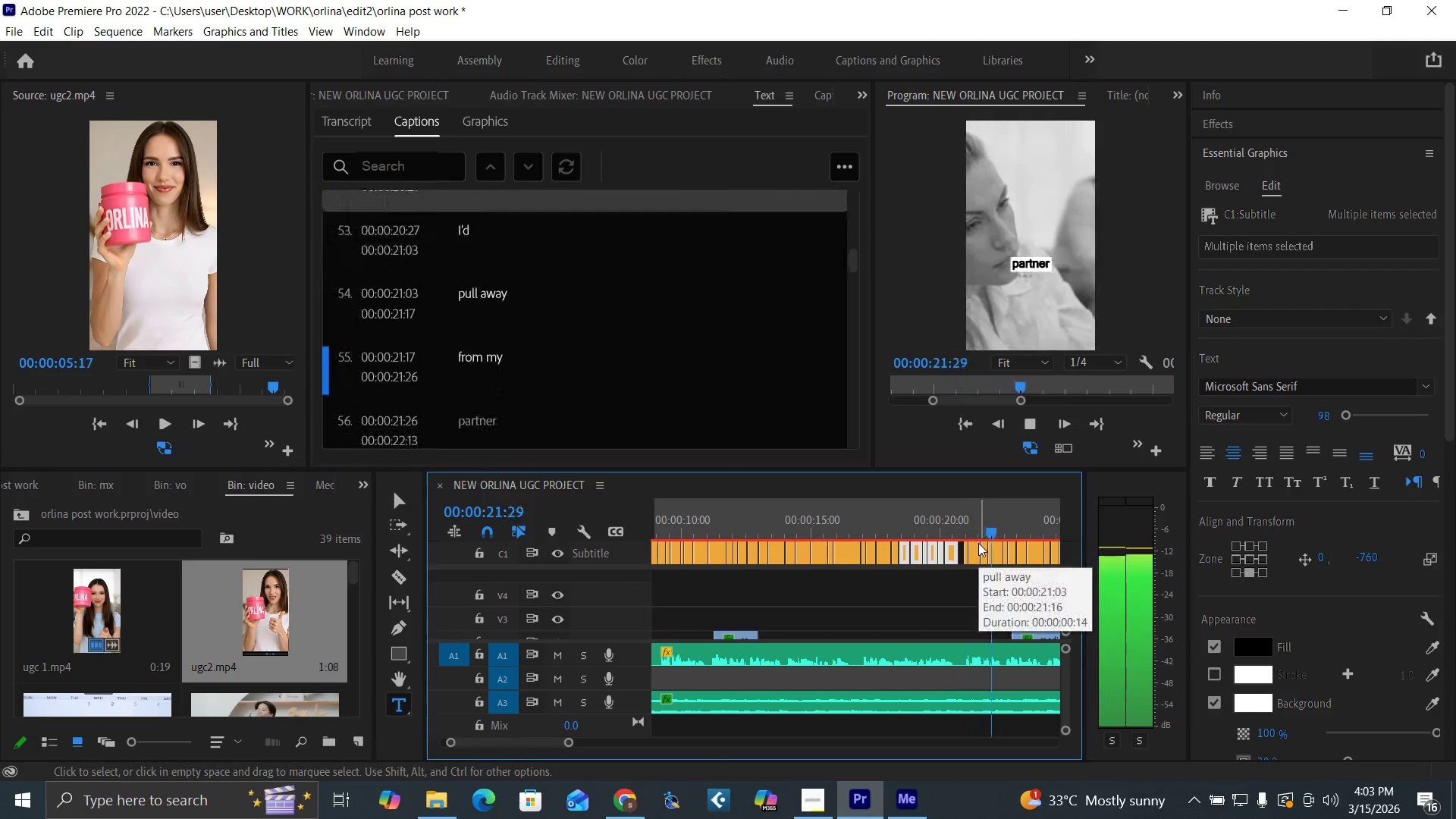 
key(Space)
 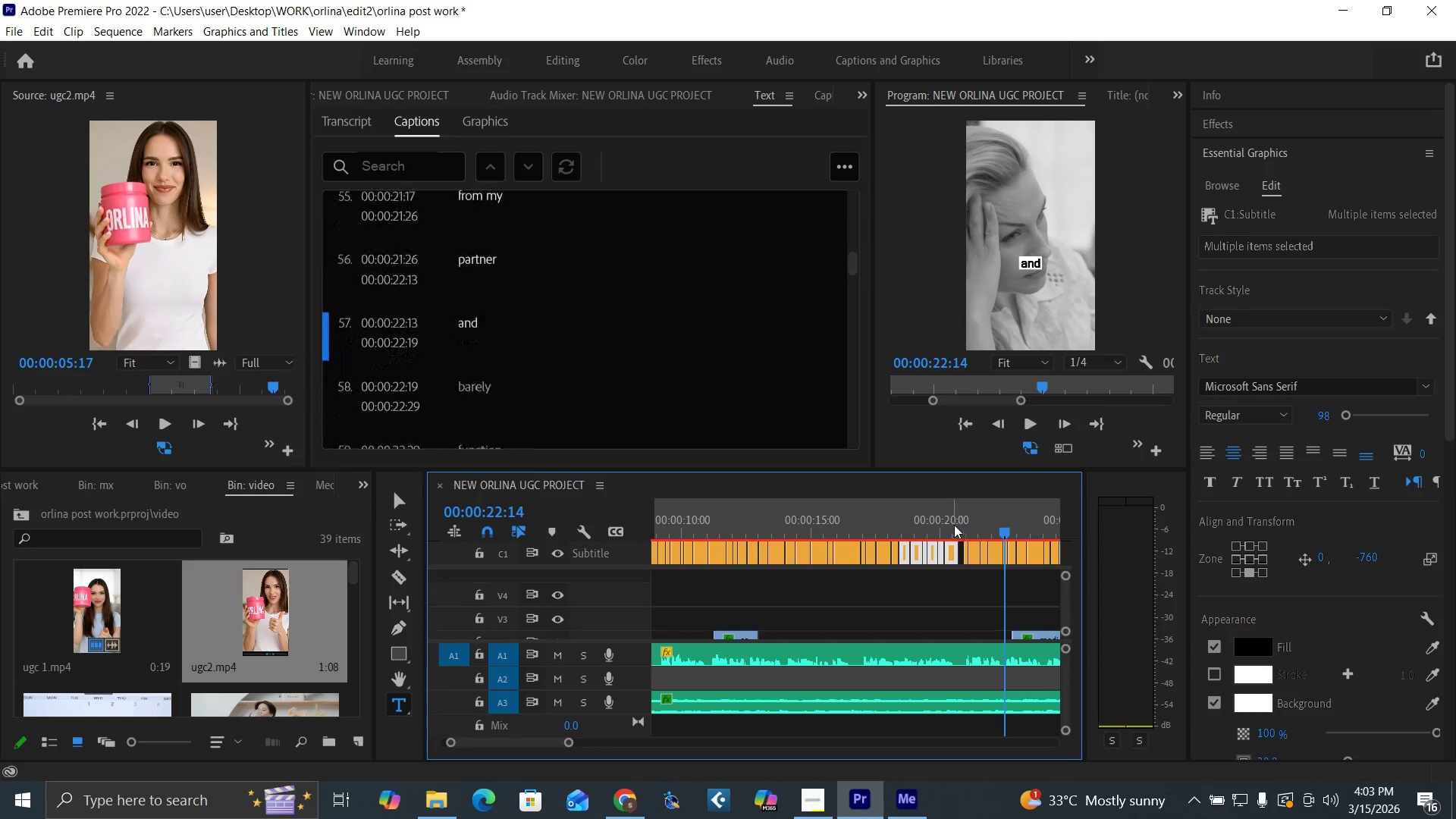 
left_click([954, 524])
 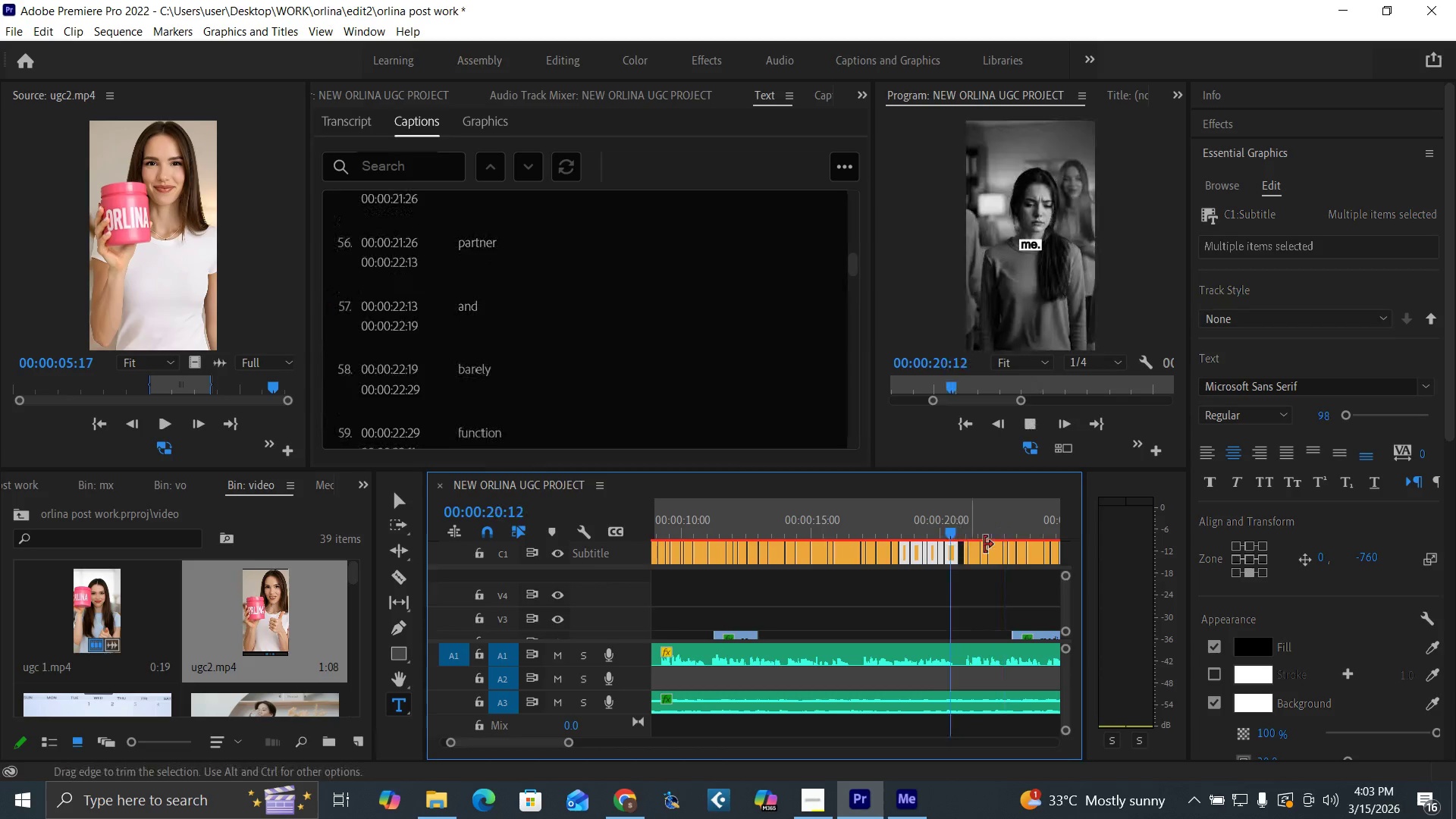 
key(Space)
 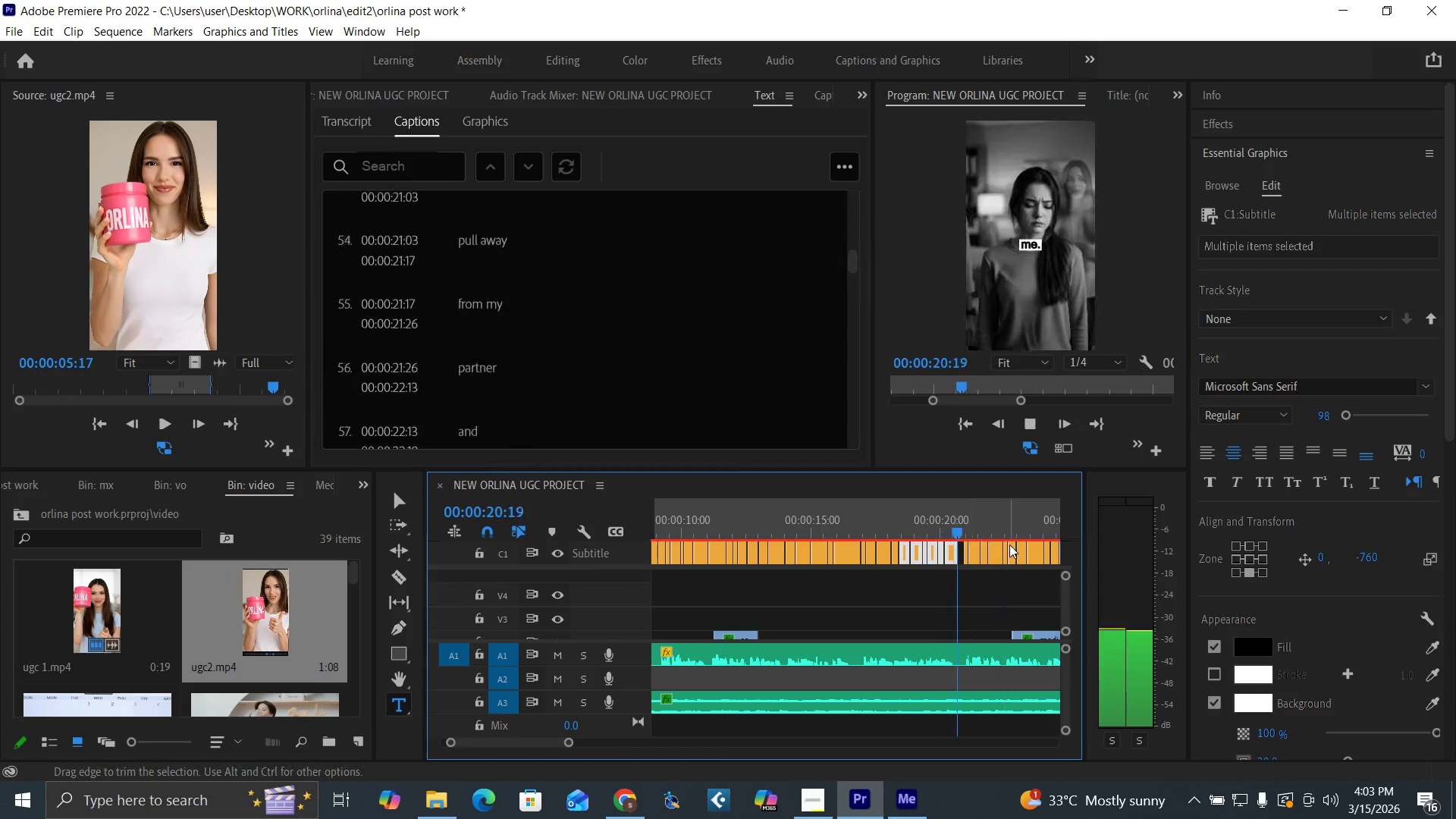 
key(Space)
 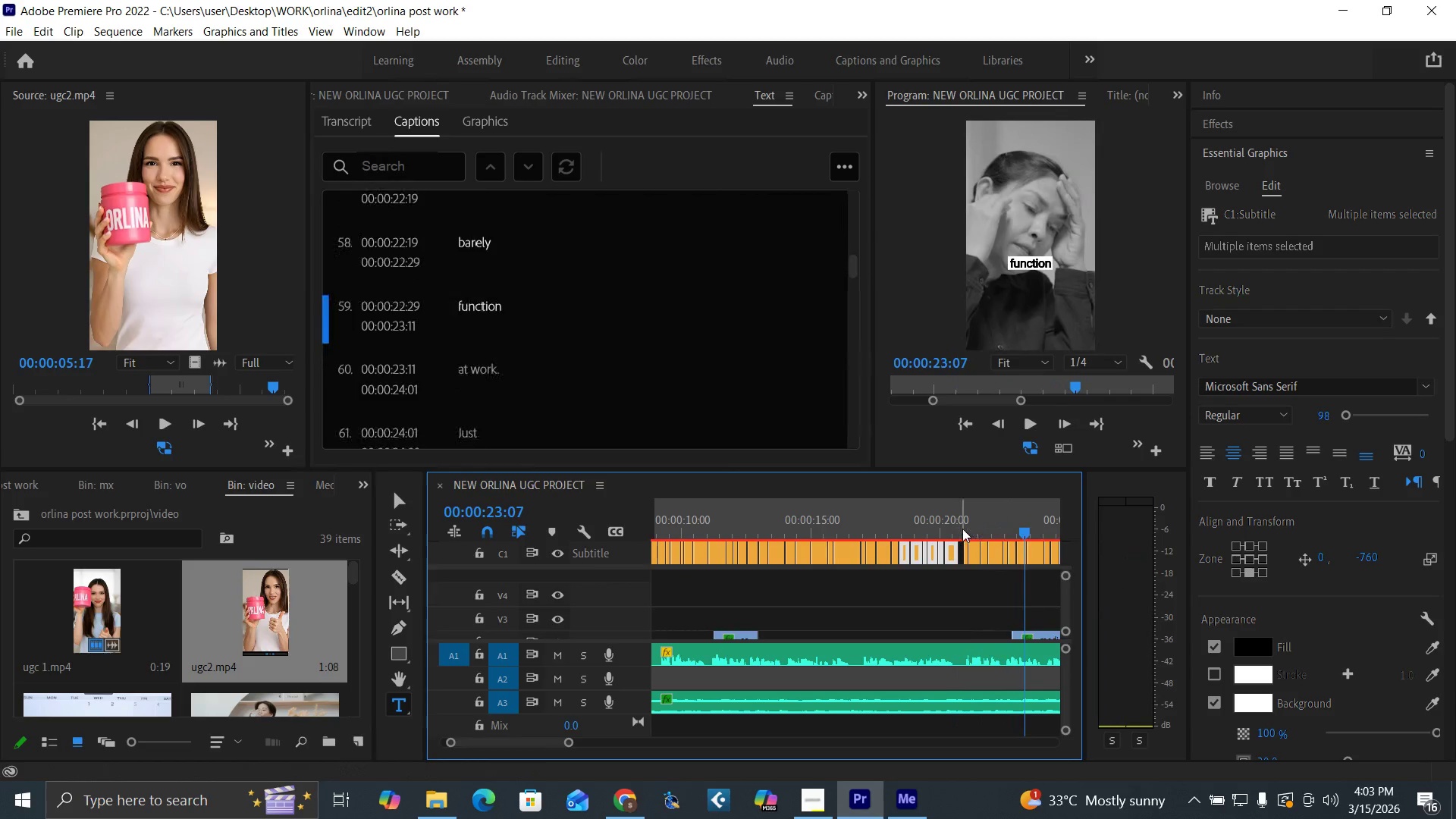 
mouse_move([991, 537])
 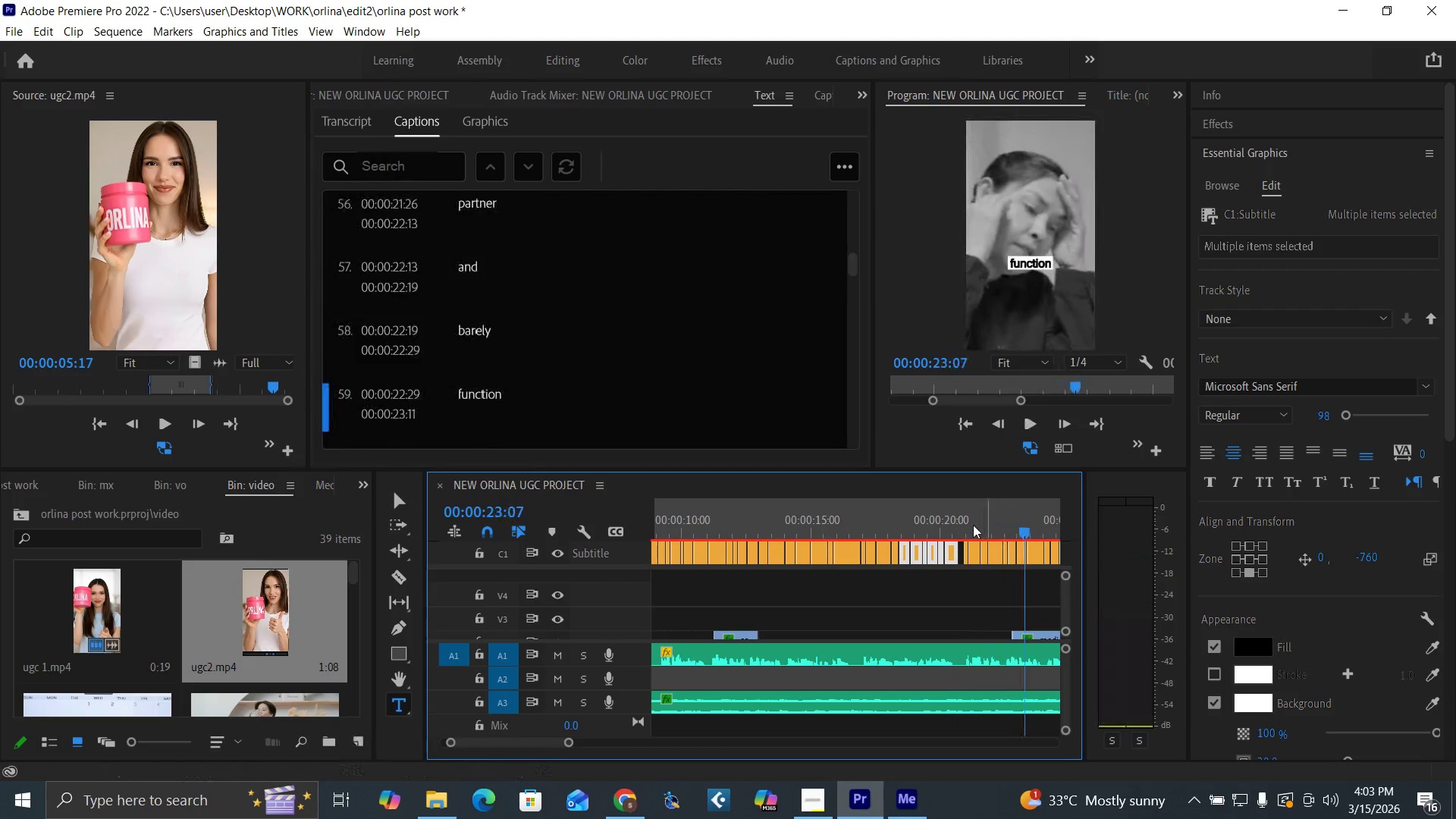 
left_click([962, 529])
 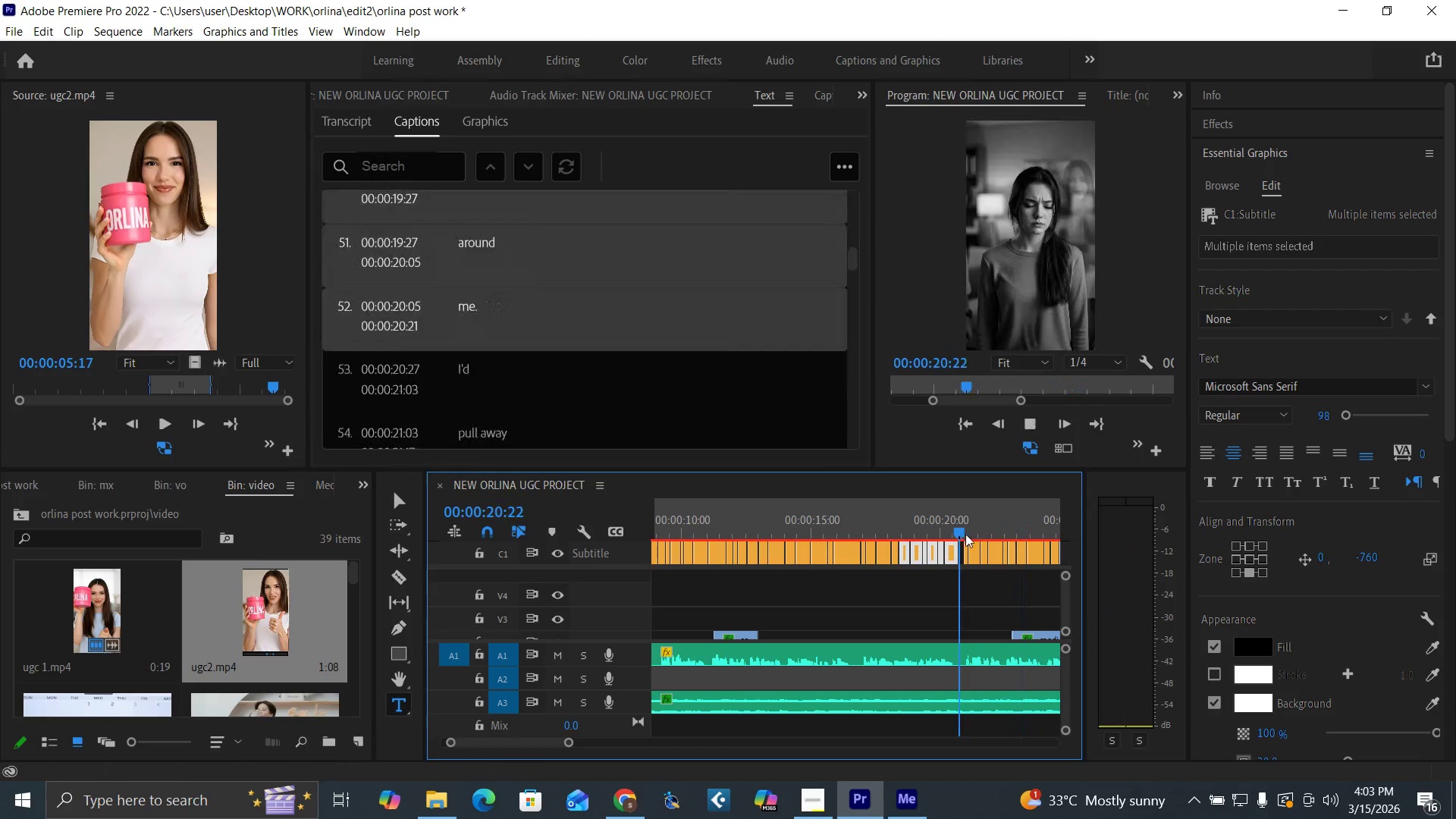 
key(Space)
 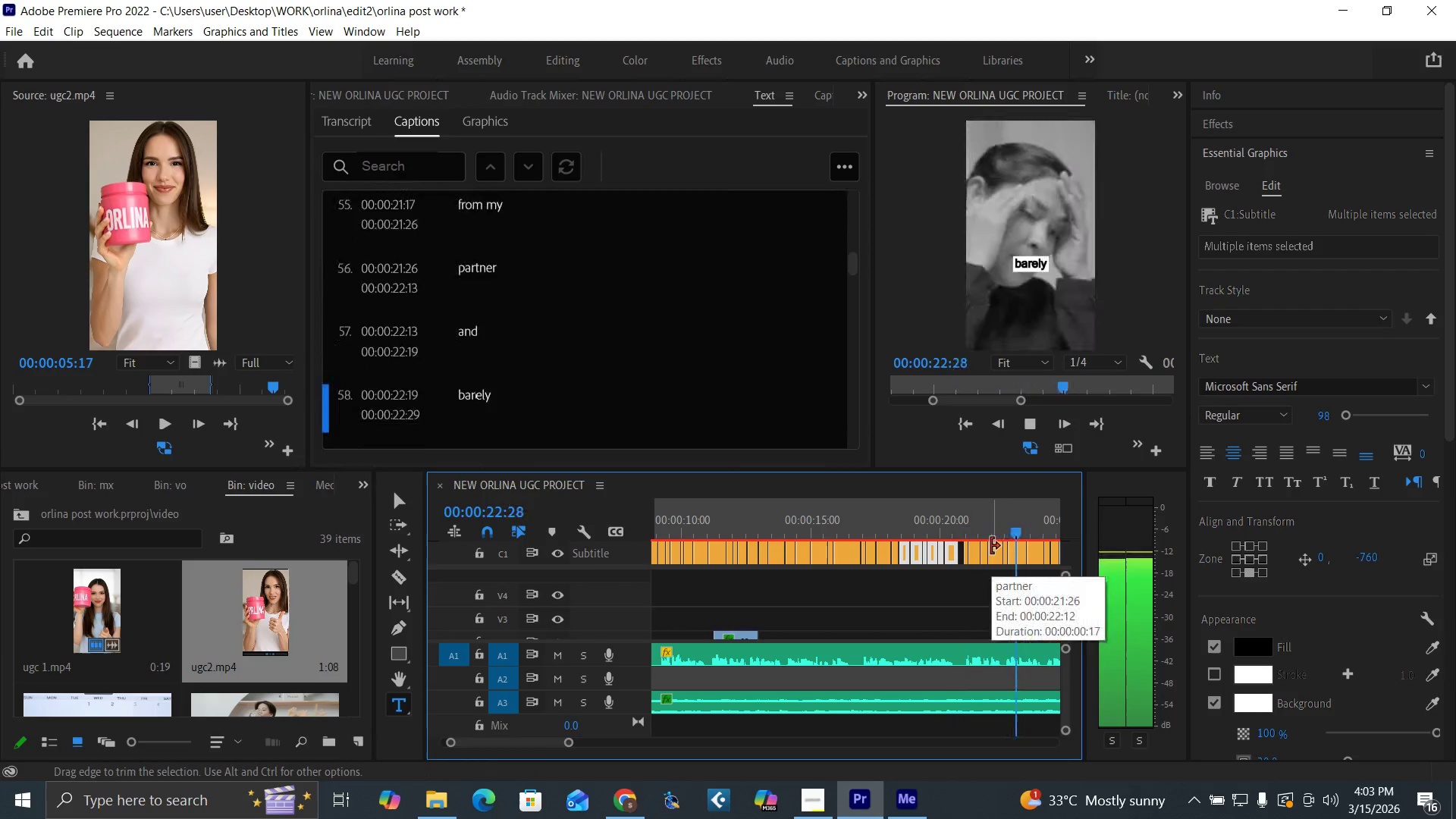 
key(Space)
 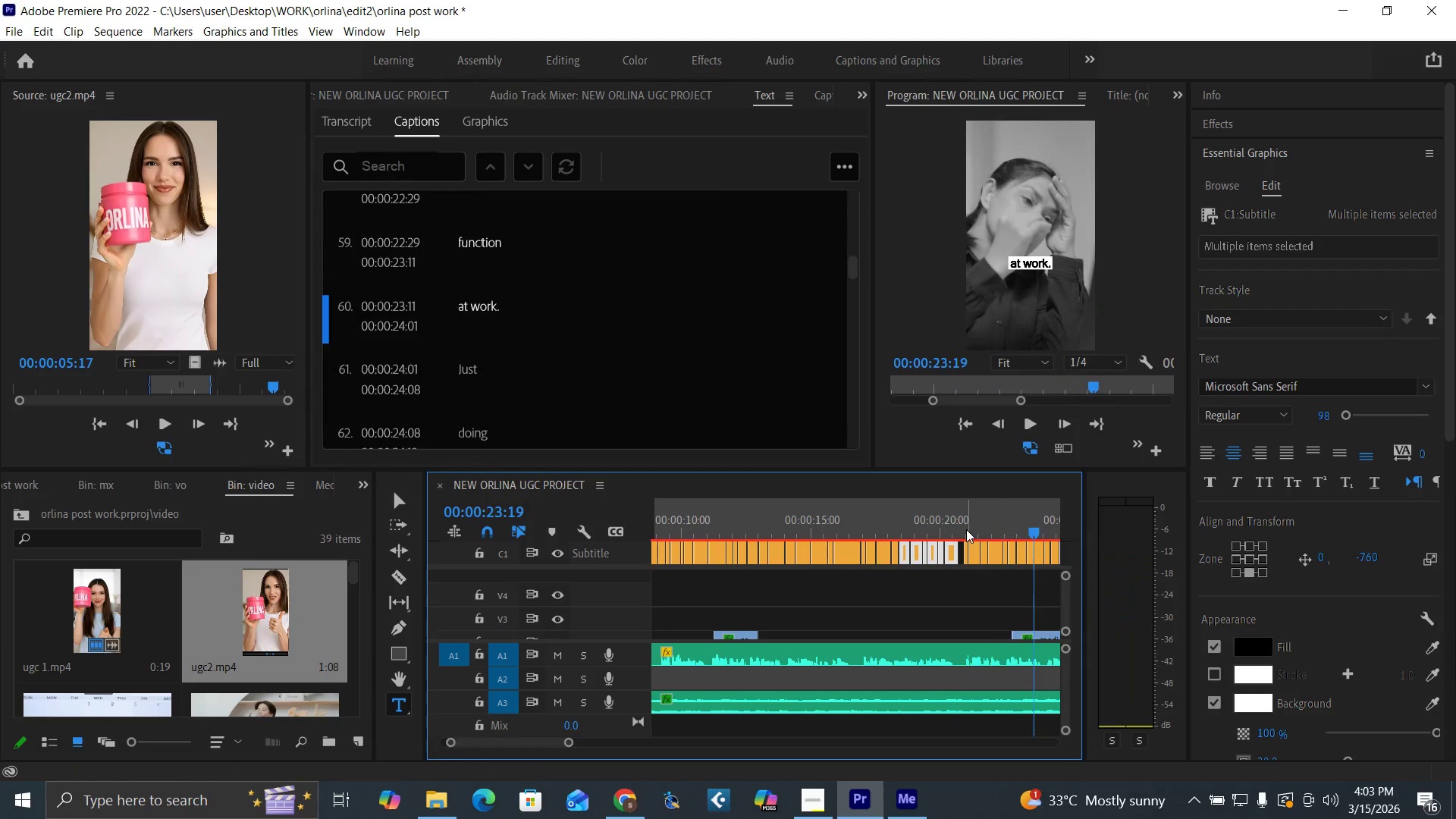 
left_click([965, 529])
 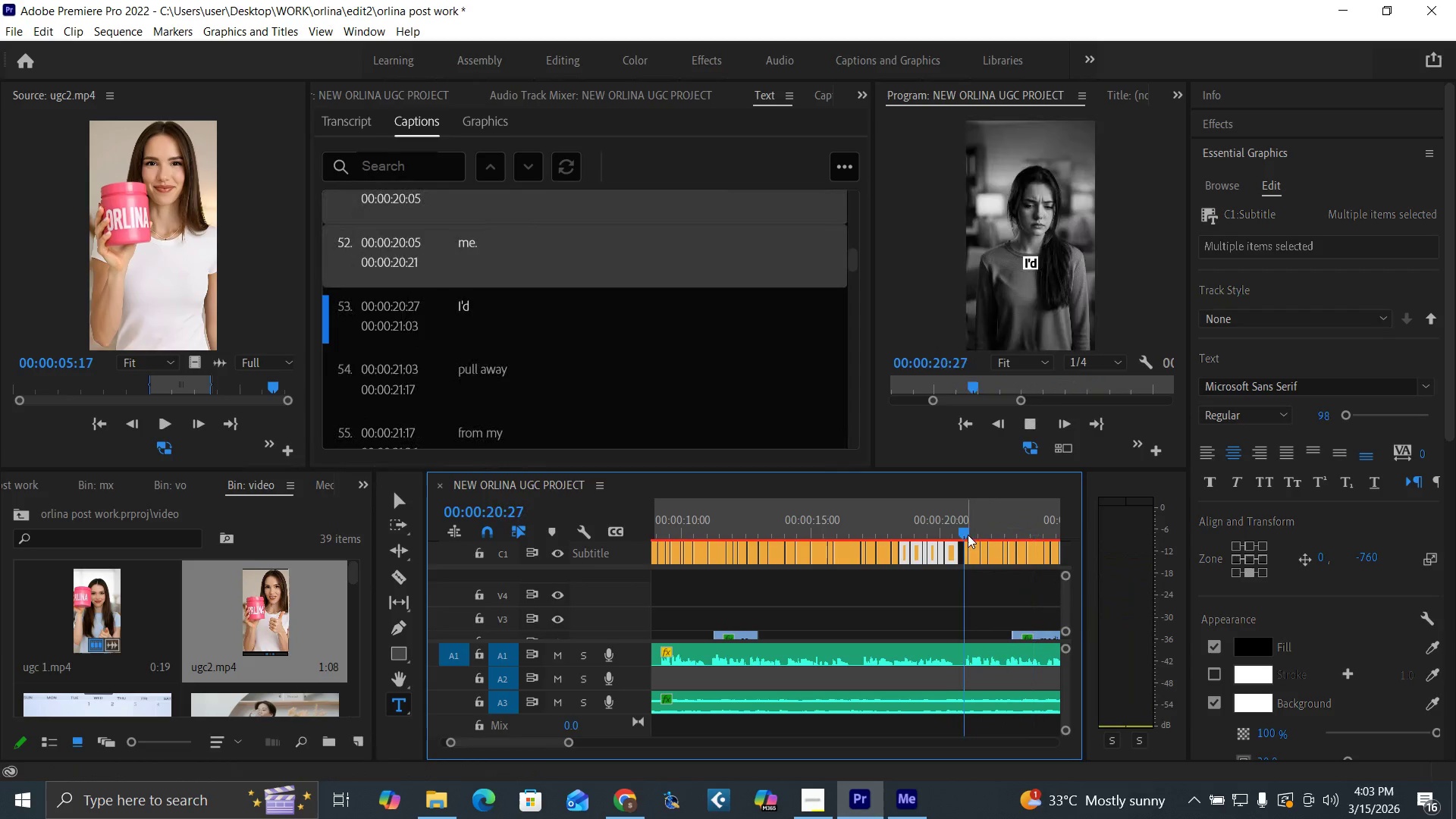 
key(Space)
 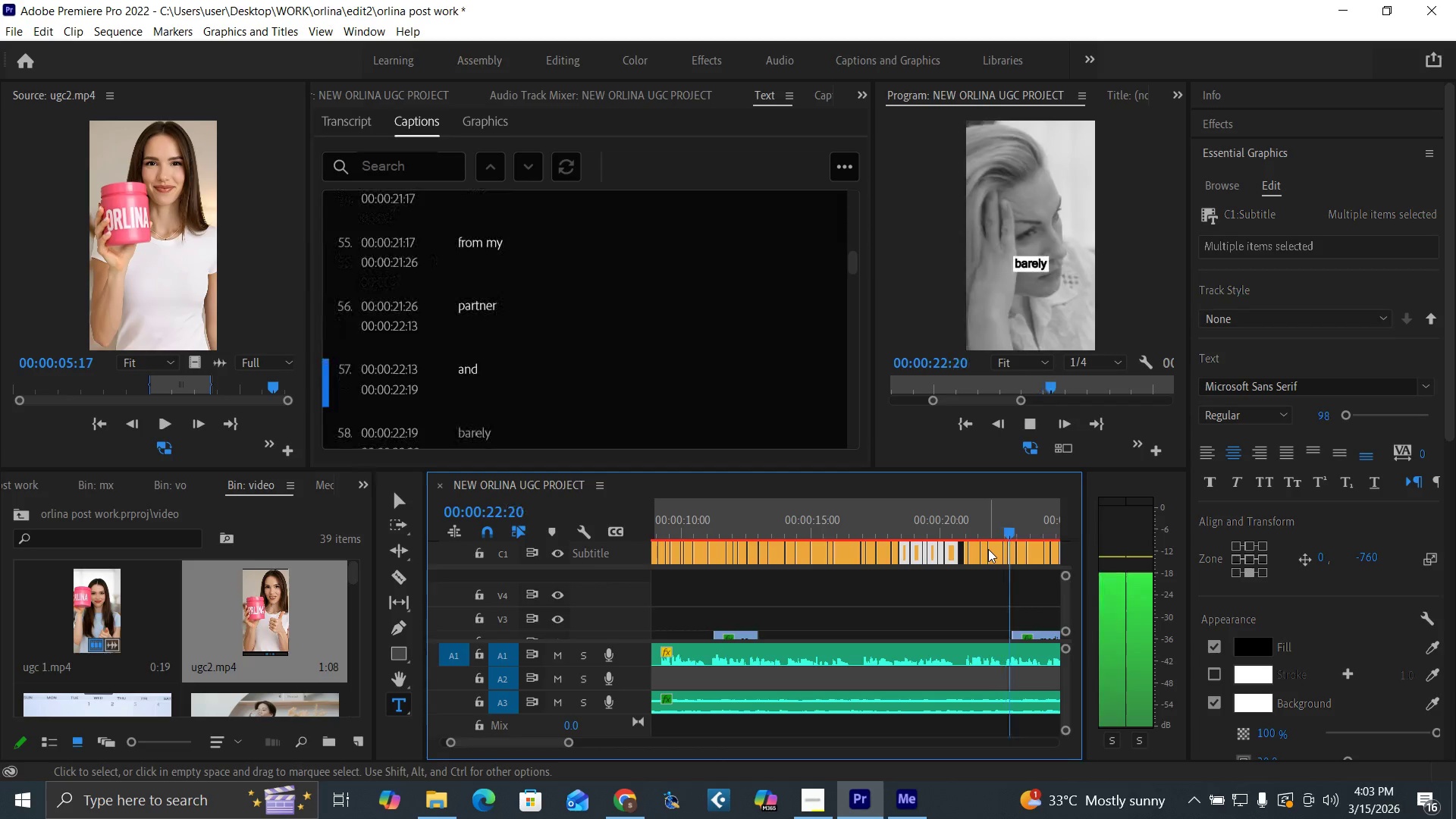 
key(Space)
 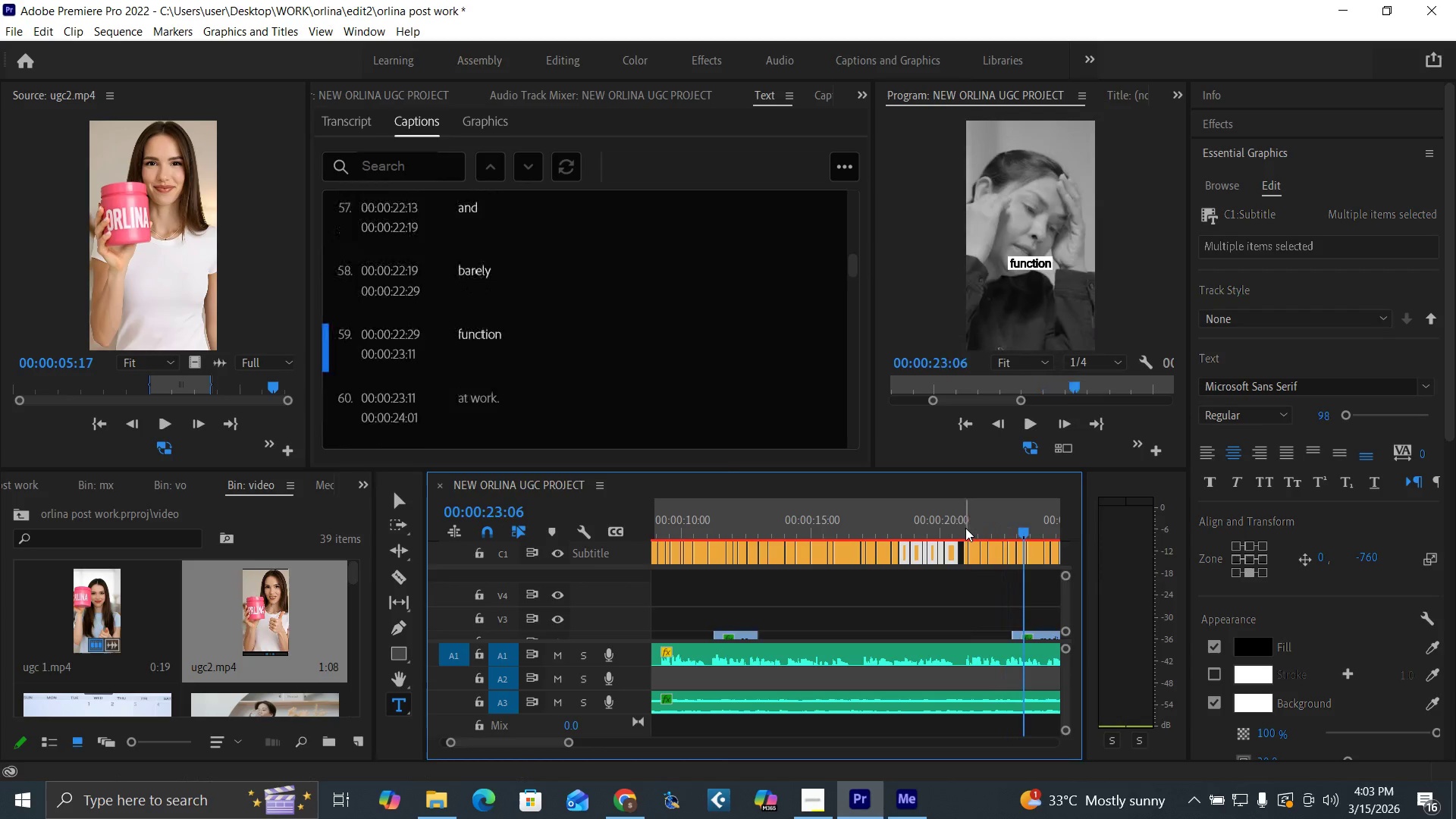 
left_click([965, 528])
 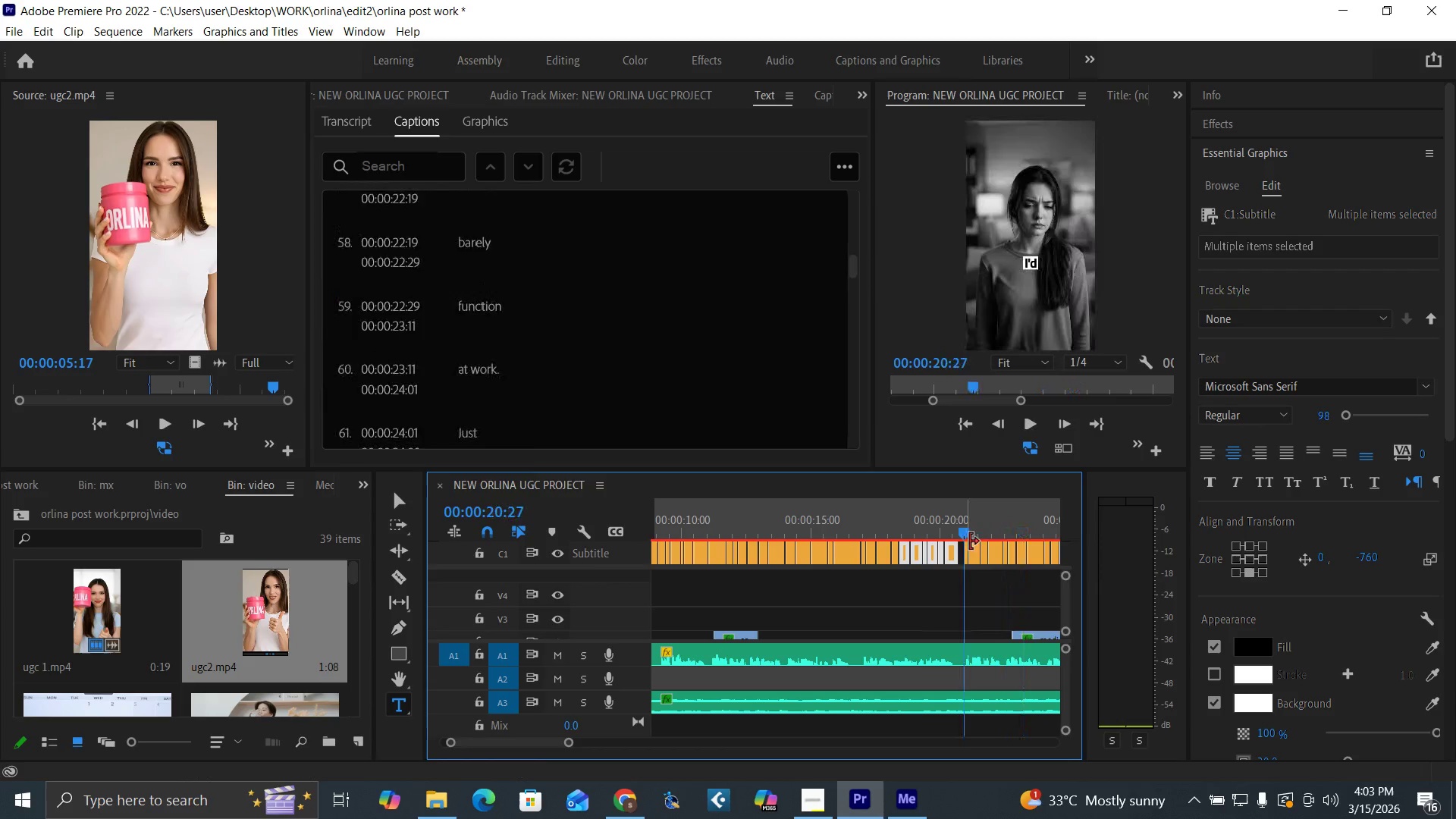 
key(Space)
 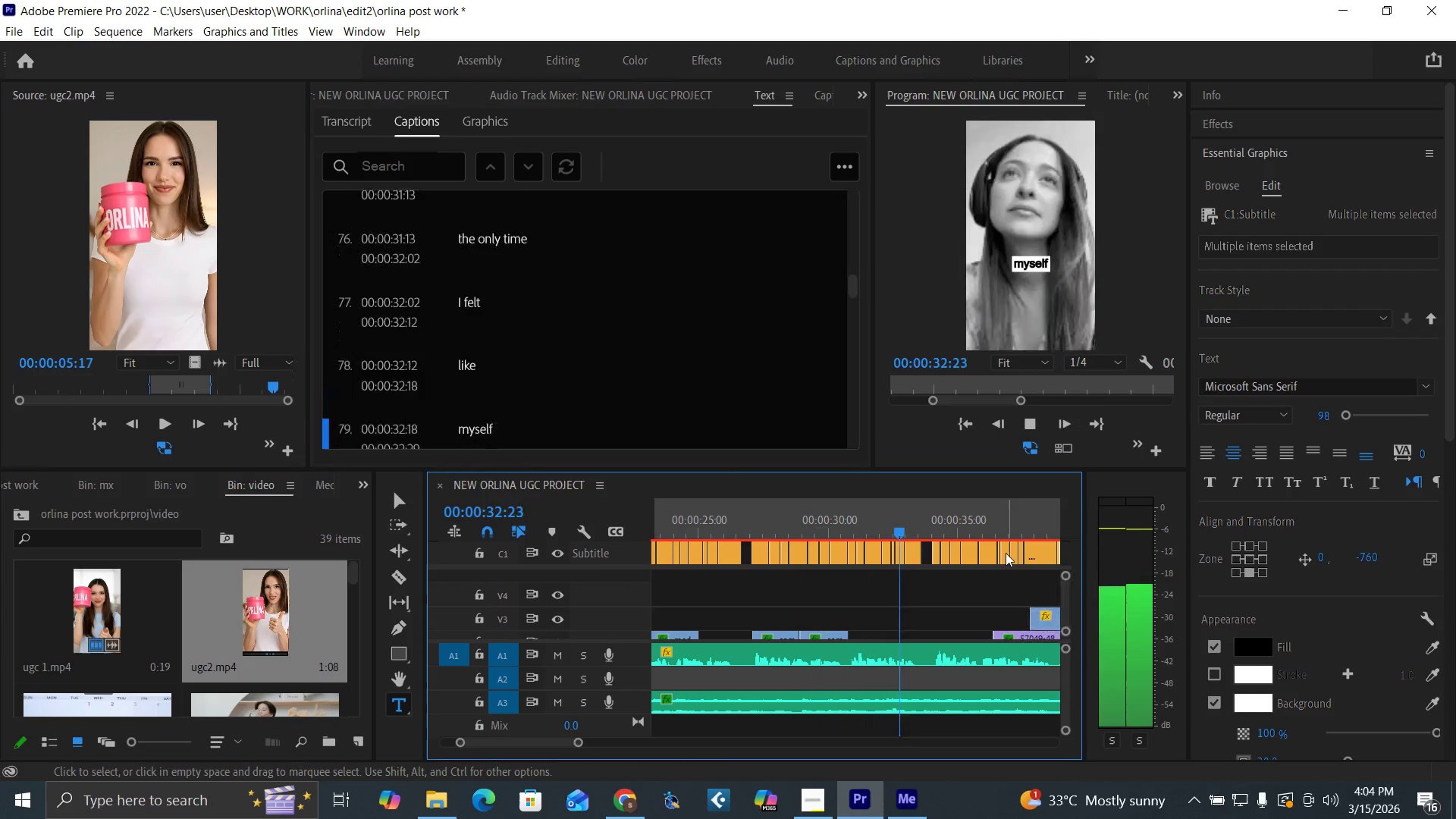 
wait(16.92)
 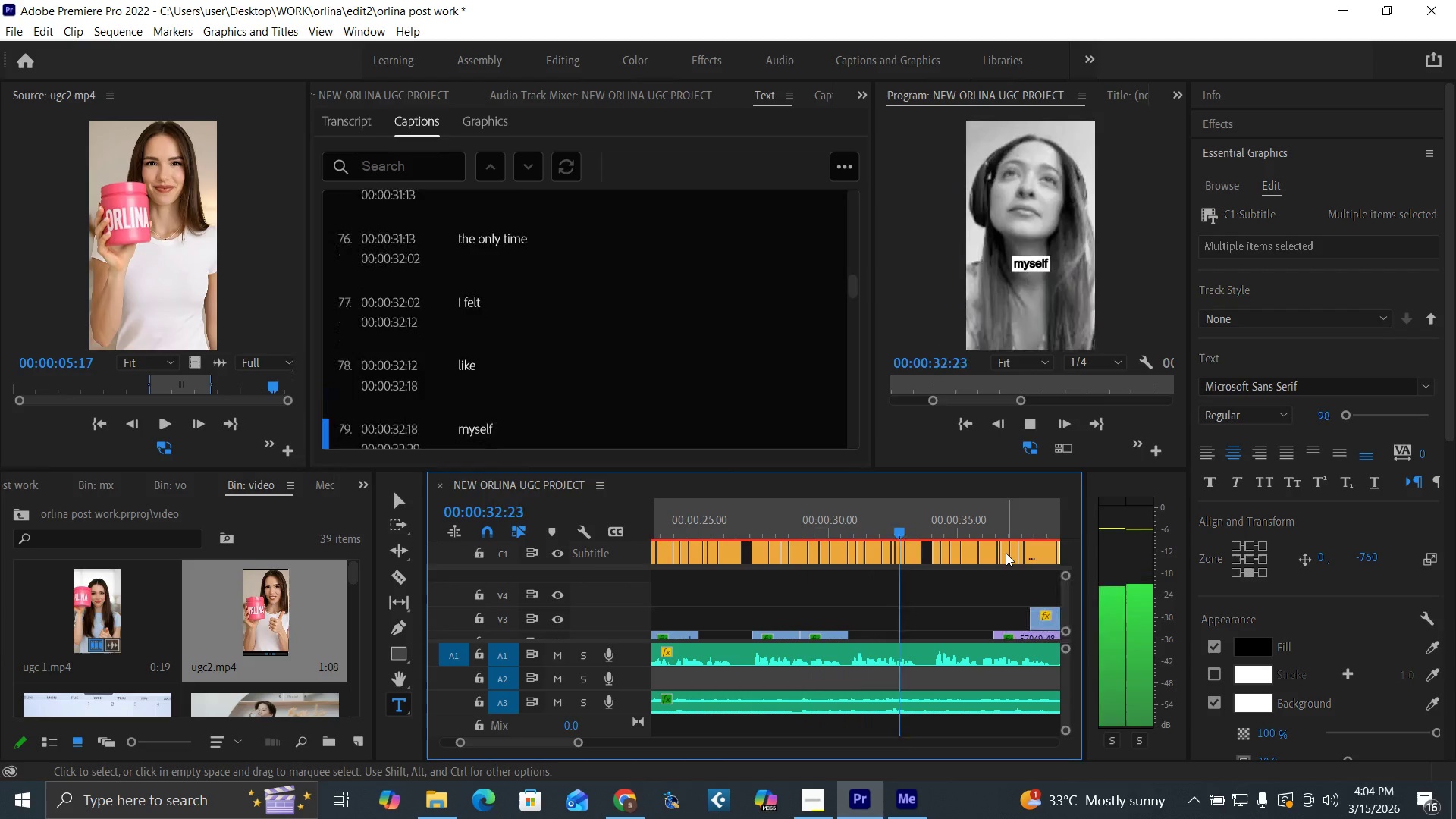 
key(Space)
 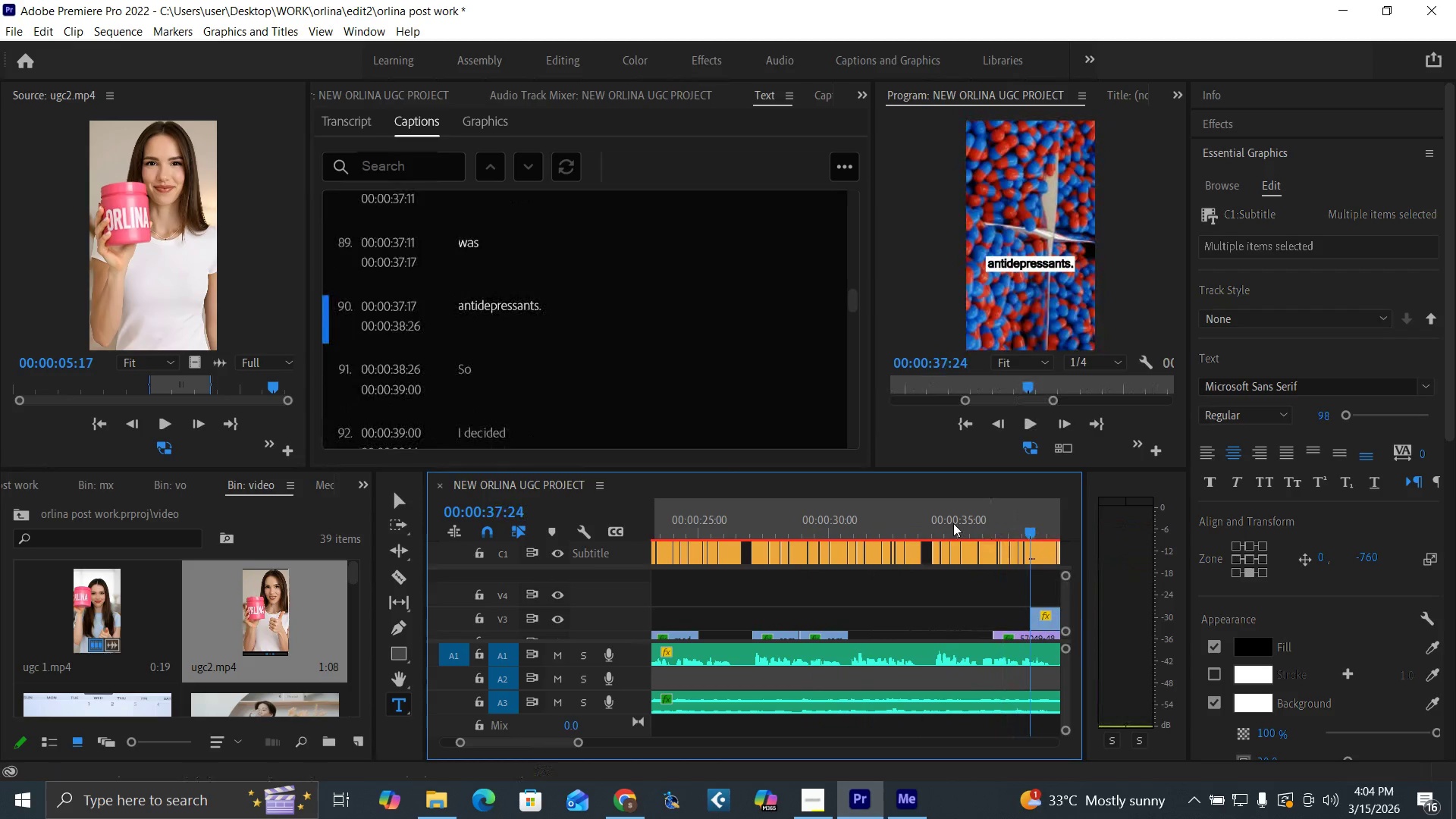 
left_click([959, 525])
 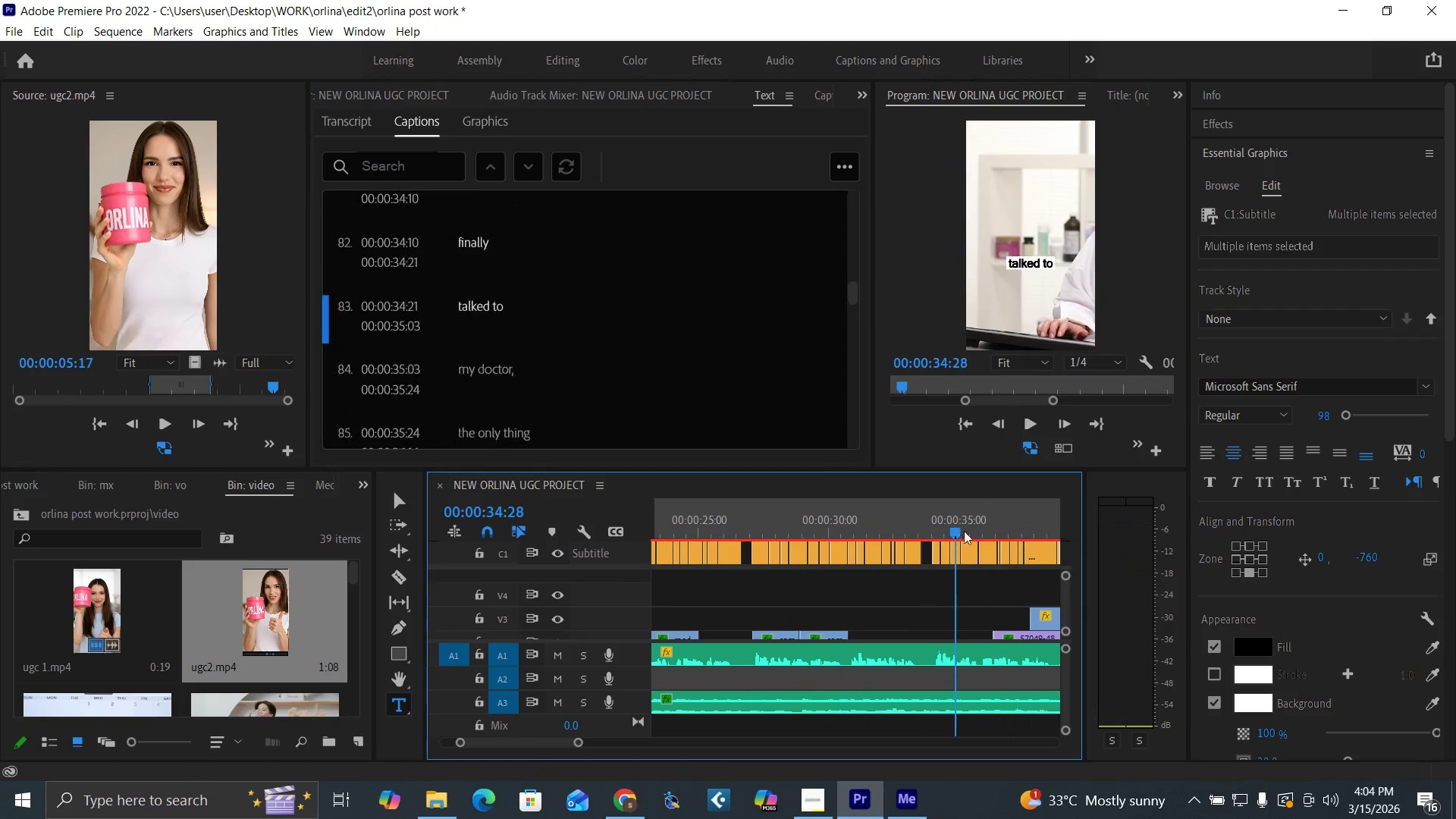 
key(Space)
 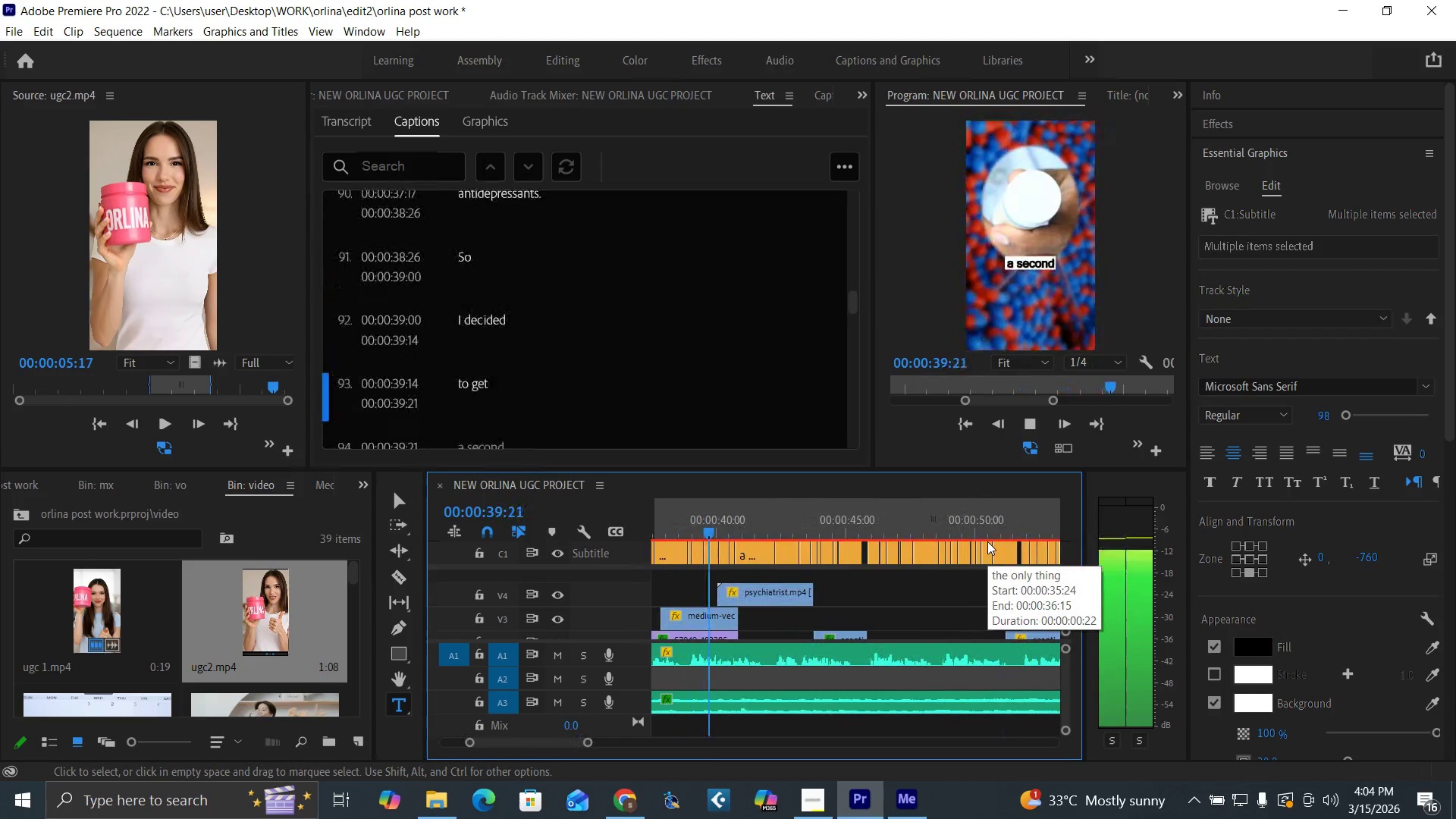 
wait(9.86)
 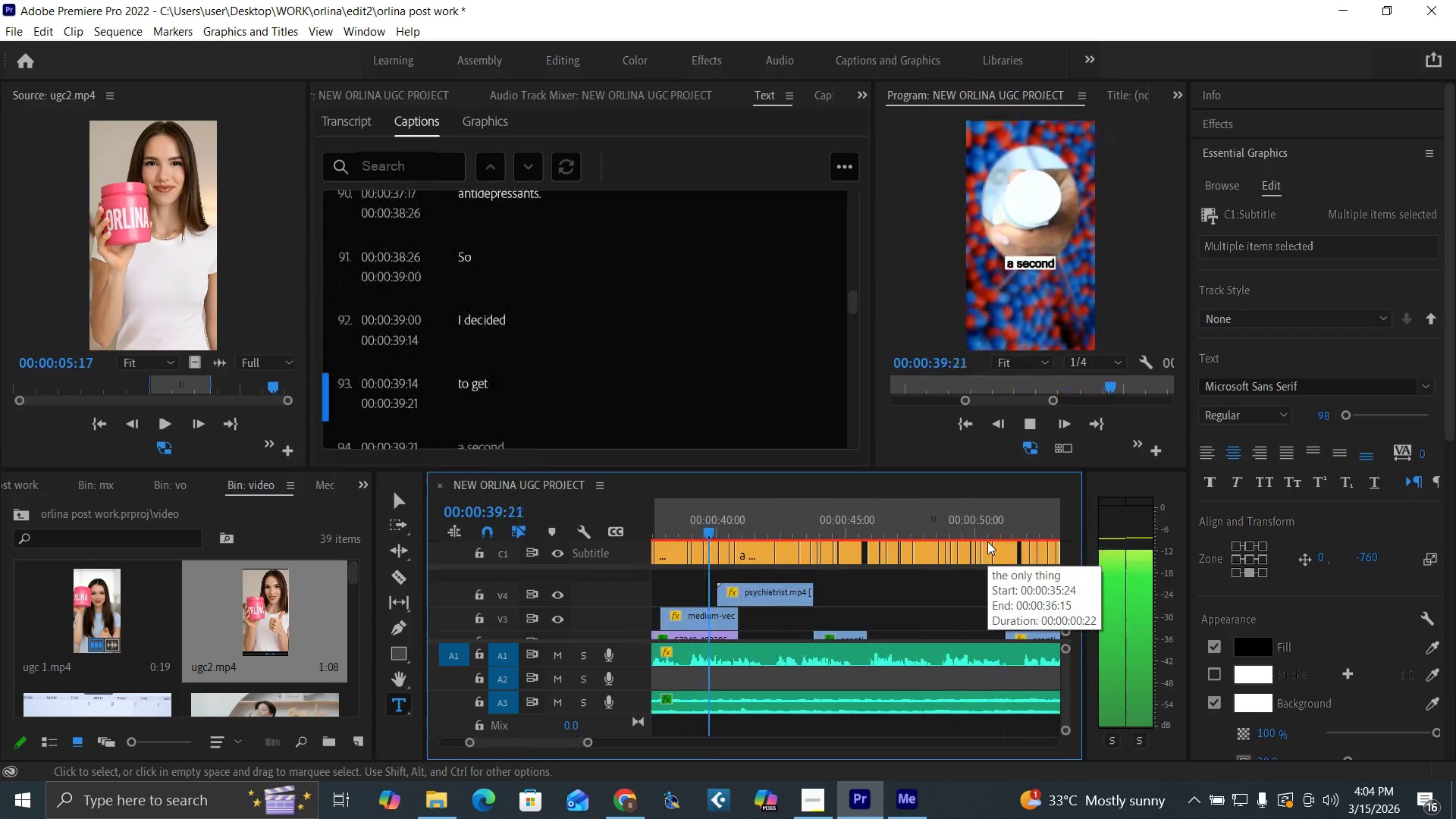 
key(Space)
 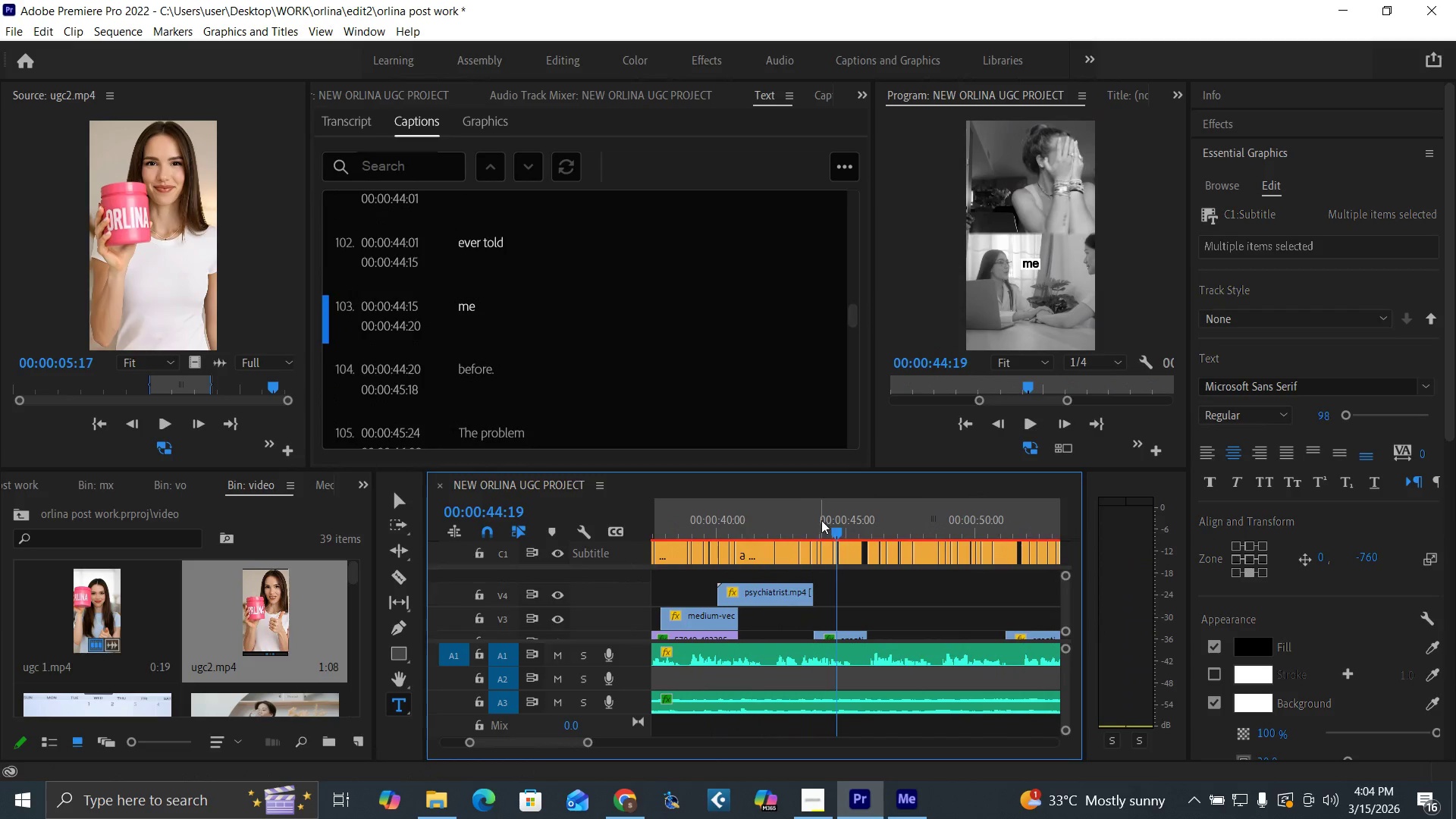 
left_click_drag(start_coordinate=[821, 521], to_coordinate=[814, 520])
 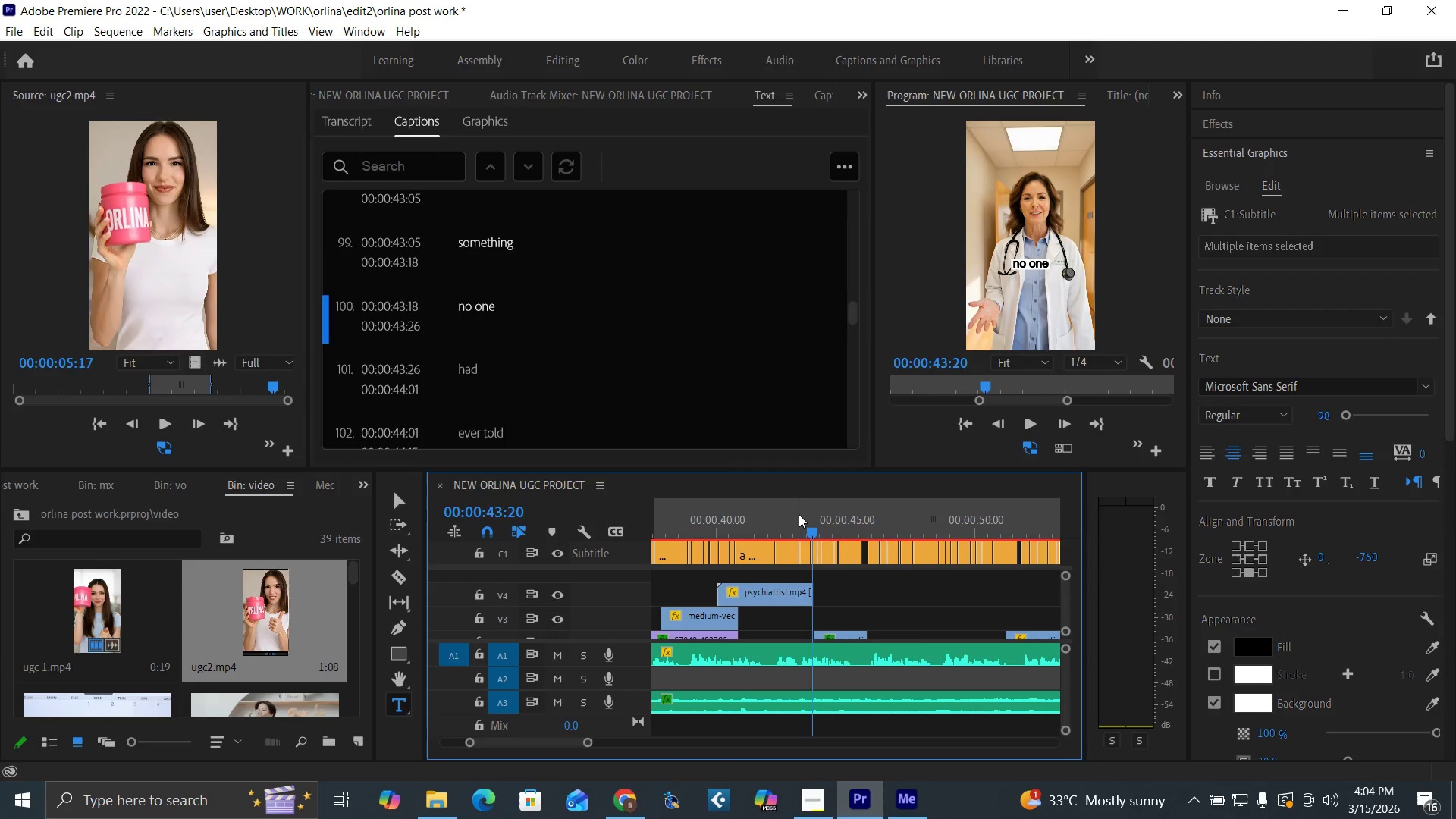 
key(Equal)
 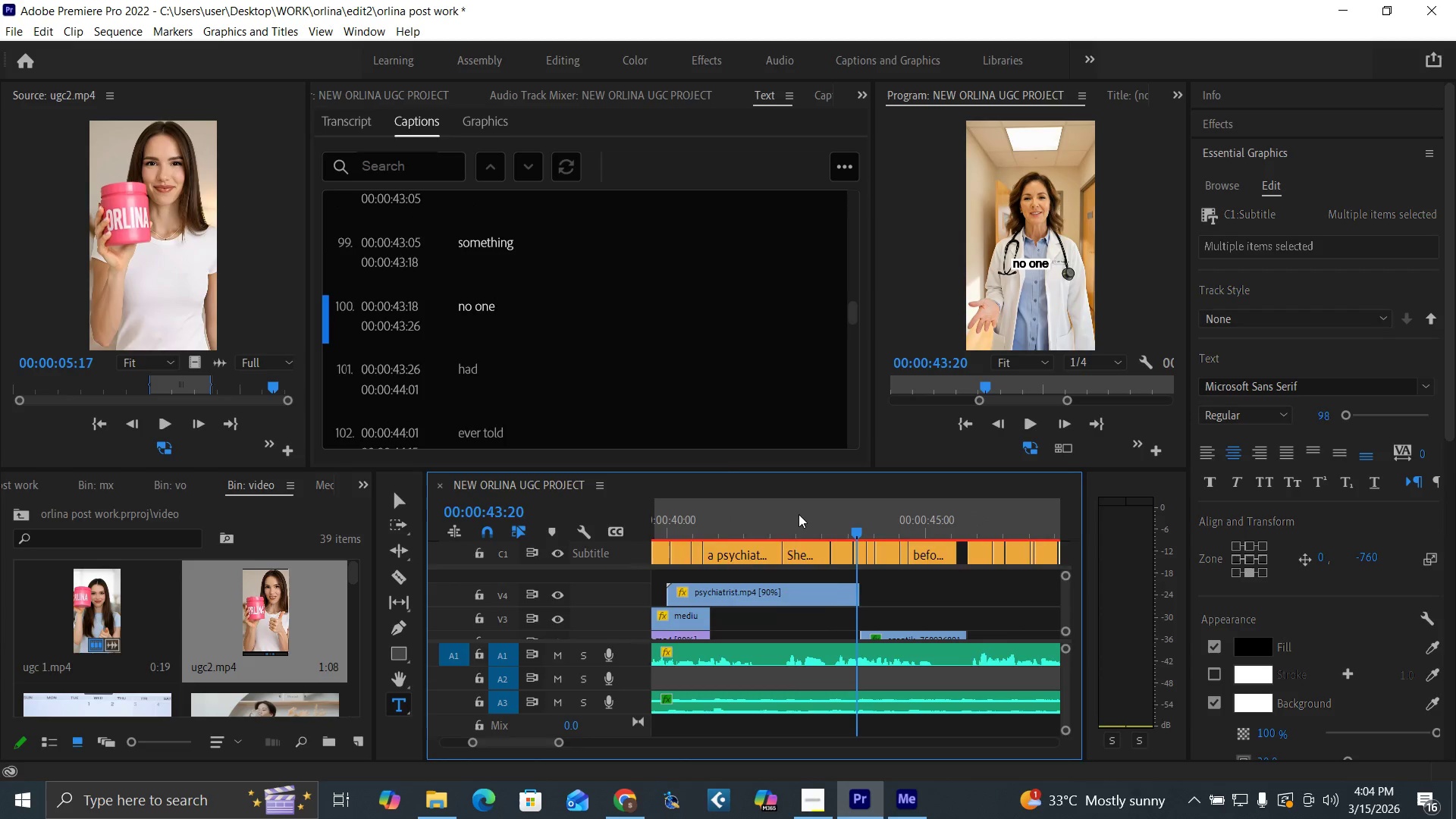 
key(Equal)
 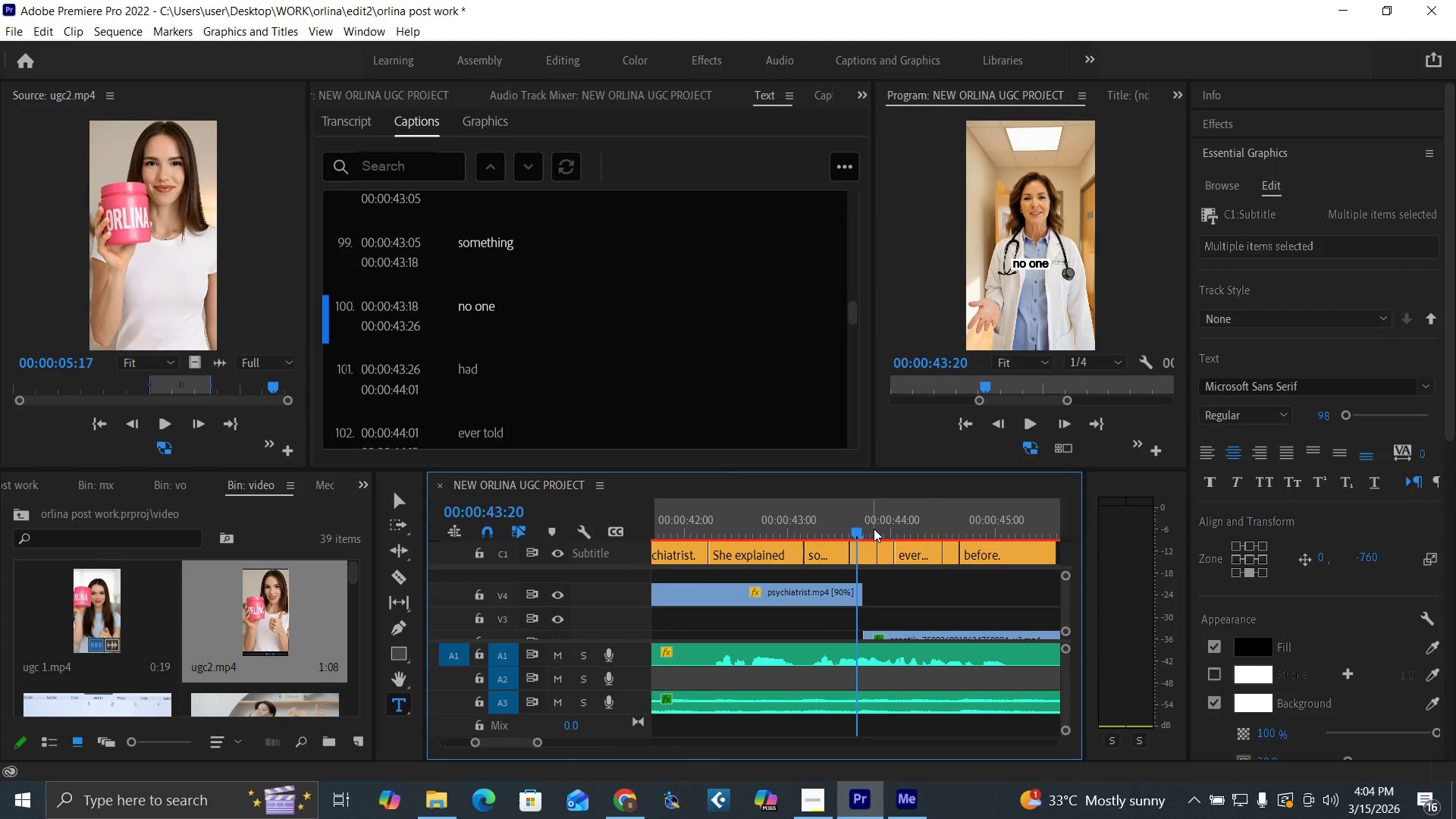 
left_click_drag(start_coordinate=[874, 529], to_coordinate=[862, 526])
 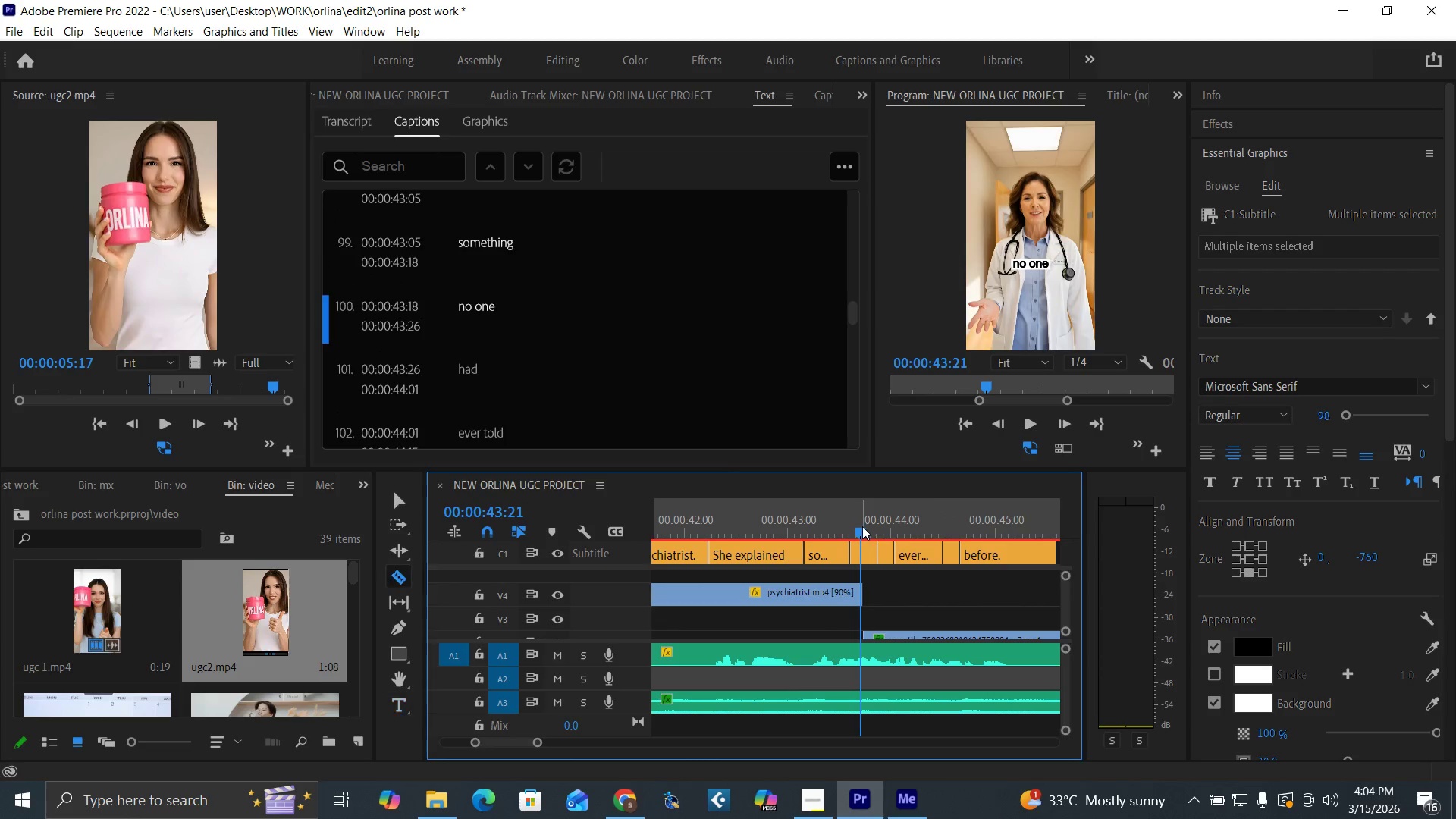 
key(C)
 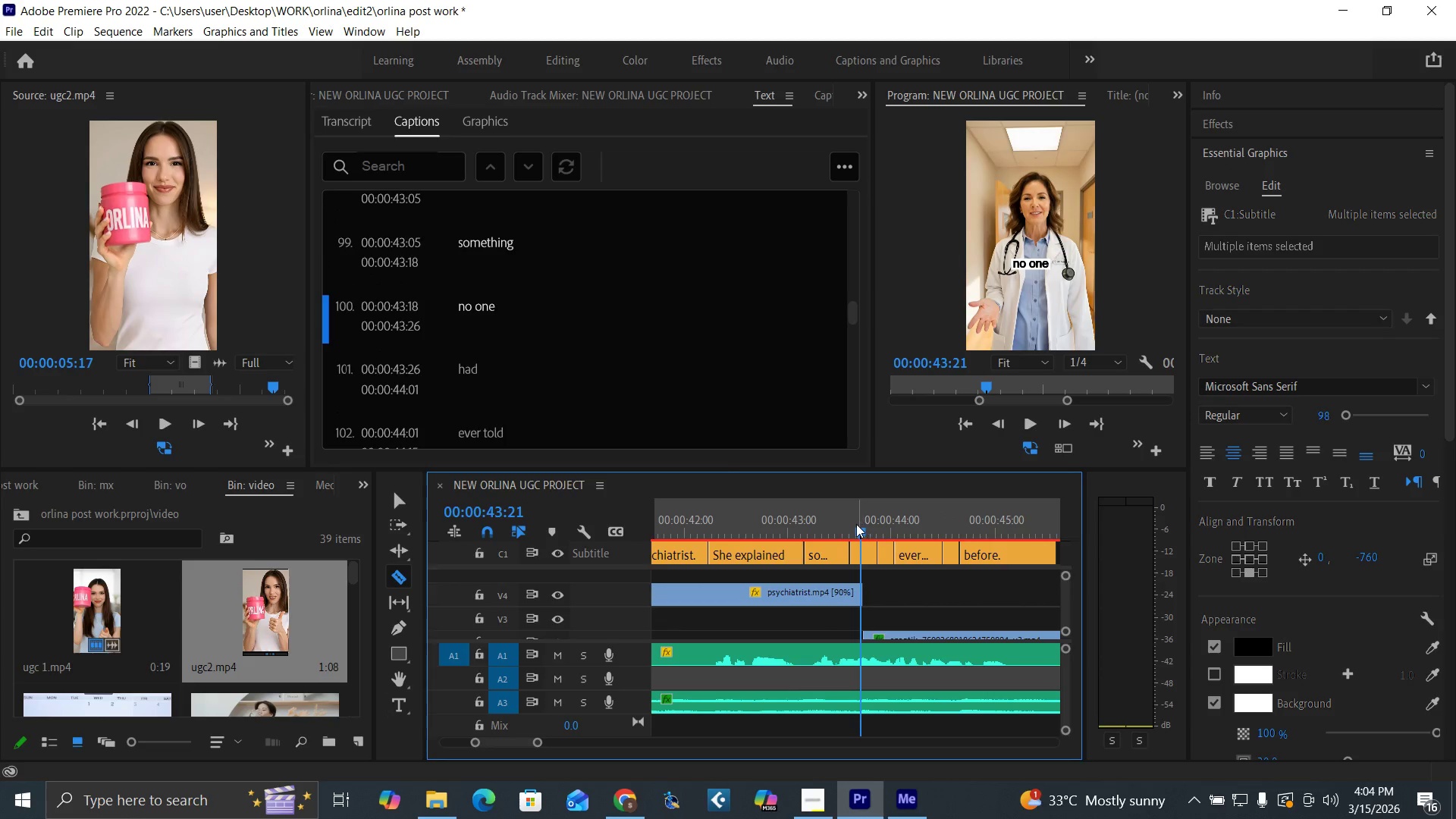 
left_click([844, 525])
 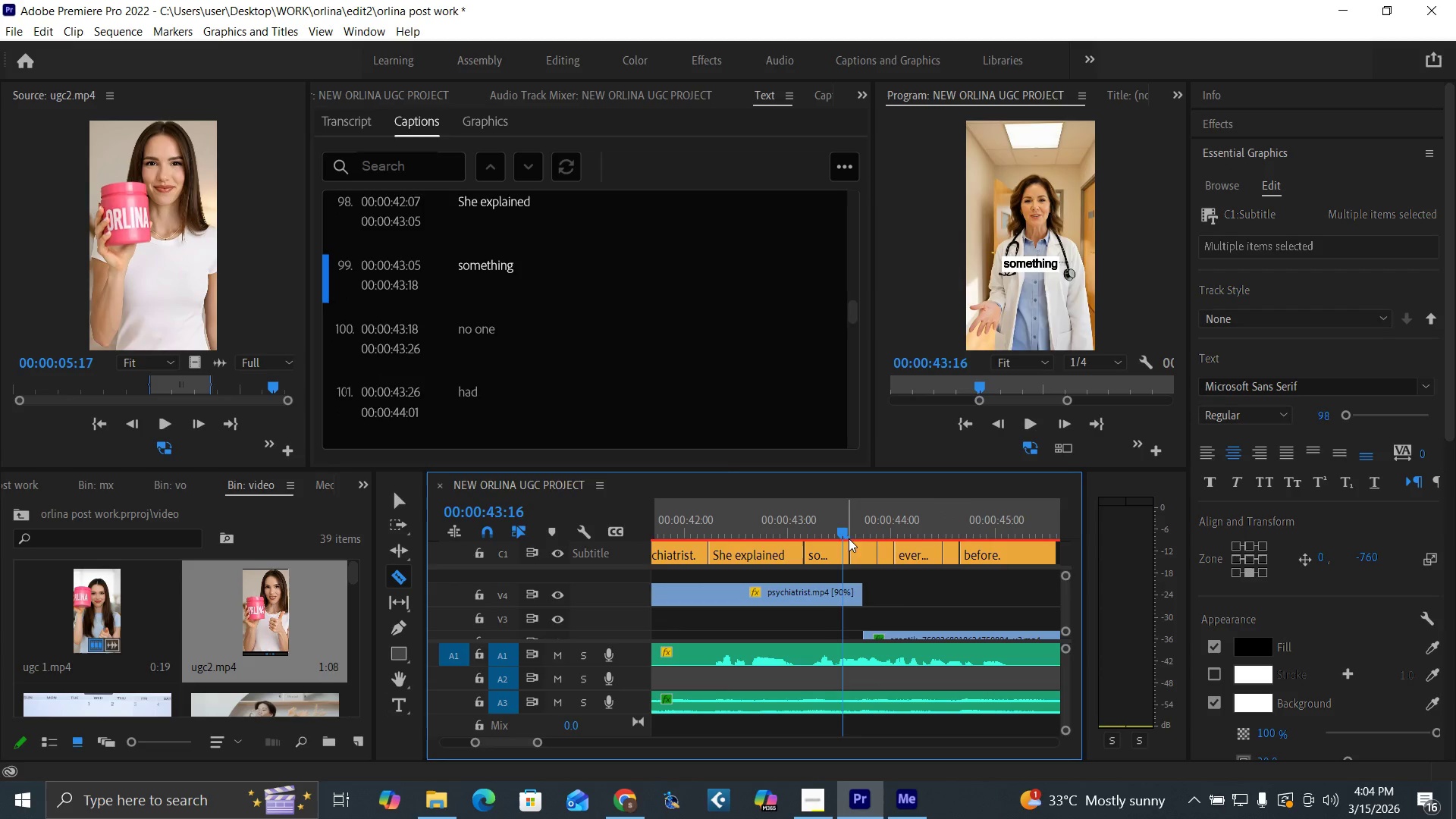 
key(Space)
 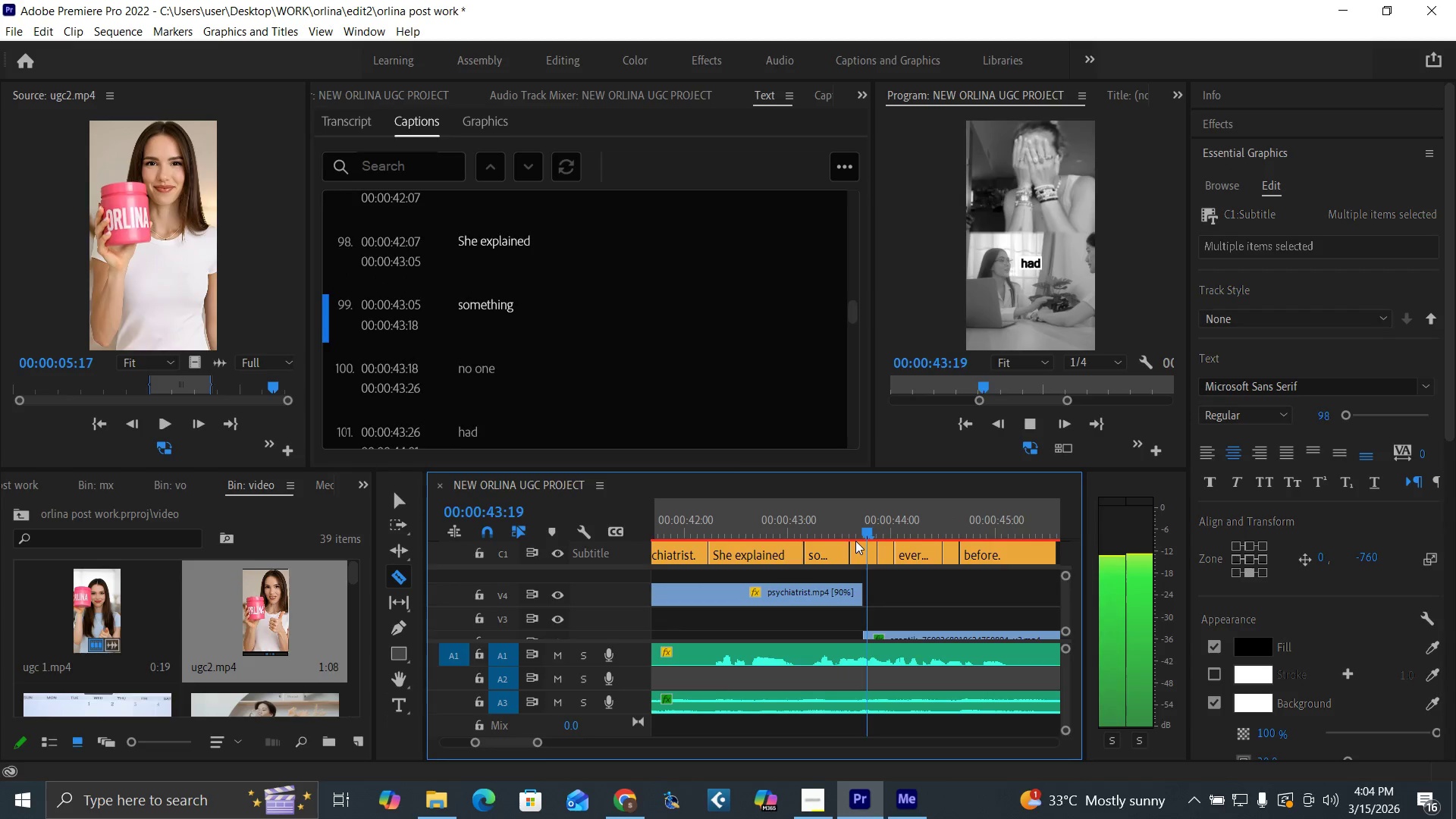 
key(Space)
 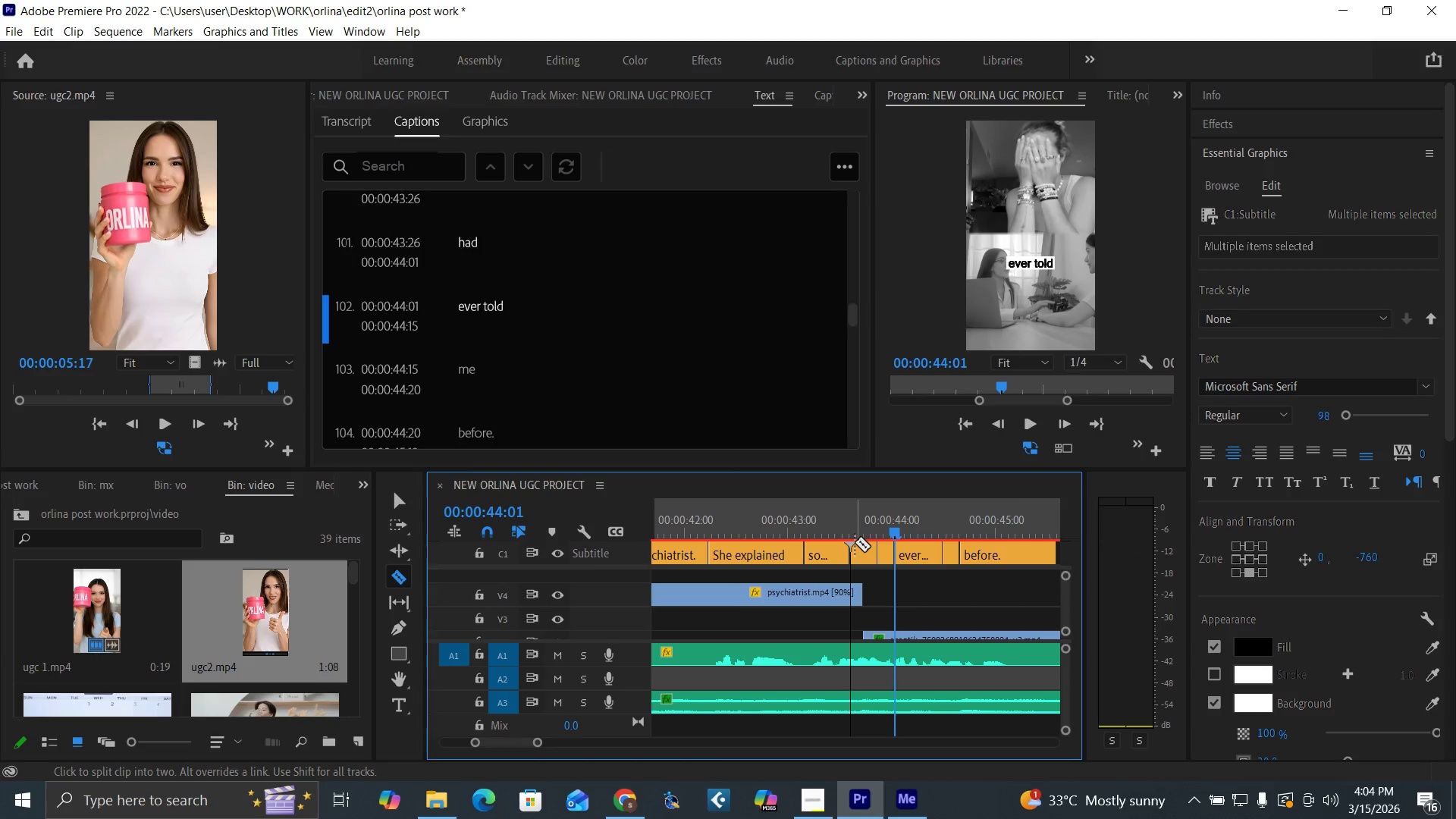 
key(V)
 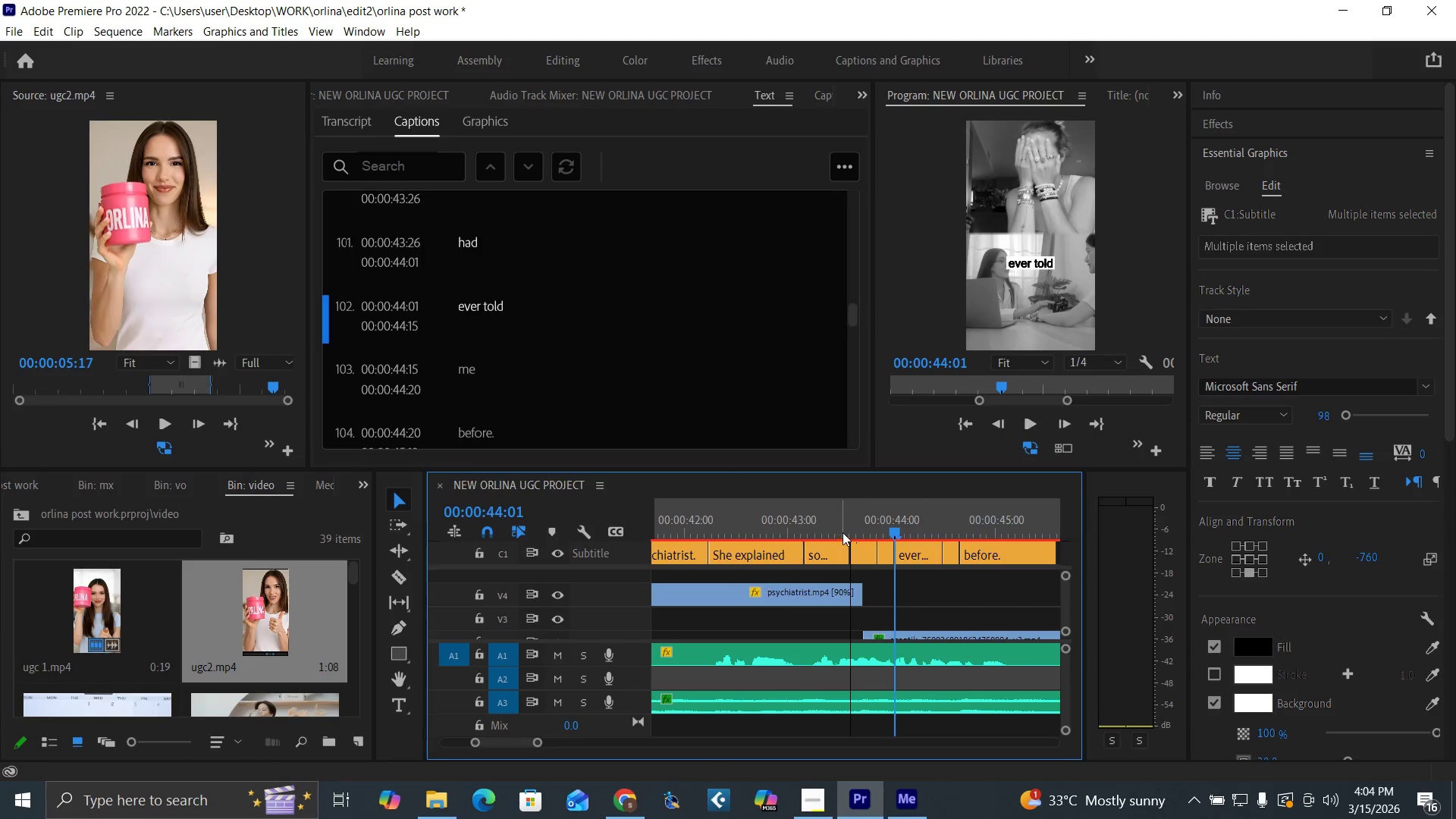 
left_click([843, 532])
 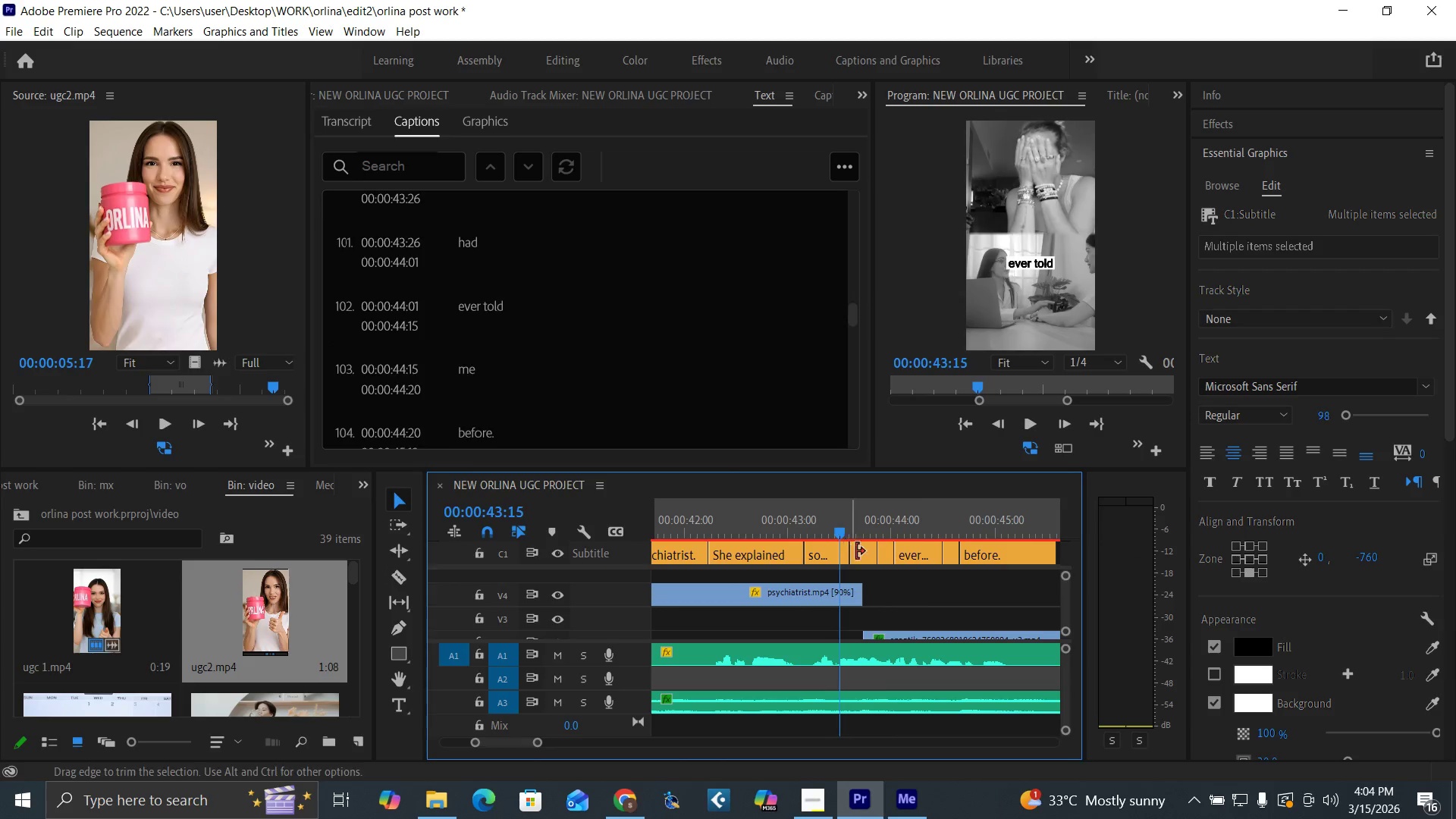 
key(Space)
 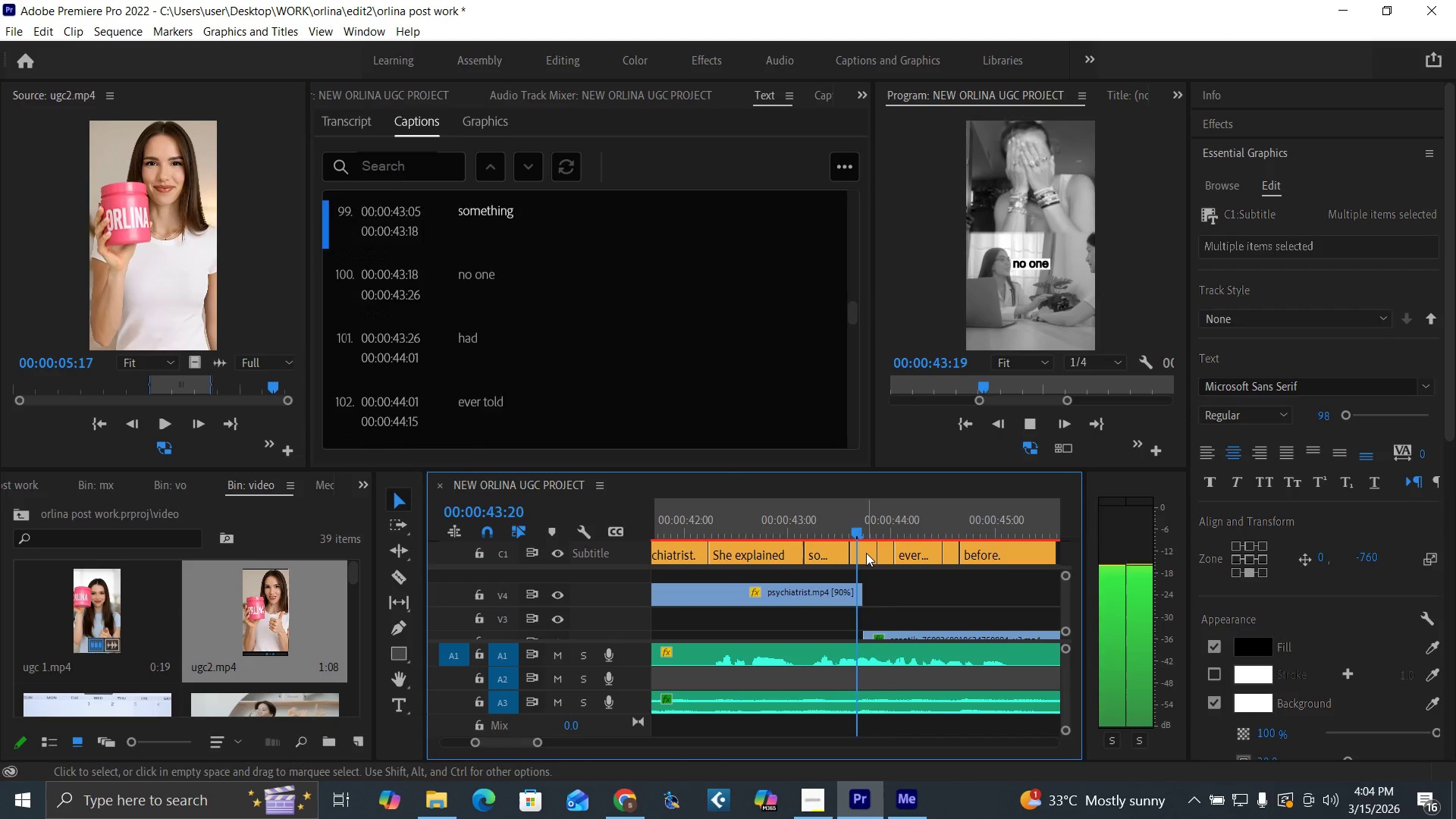 
key(Space)
 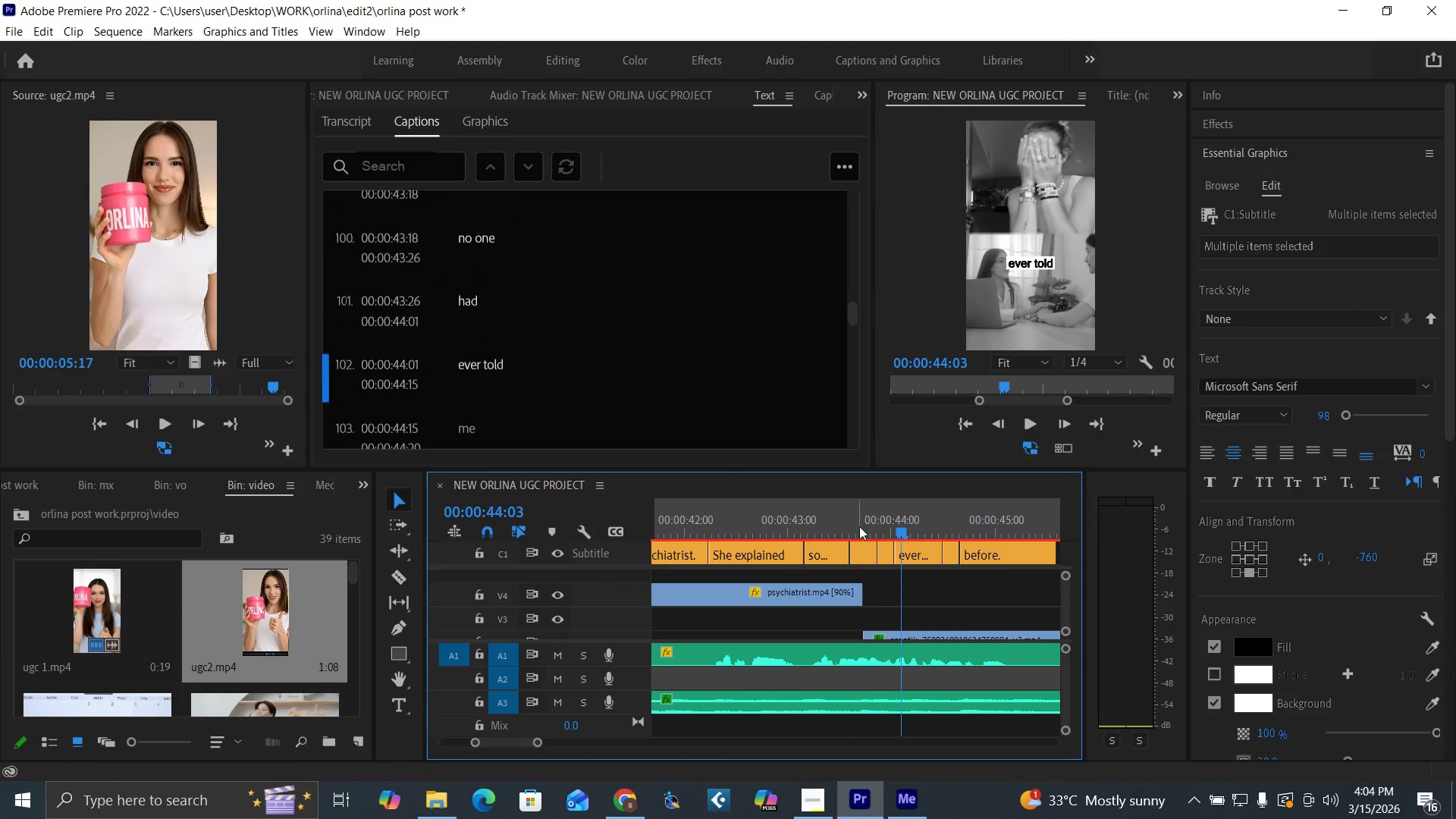 
left_click([859, 526])
 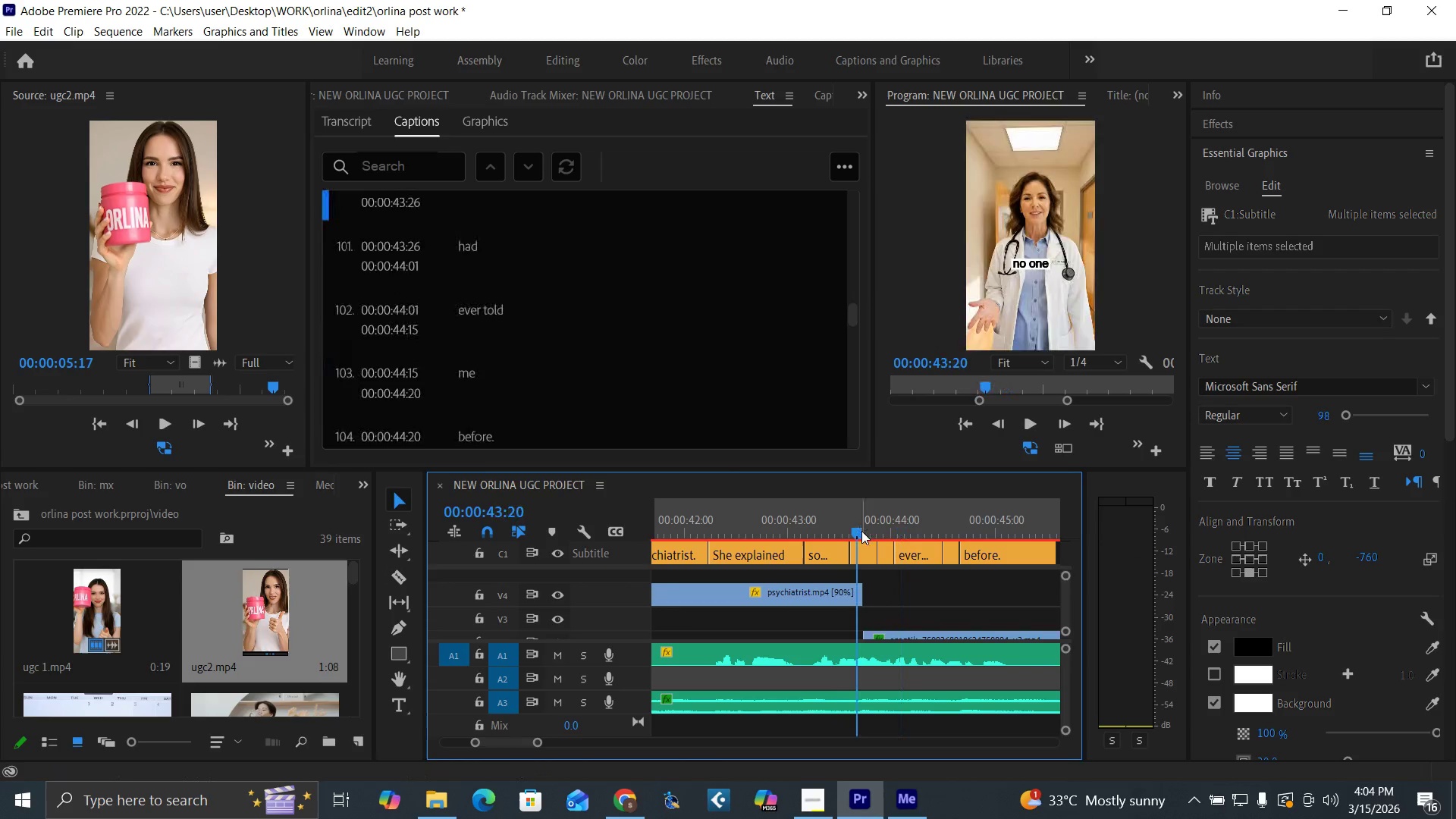 
key(Space)
 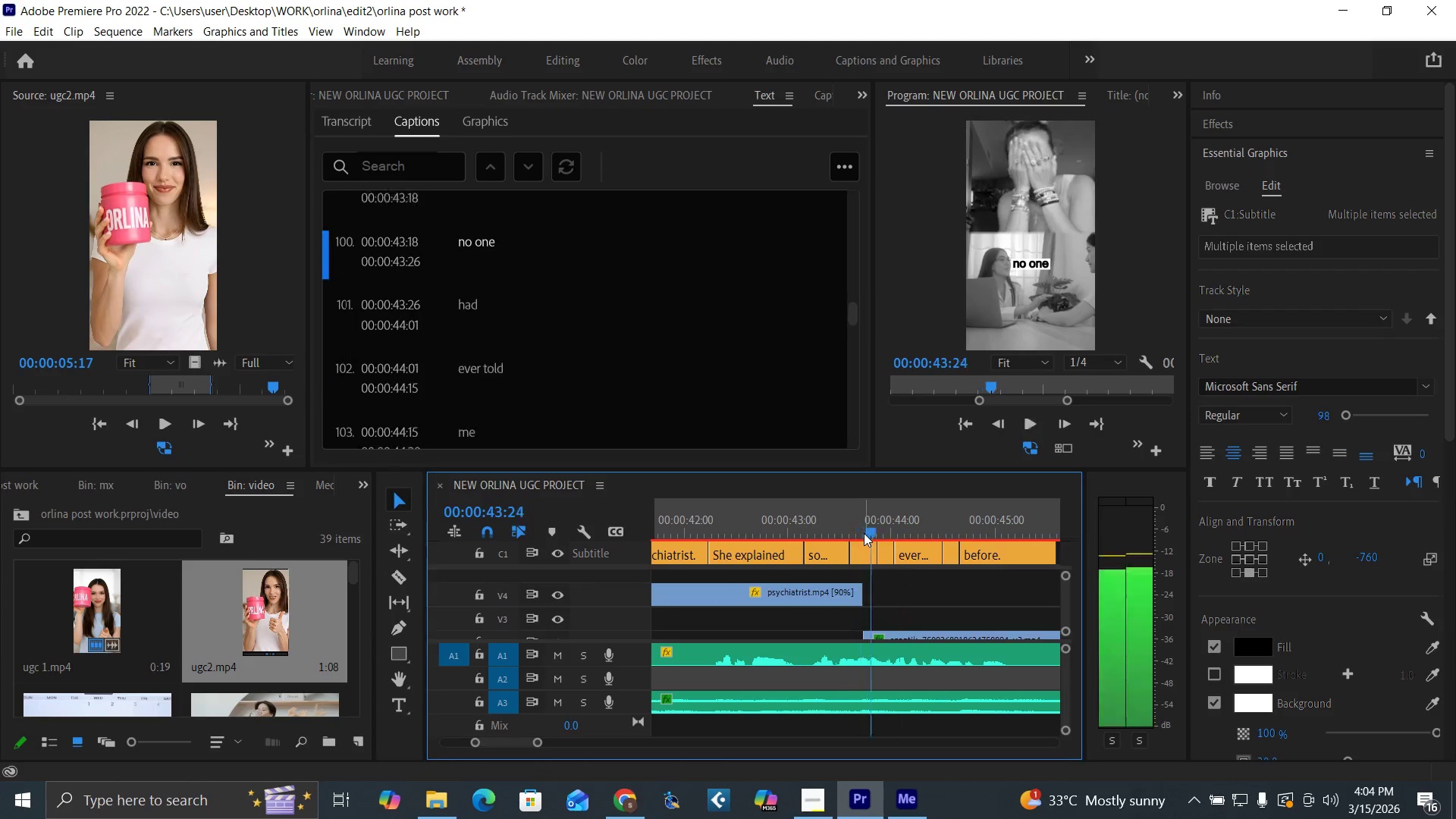 
key(Space)
 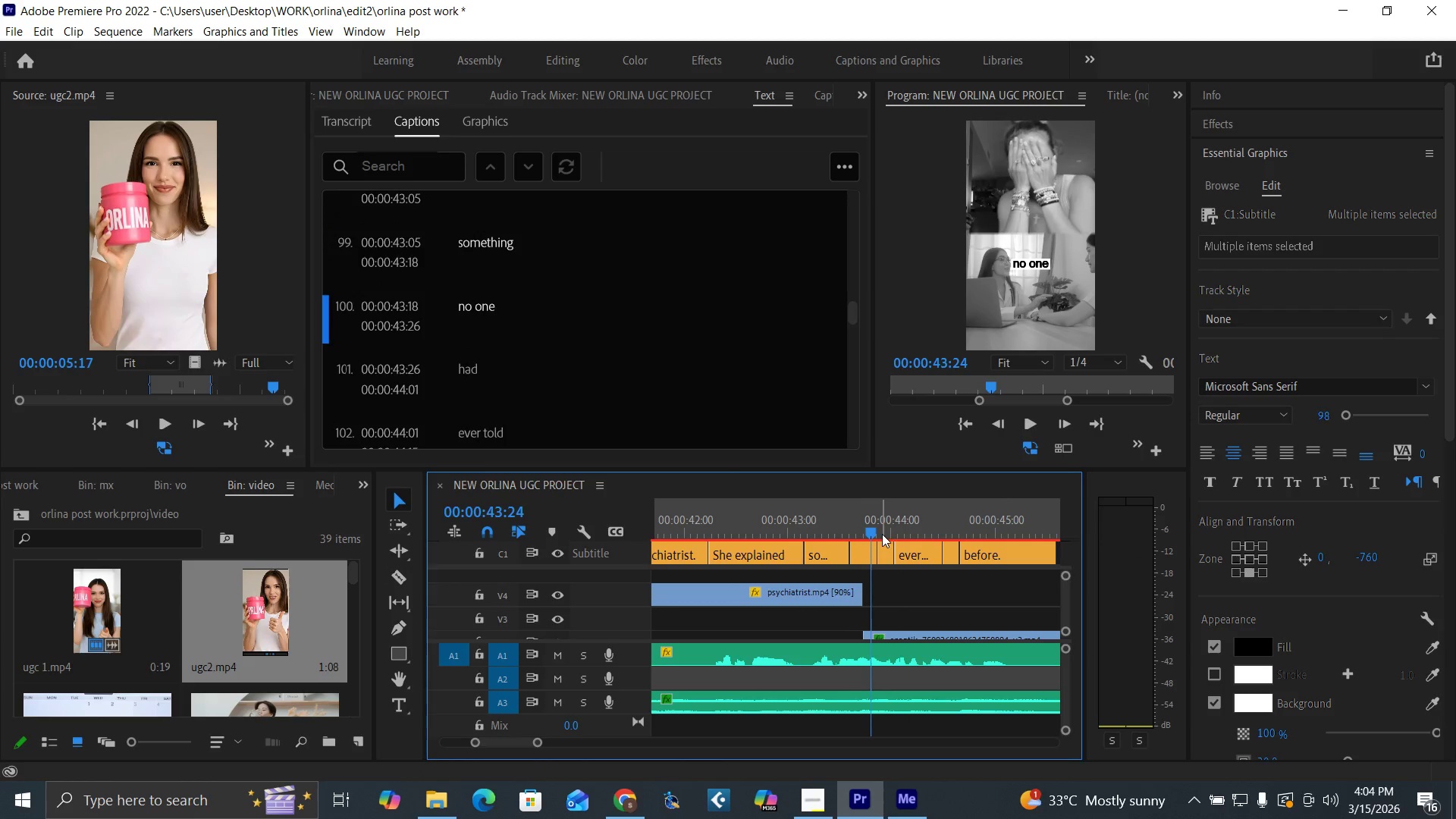 
key(ArrowRight)
 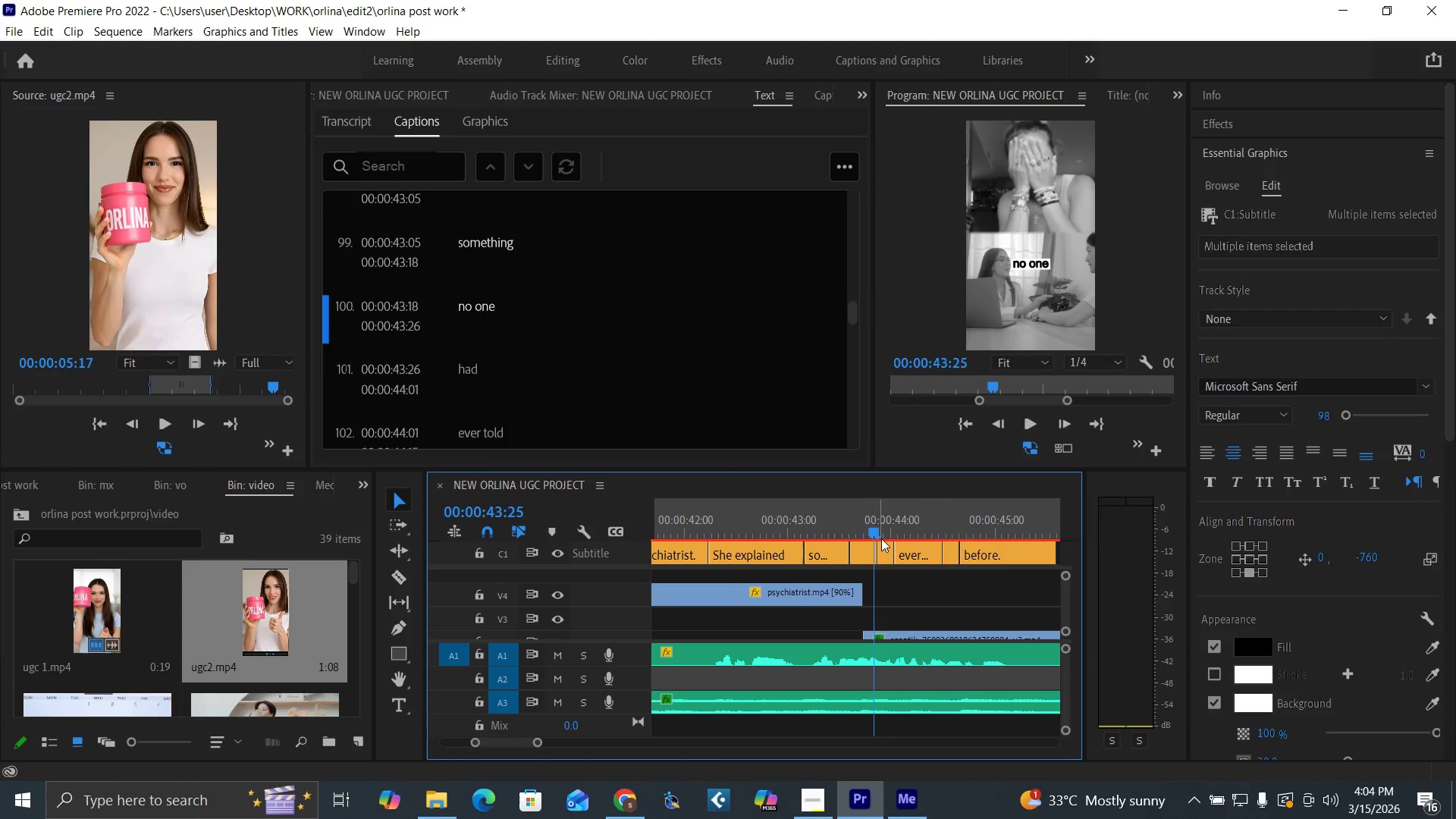 
key(ArrowRight)
 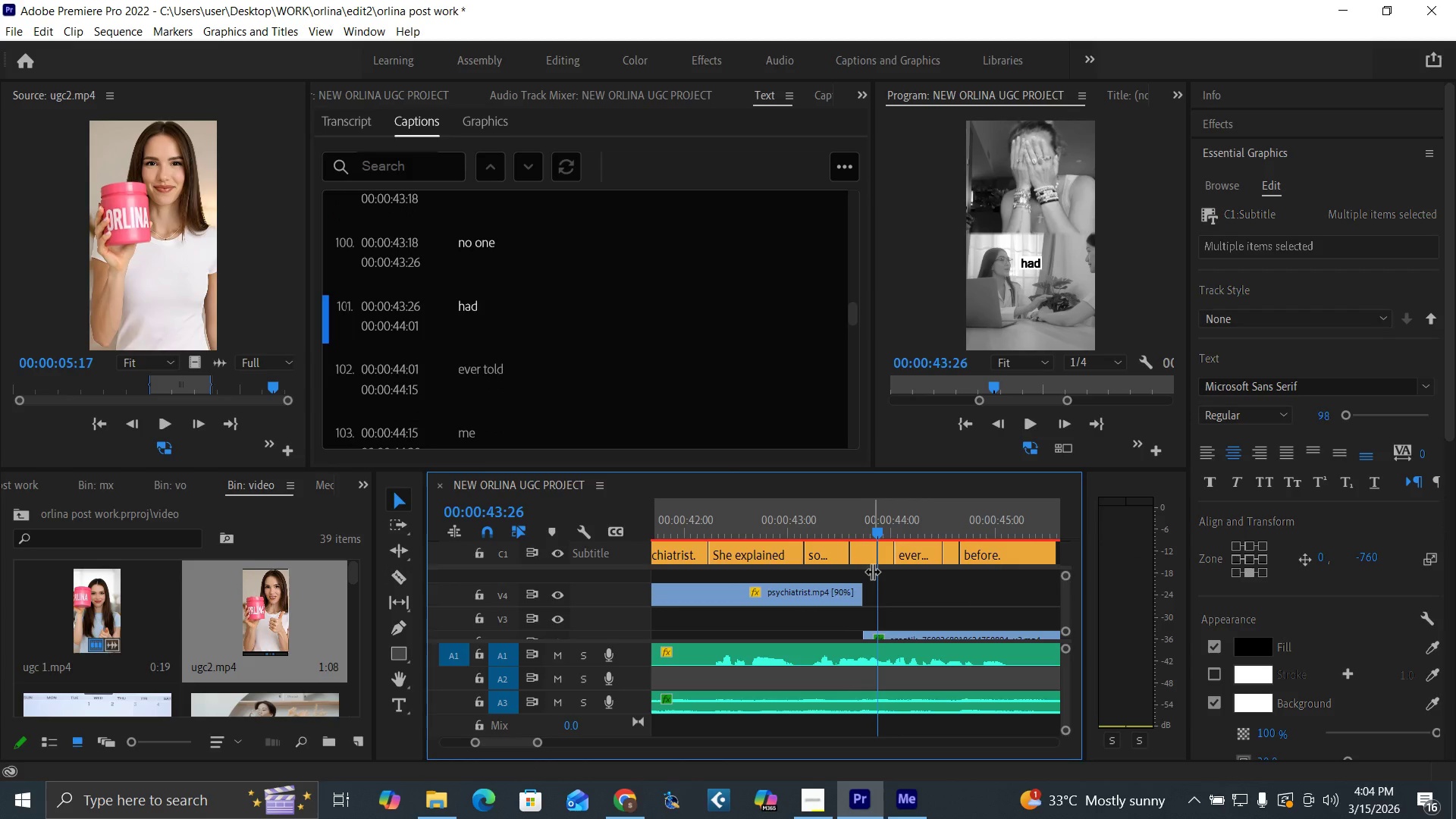 
key(ArrowRight)
 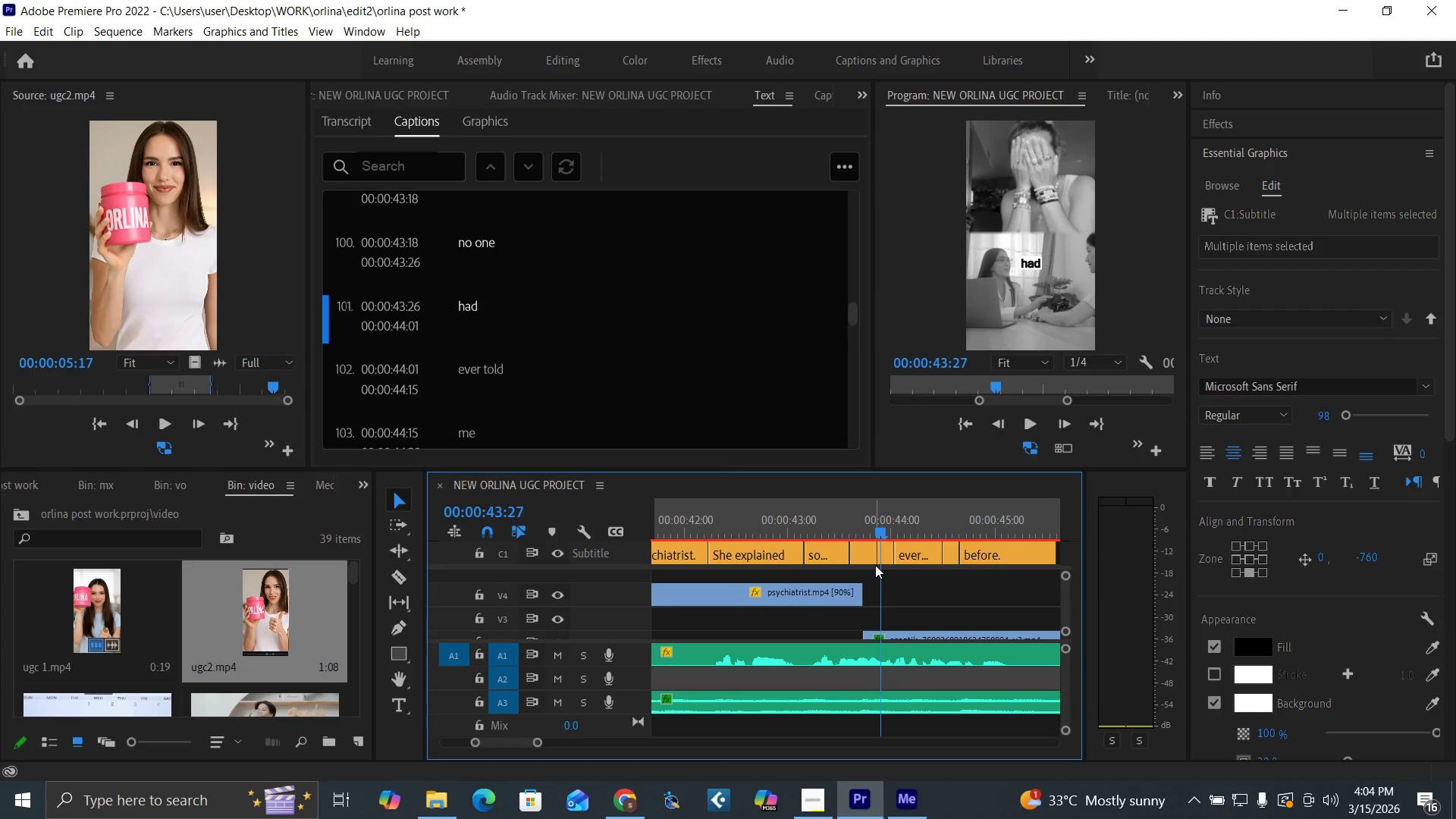 
key(ArrowRight)
 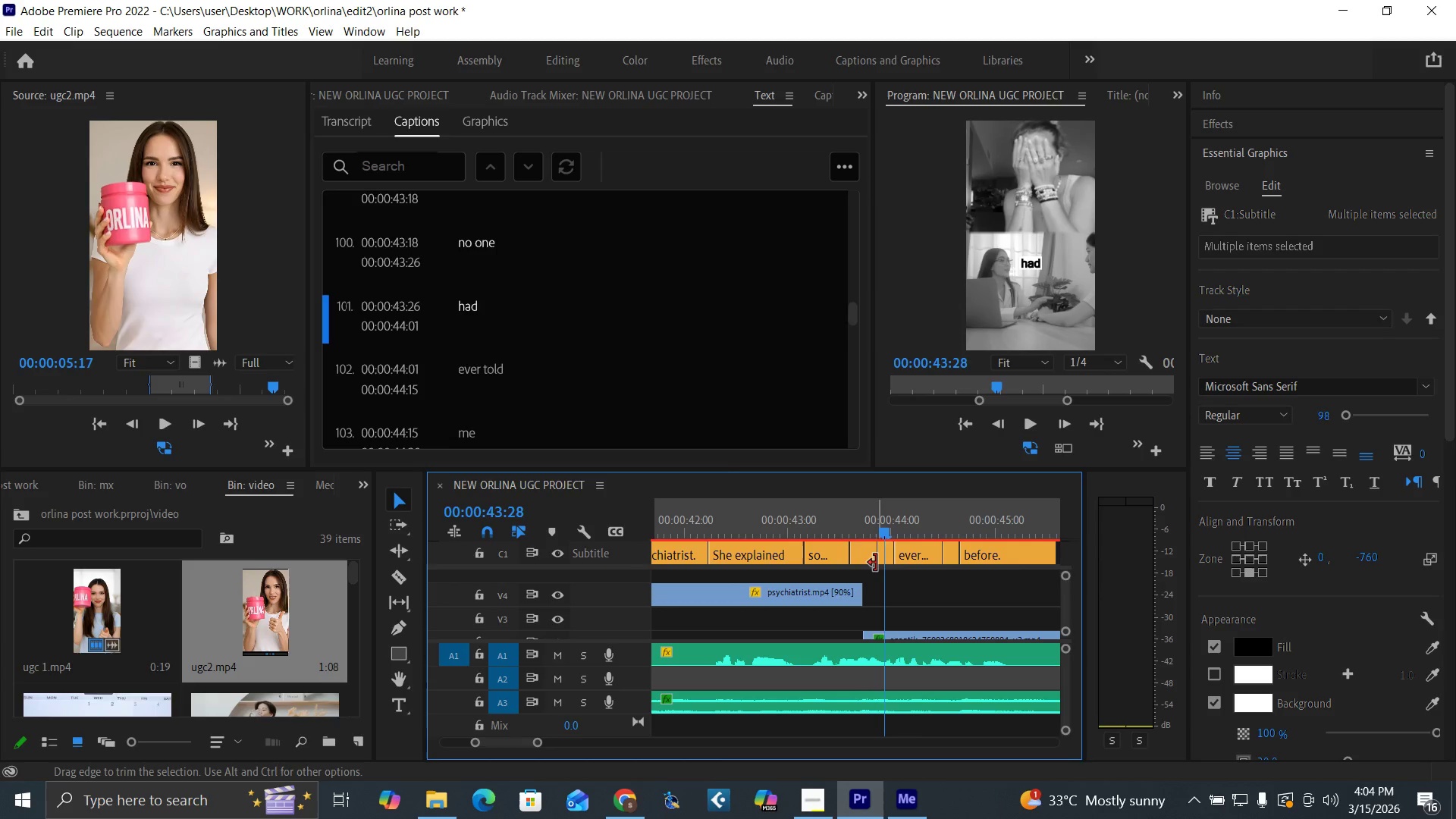 
key(ArrowRight)
 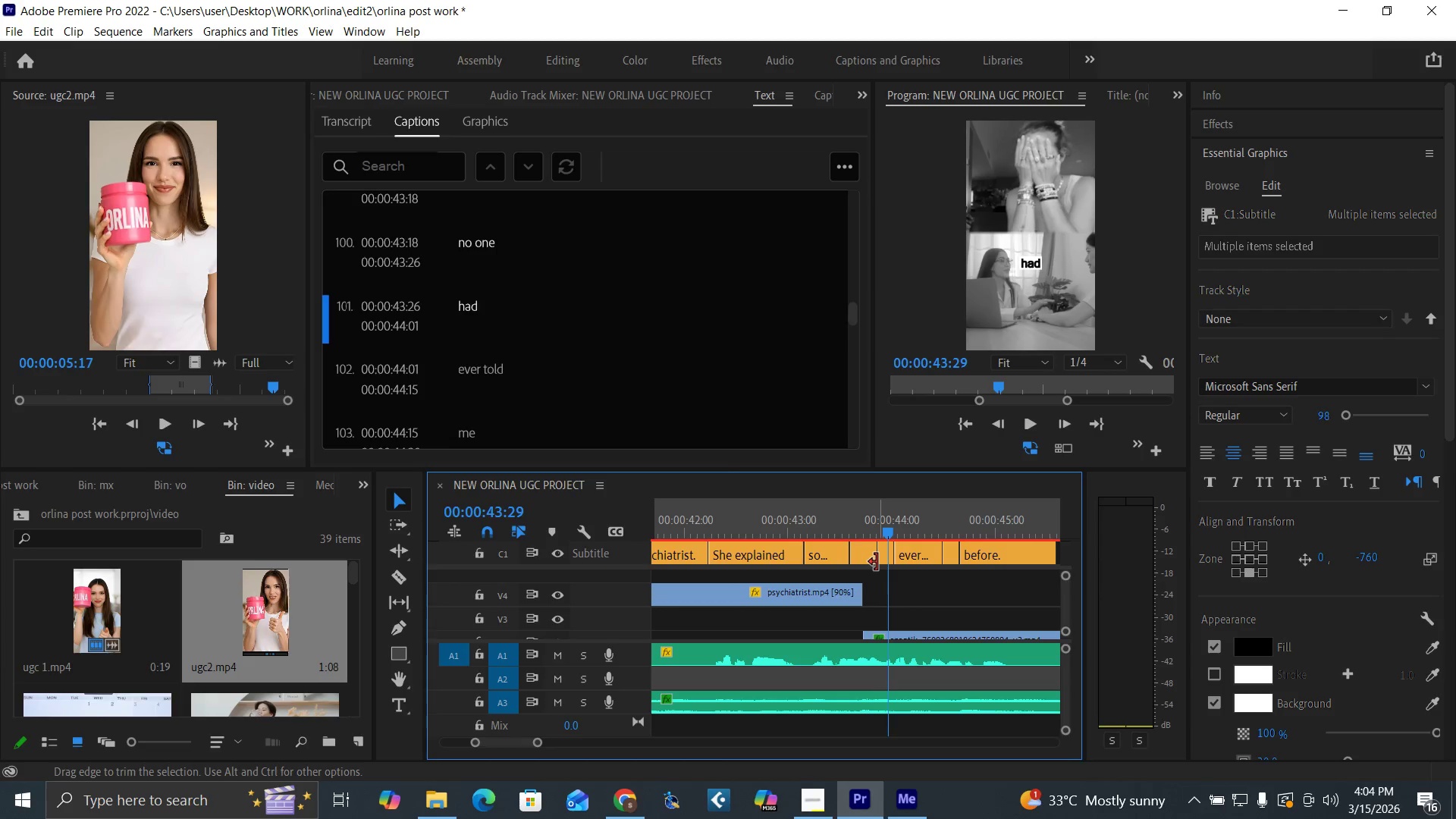 
key(ArrowRight)
 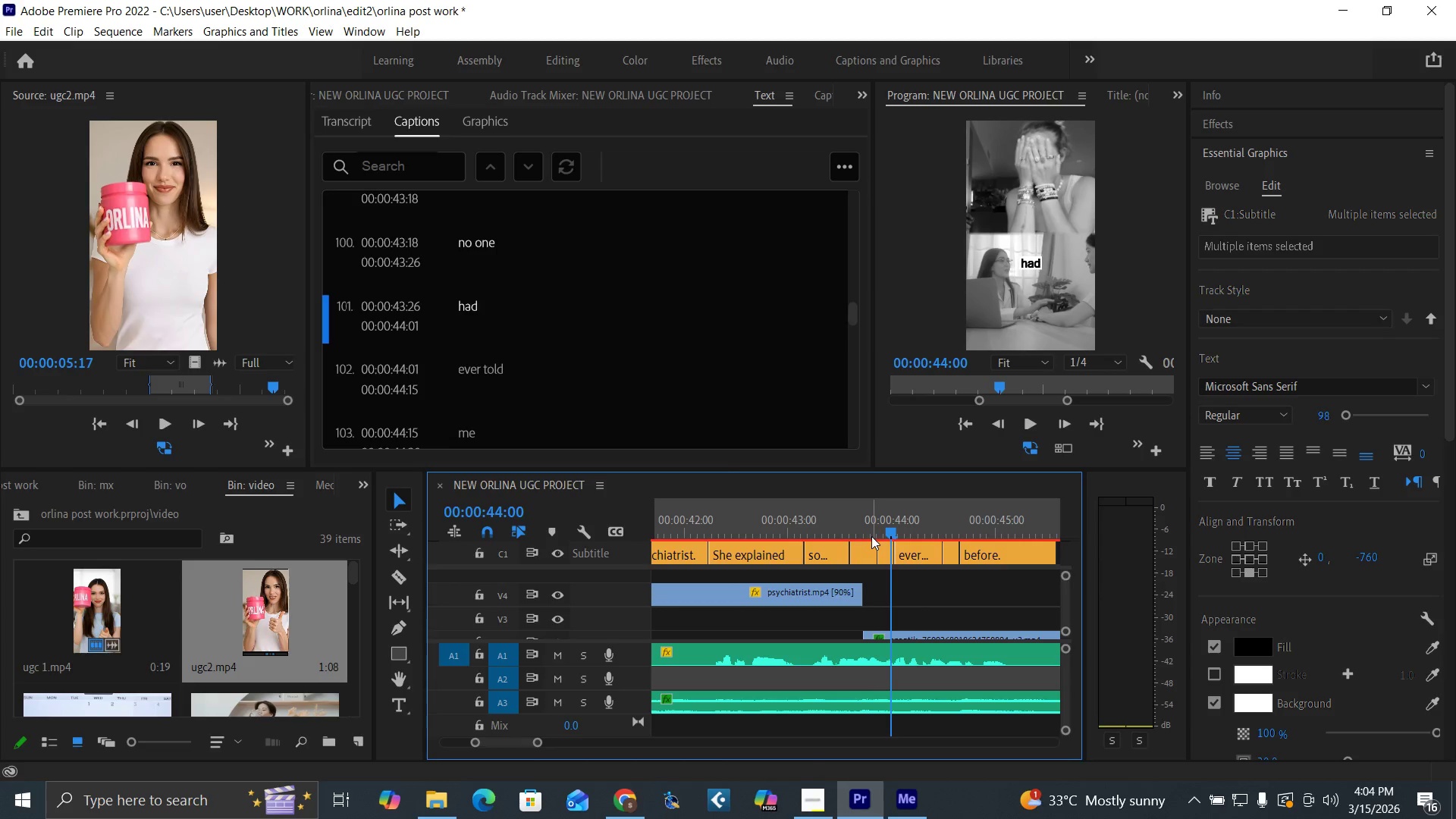 
left_click([868, 533])
 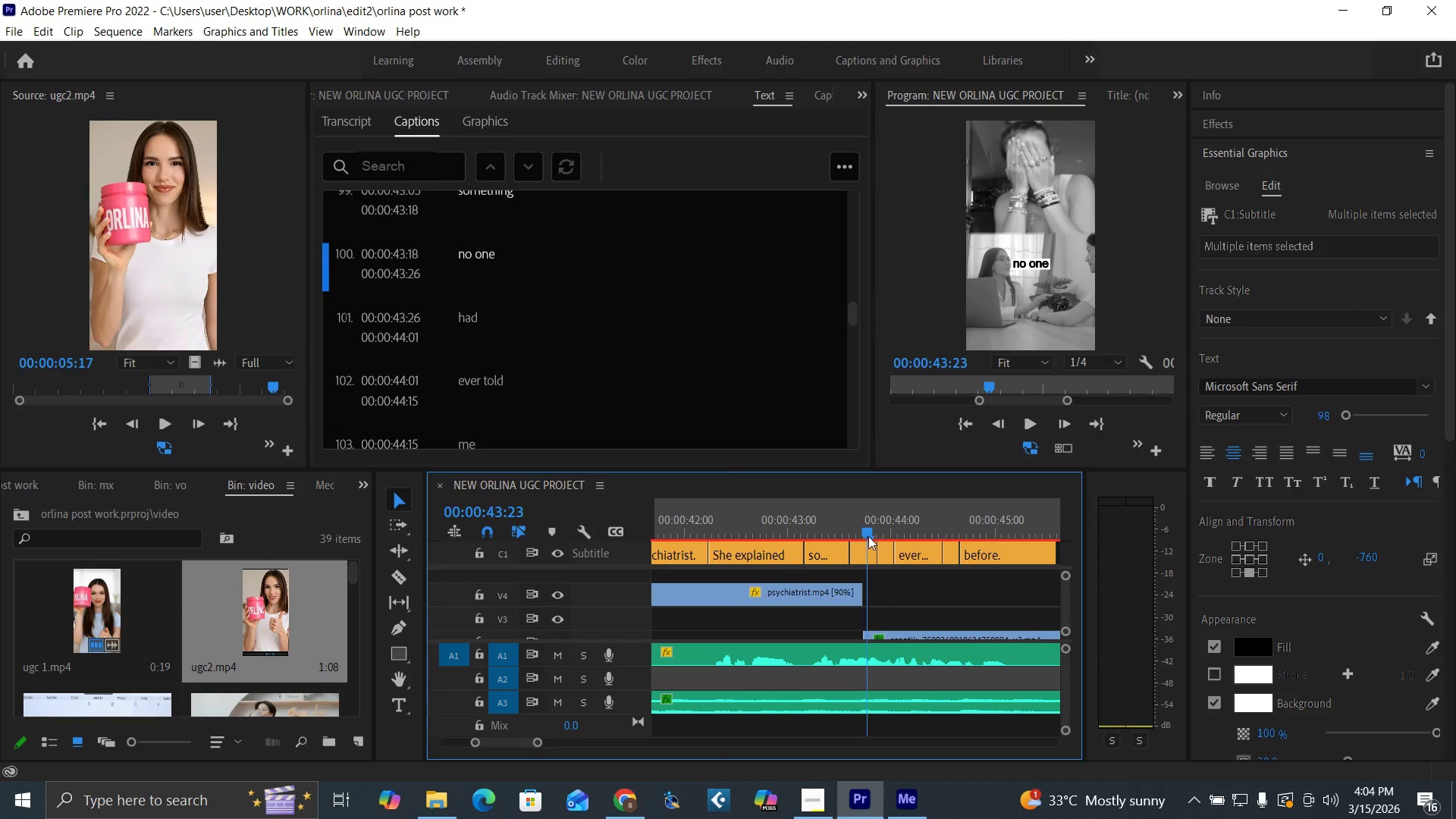 
key(Space)
 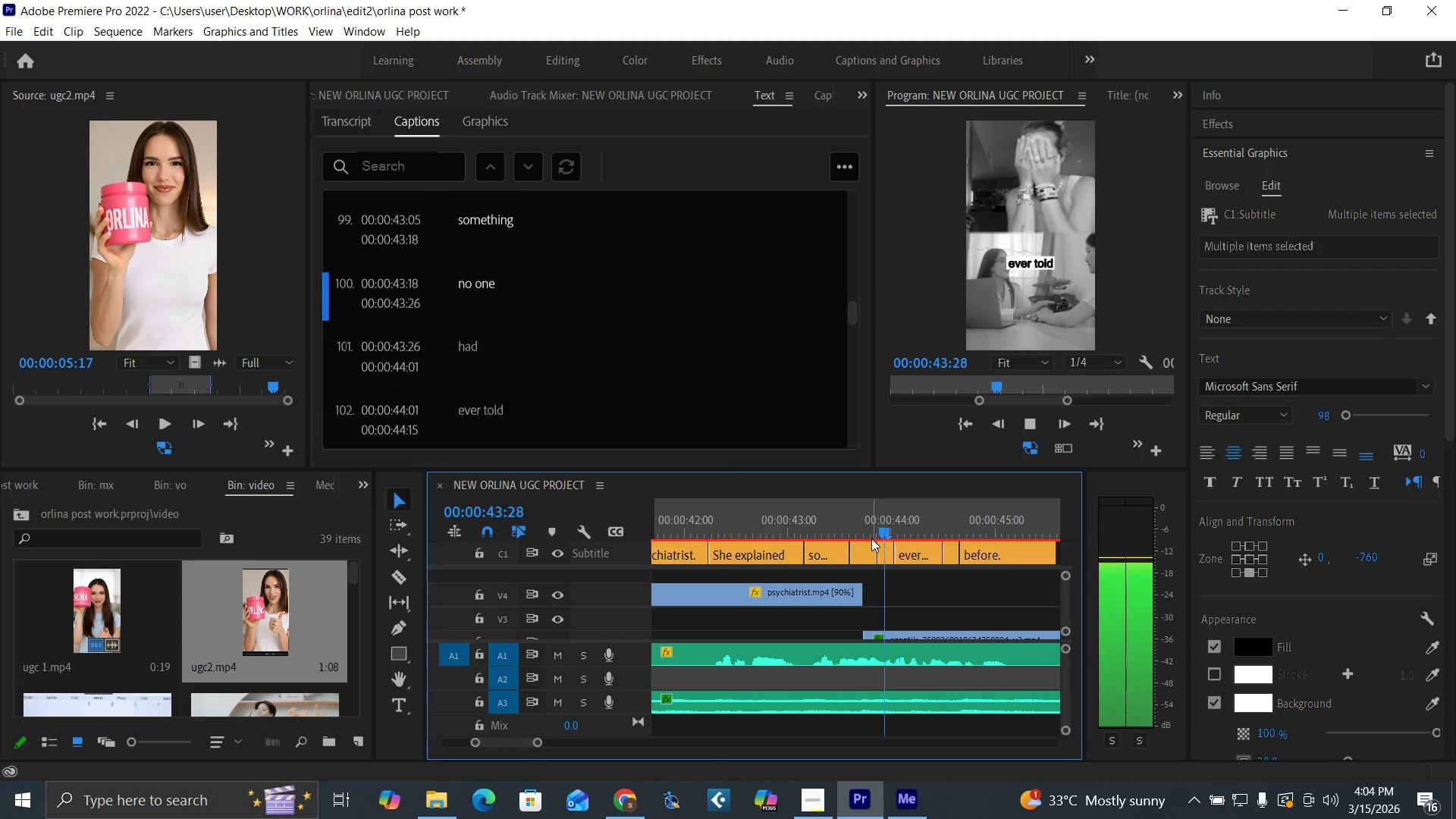 
key(Space)
 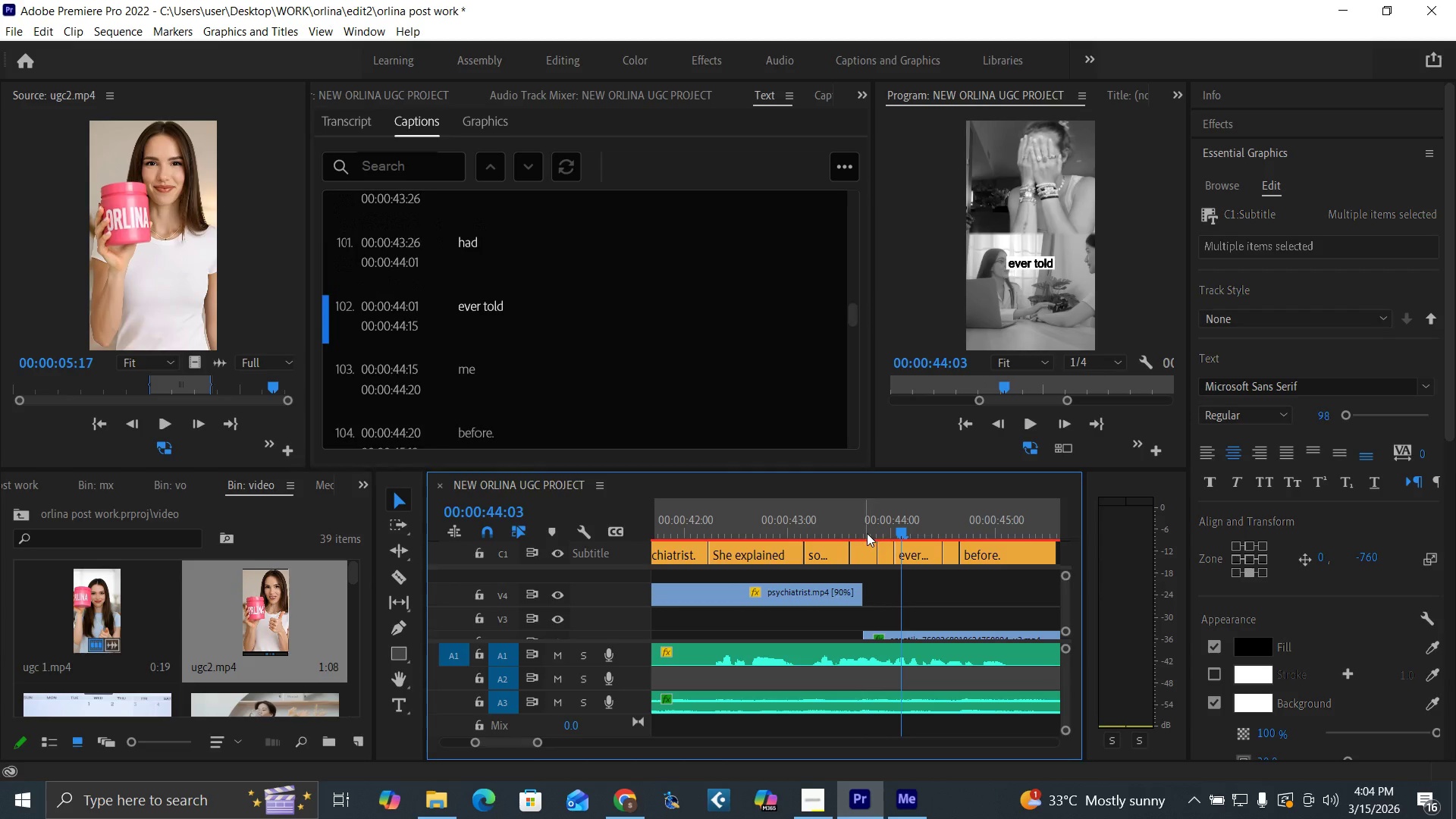 
left_click([867, 533])
 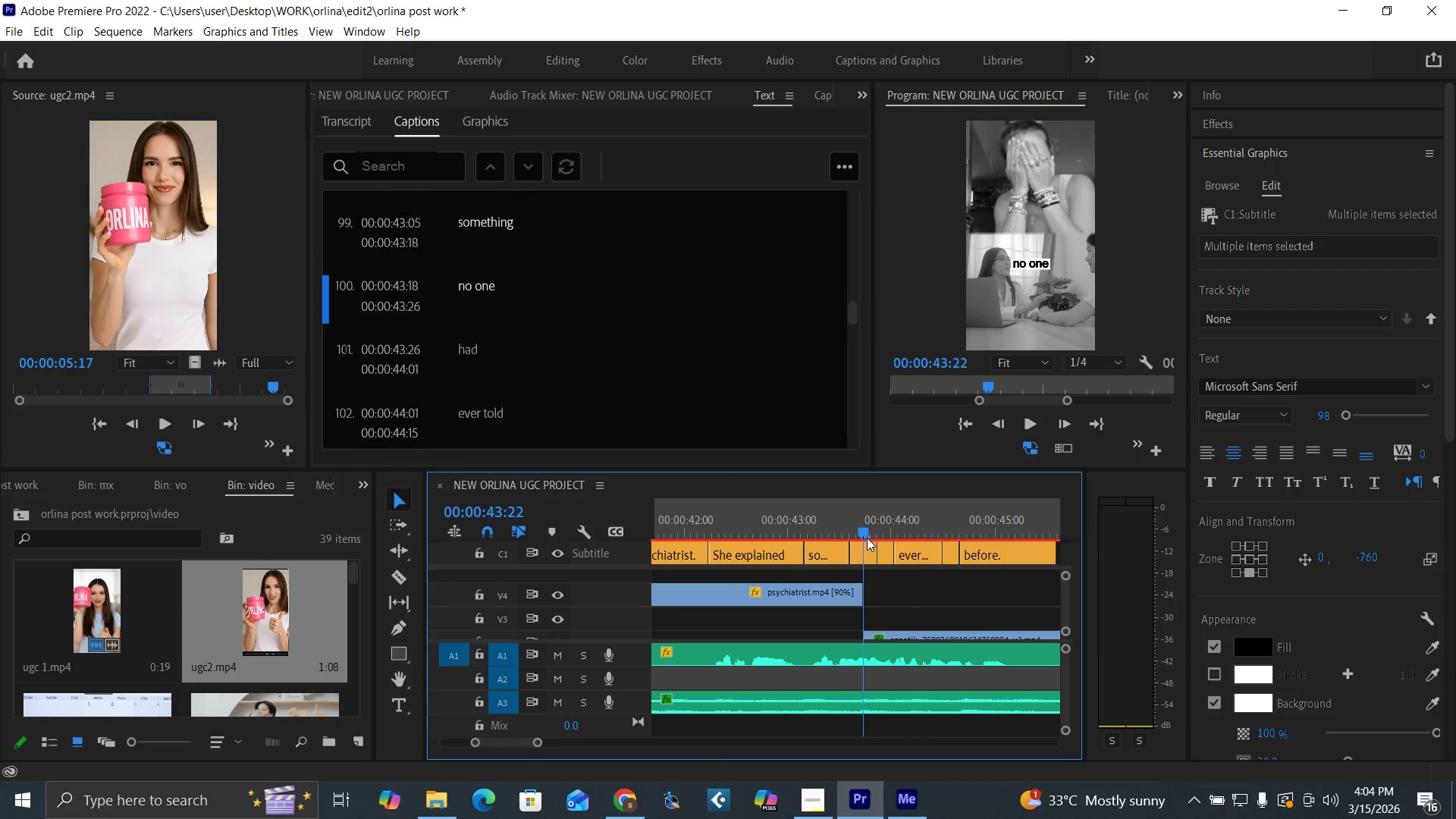 
key(Space)
 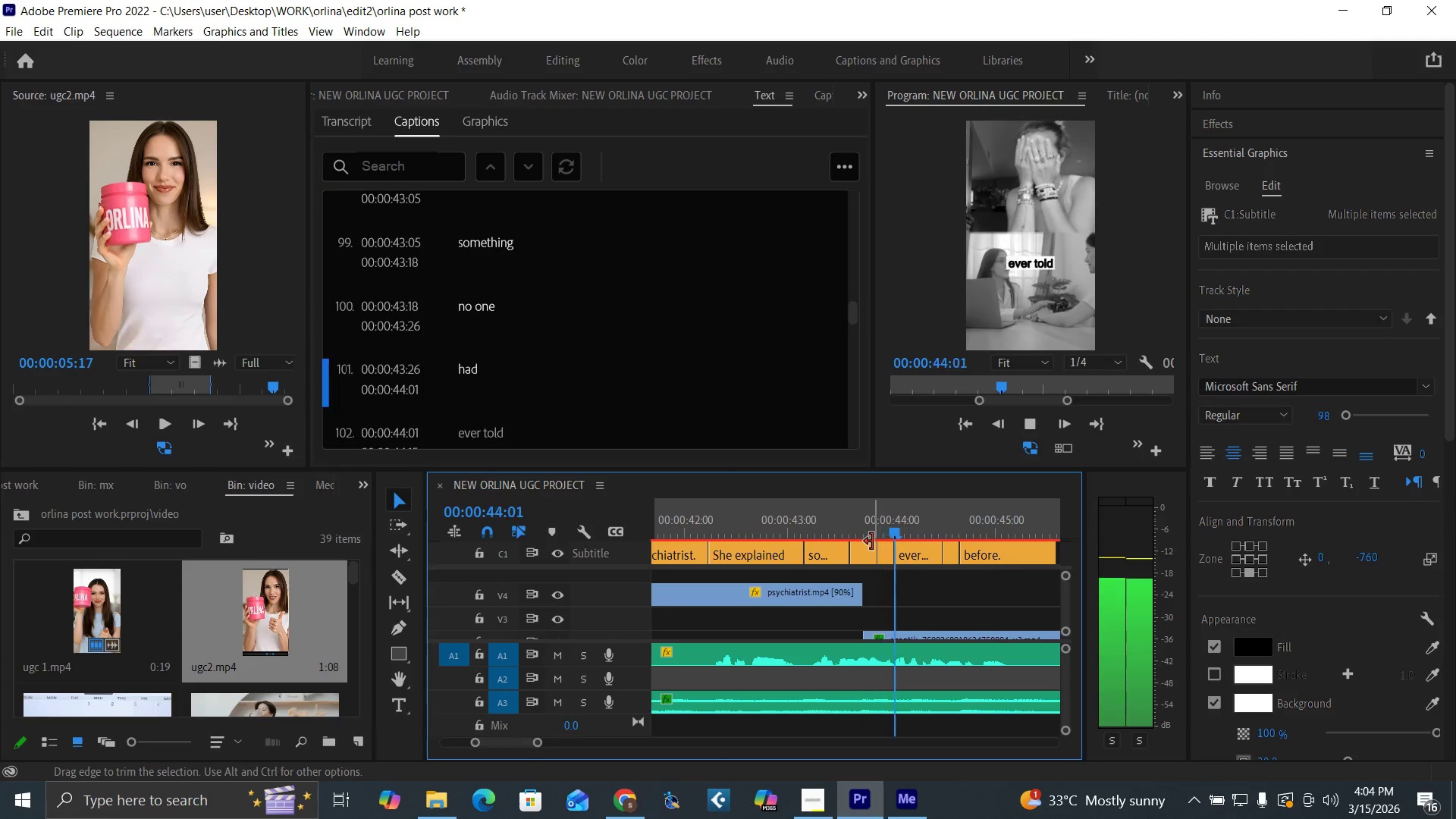 
key(Space)
 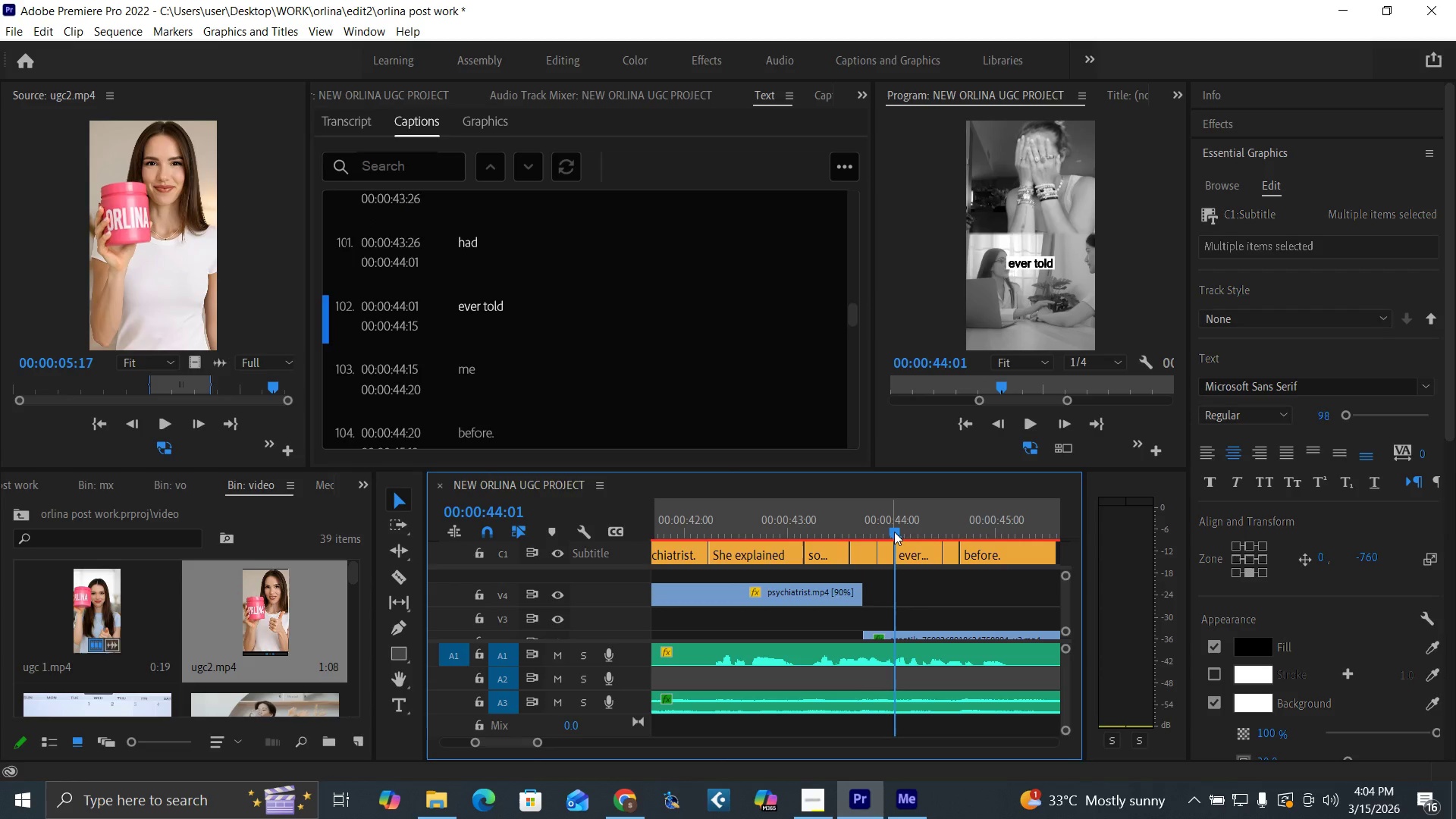 
left_click_drag(start_coordinate=[894, 532], to_coordinate=[1014, 563])
 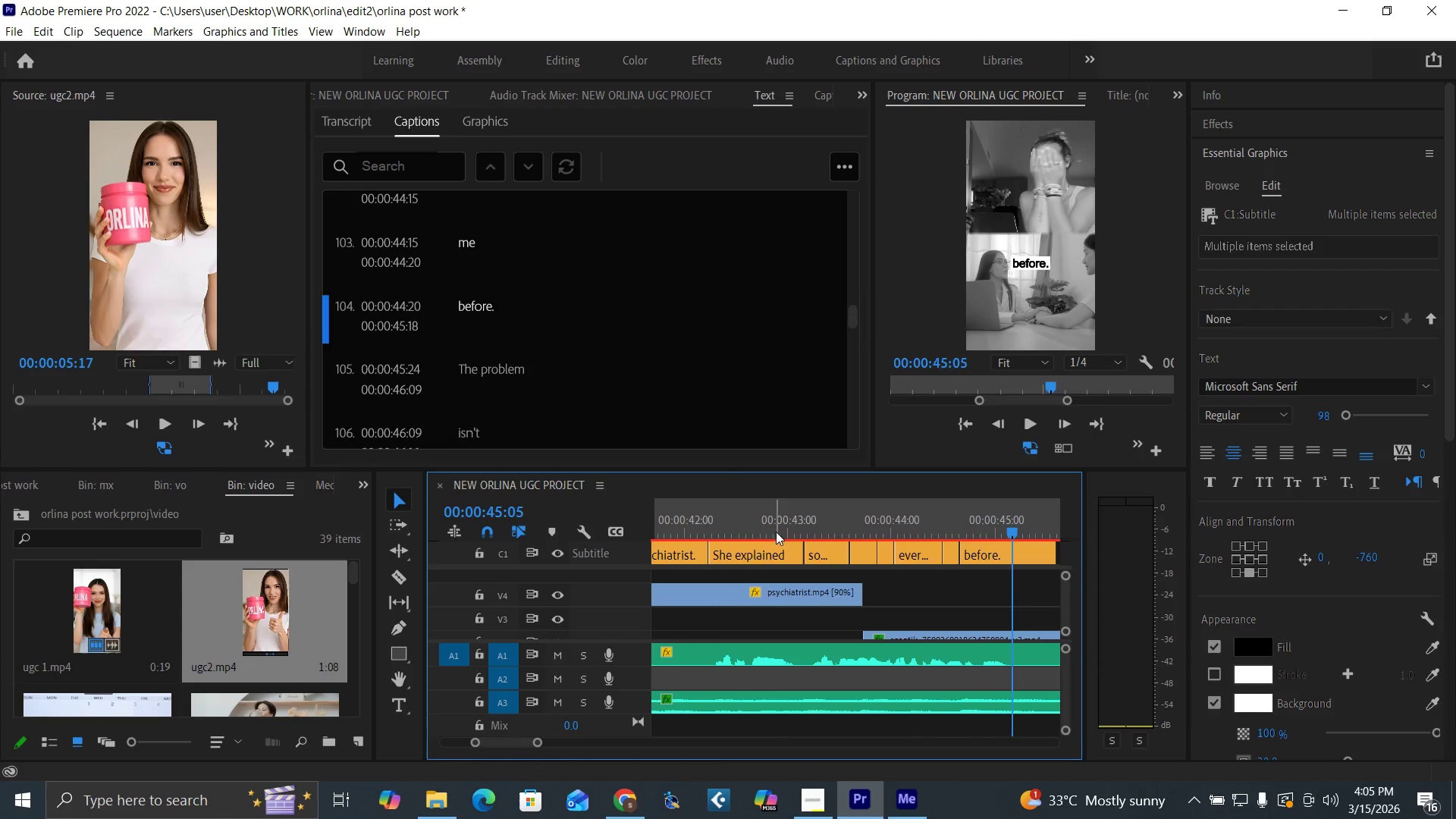 
left_click_drag(start_coordinate=[776, 532], to_coordinate=[890, 552])
 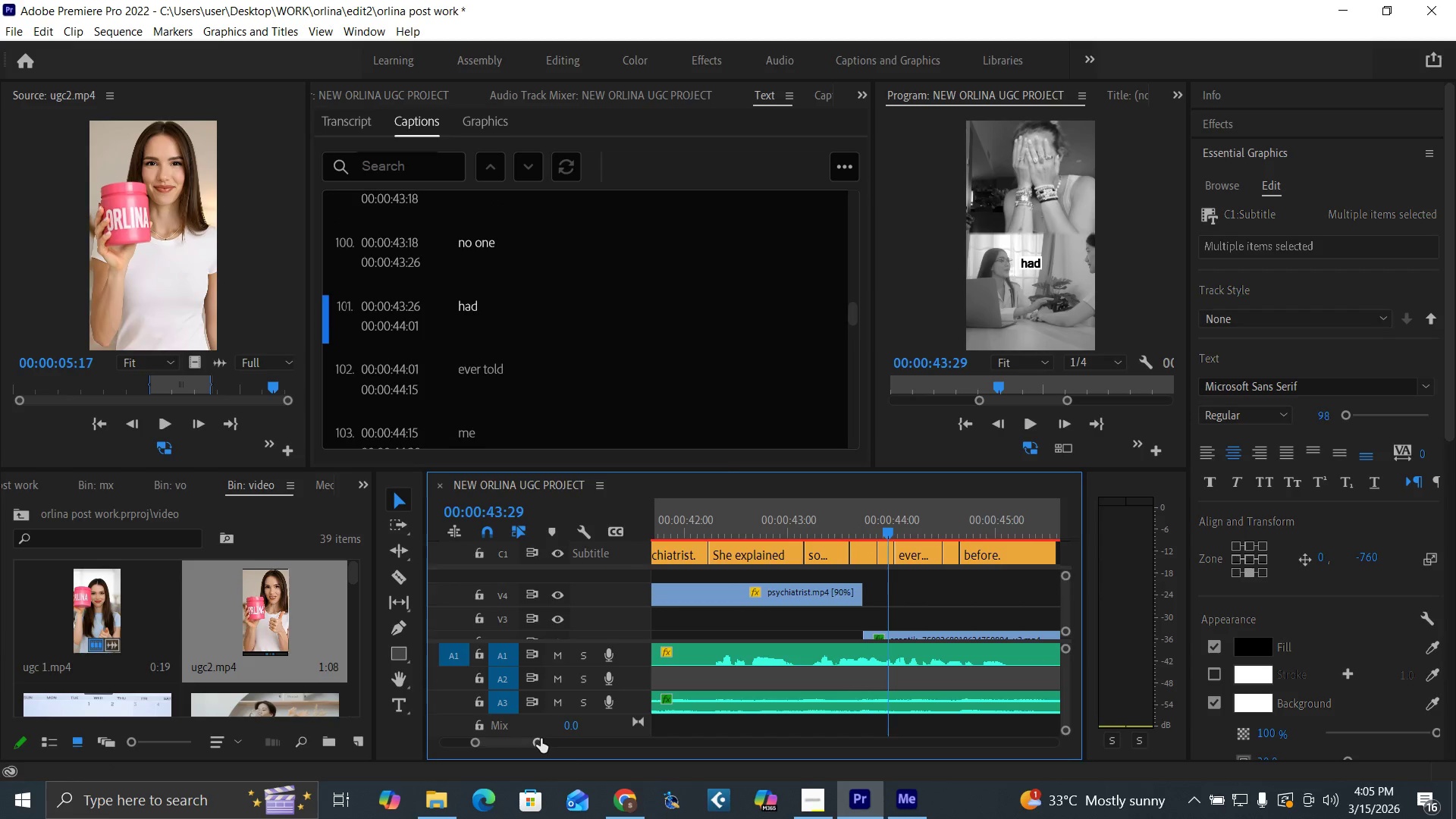 
left_click_drag(start_coordinate=[540, 740], to_coordinate=[555, 747])
 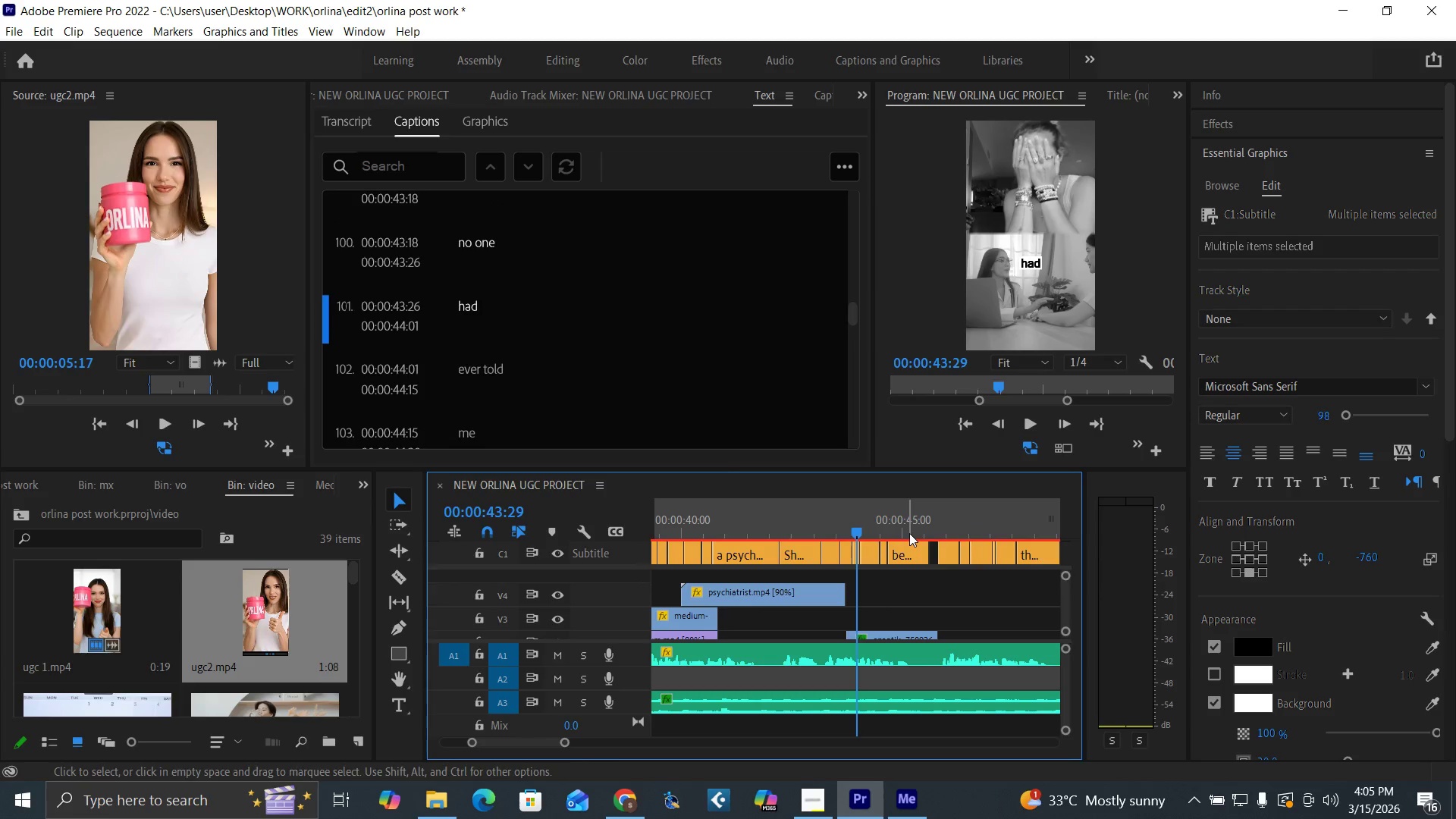 
left_click_drag(start_coordinate=[909, 532], to_coordinate=[846, 560])
 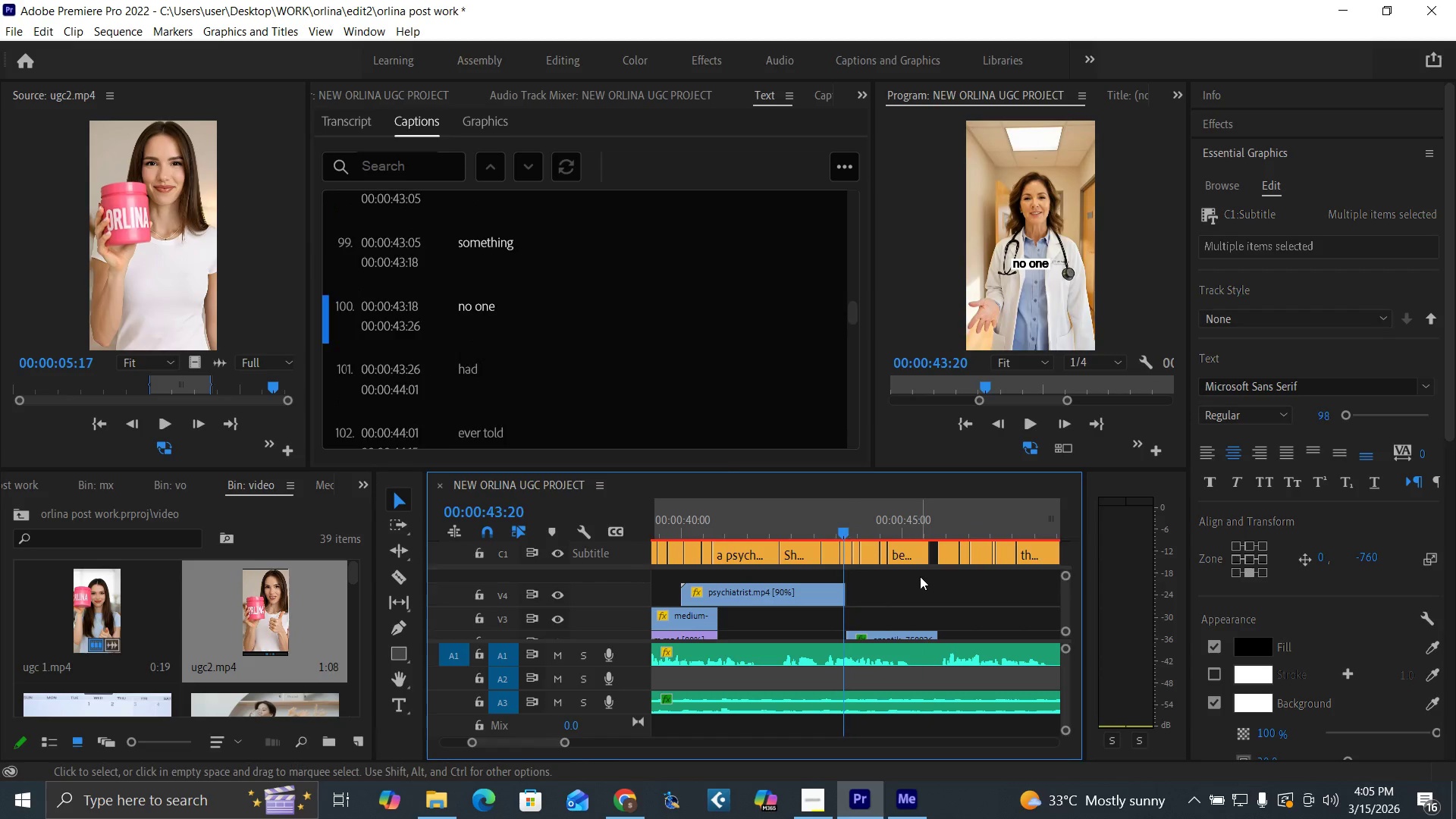 
left_click_drag(start_coordinate=[920, 576], to_coordinate=[847, 556])
 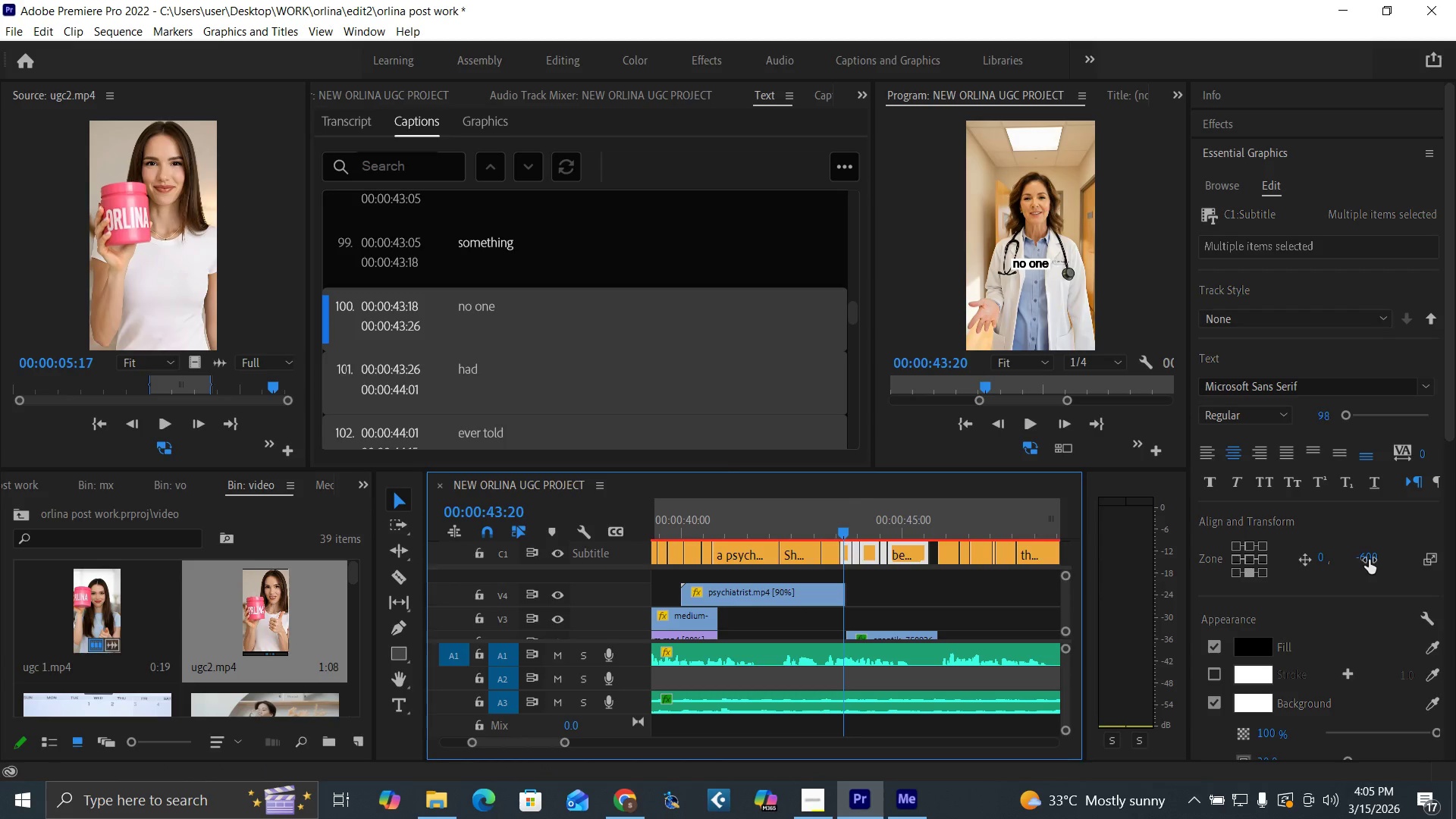 
left_click([1369, 560])
 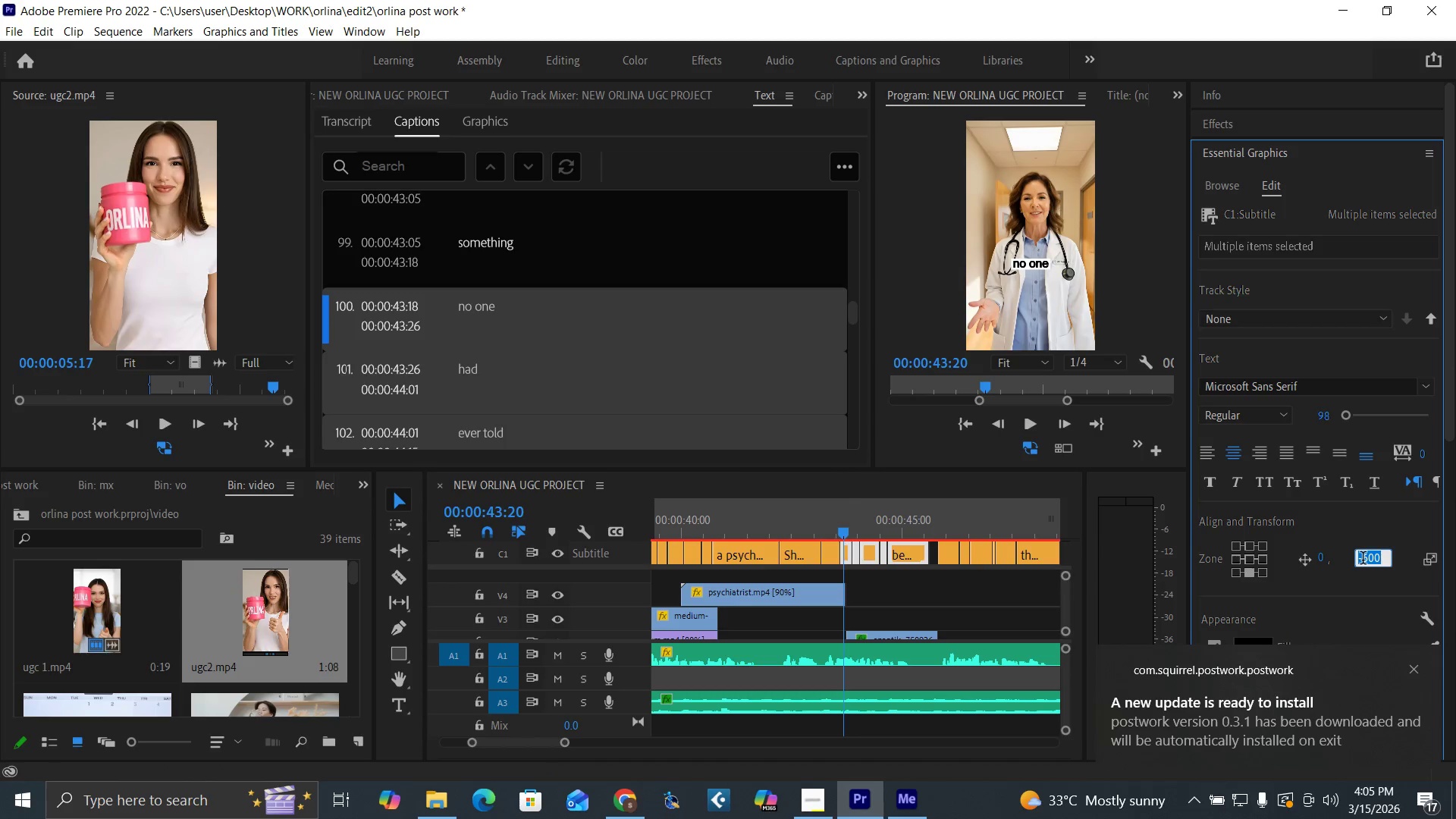 
type(-760)
 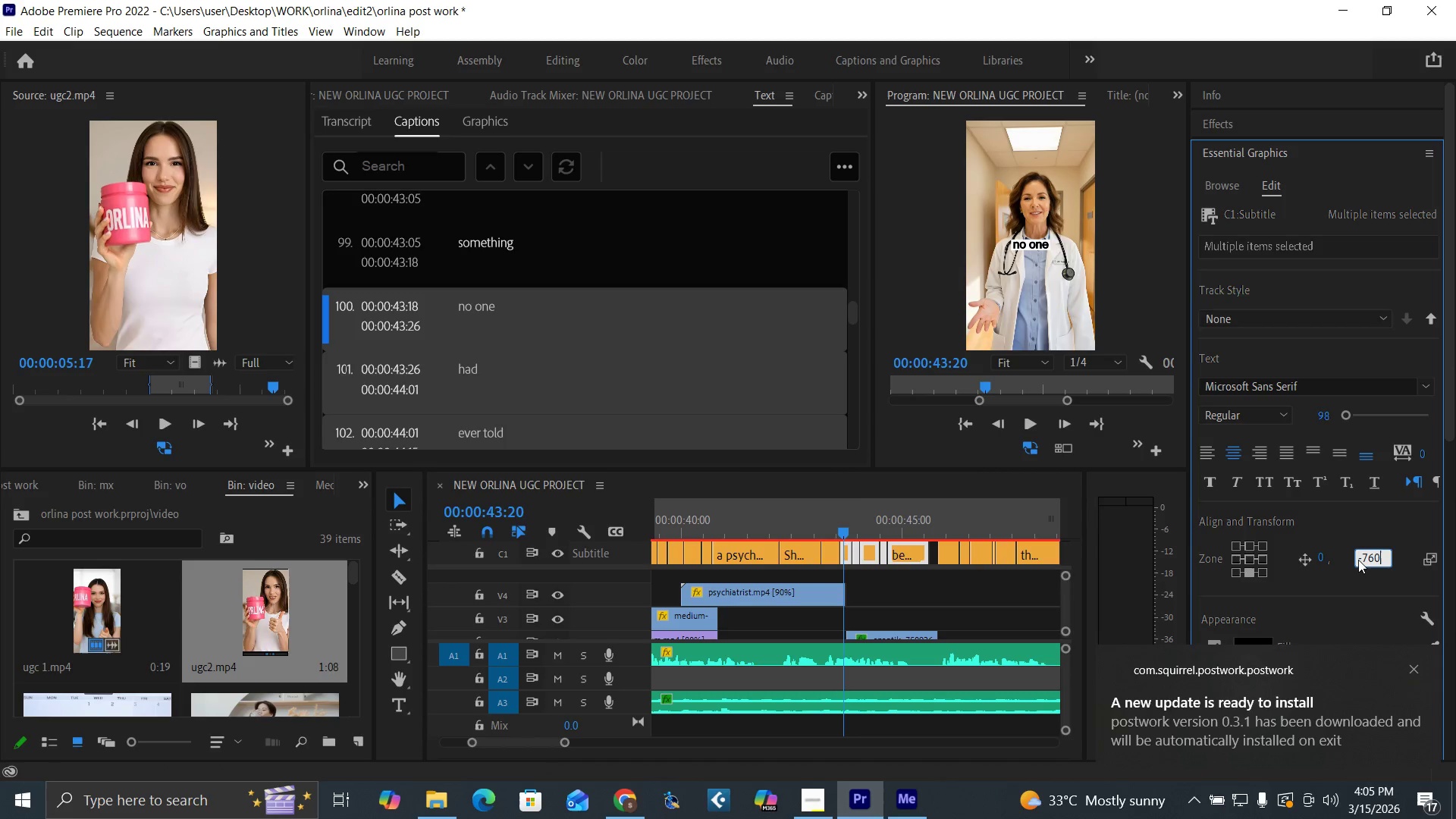 
key(Enter)
 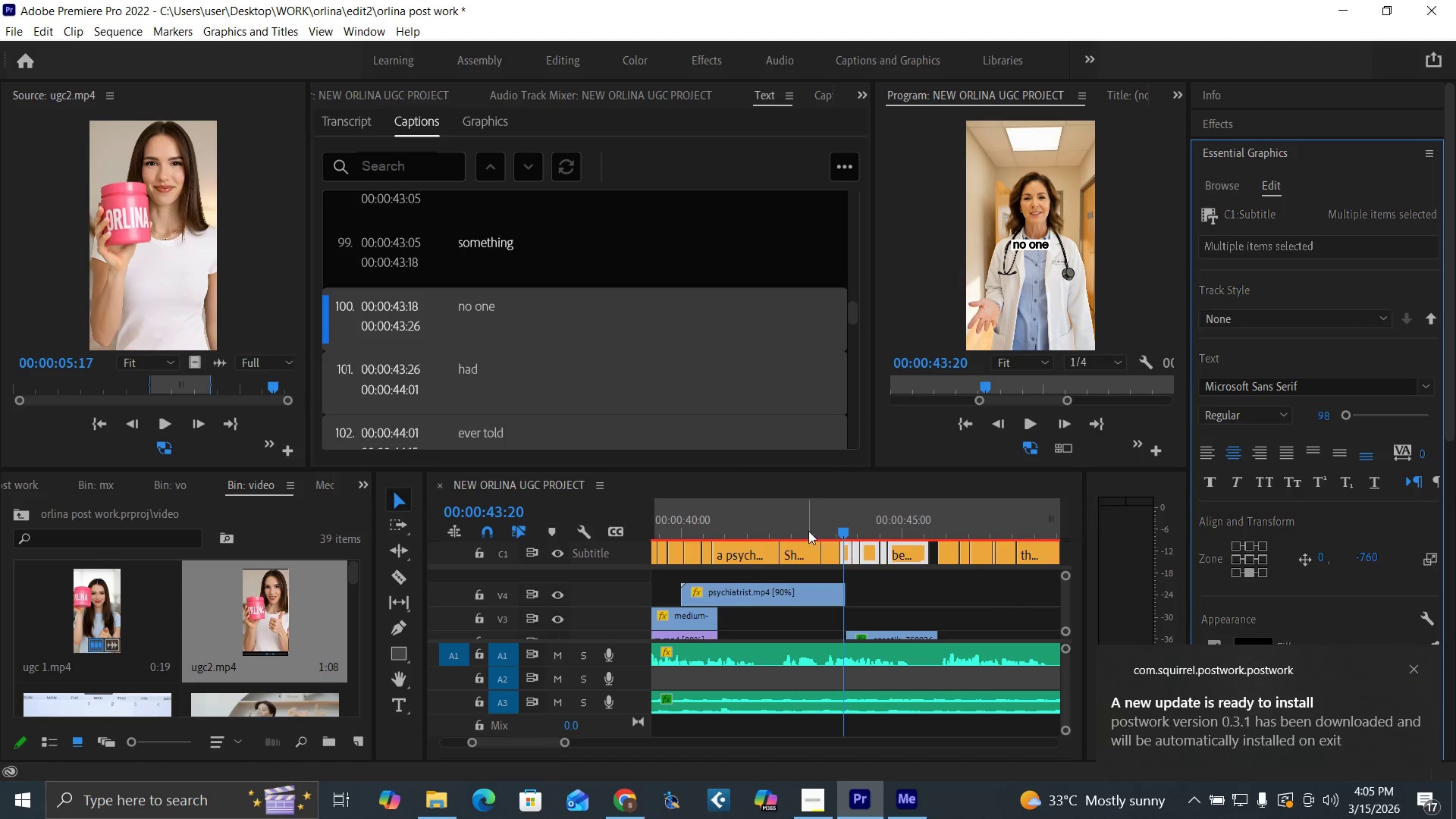 
left_click_drag(start_coordinate=[840, 526], to_coordinate=[888, 537])
 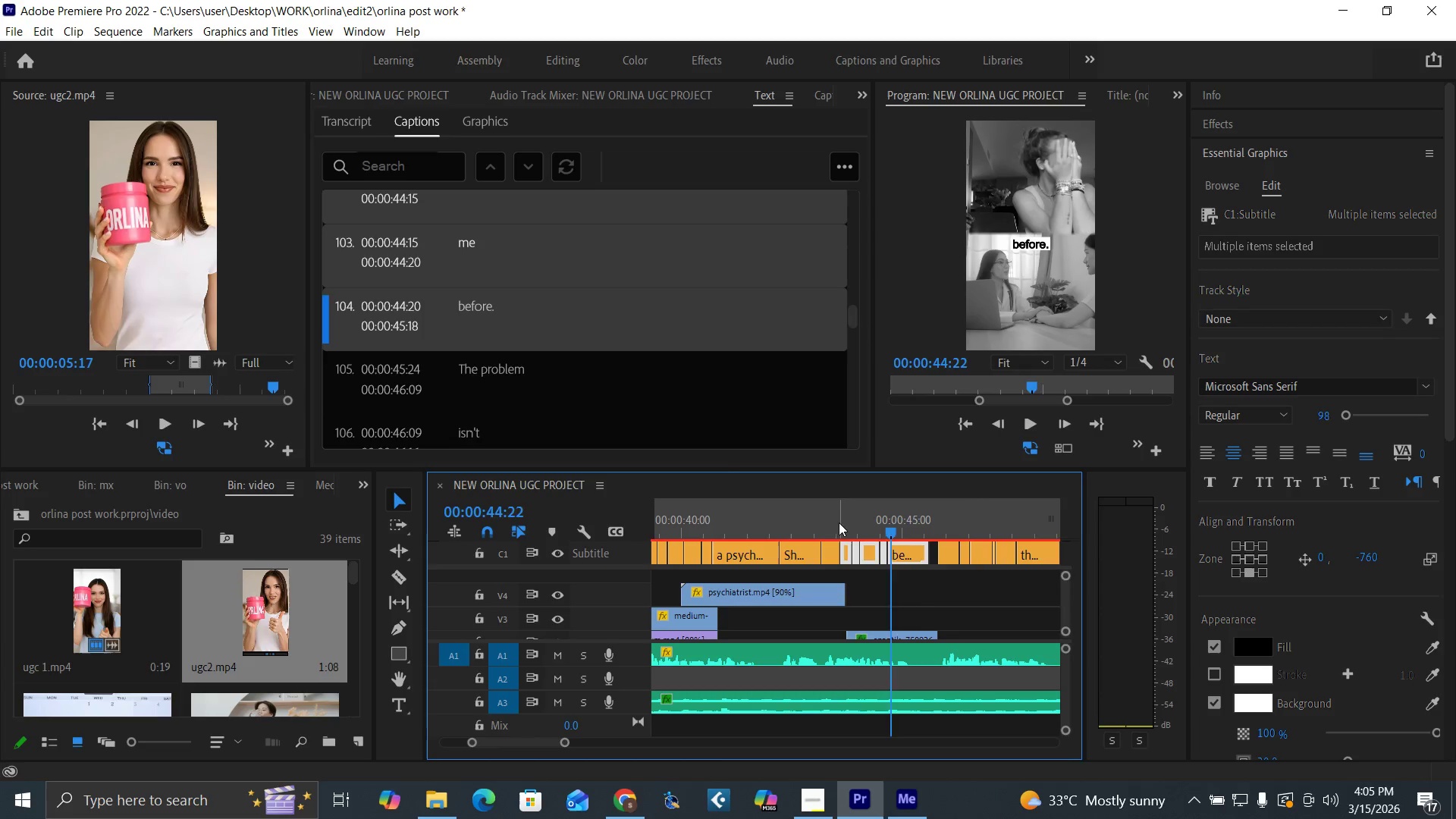 
left_click([839, 522])
 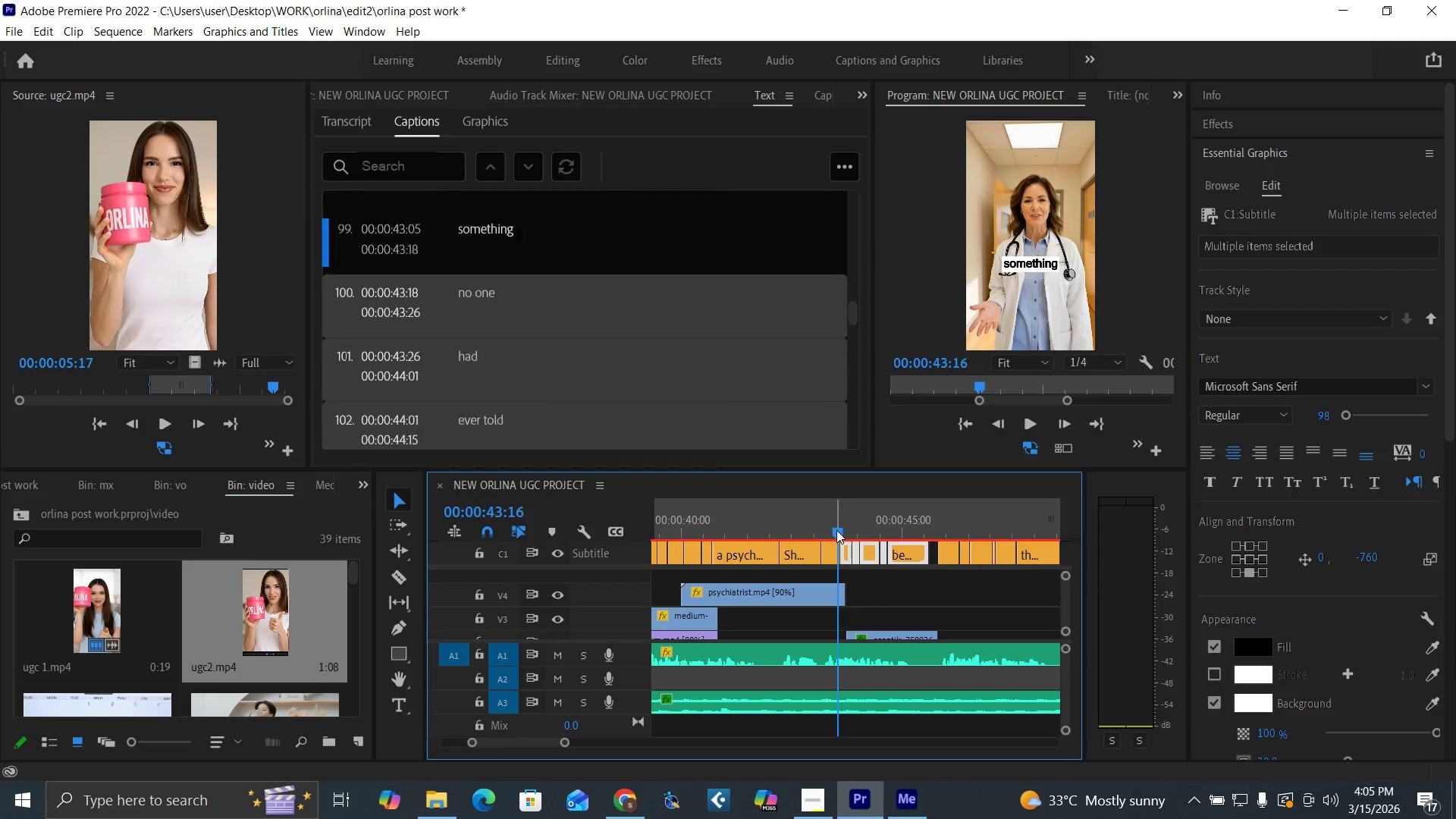 
key(Space)
 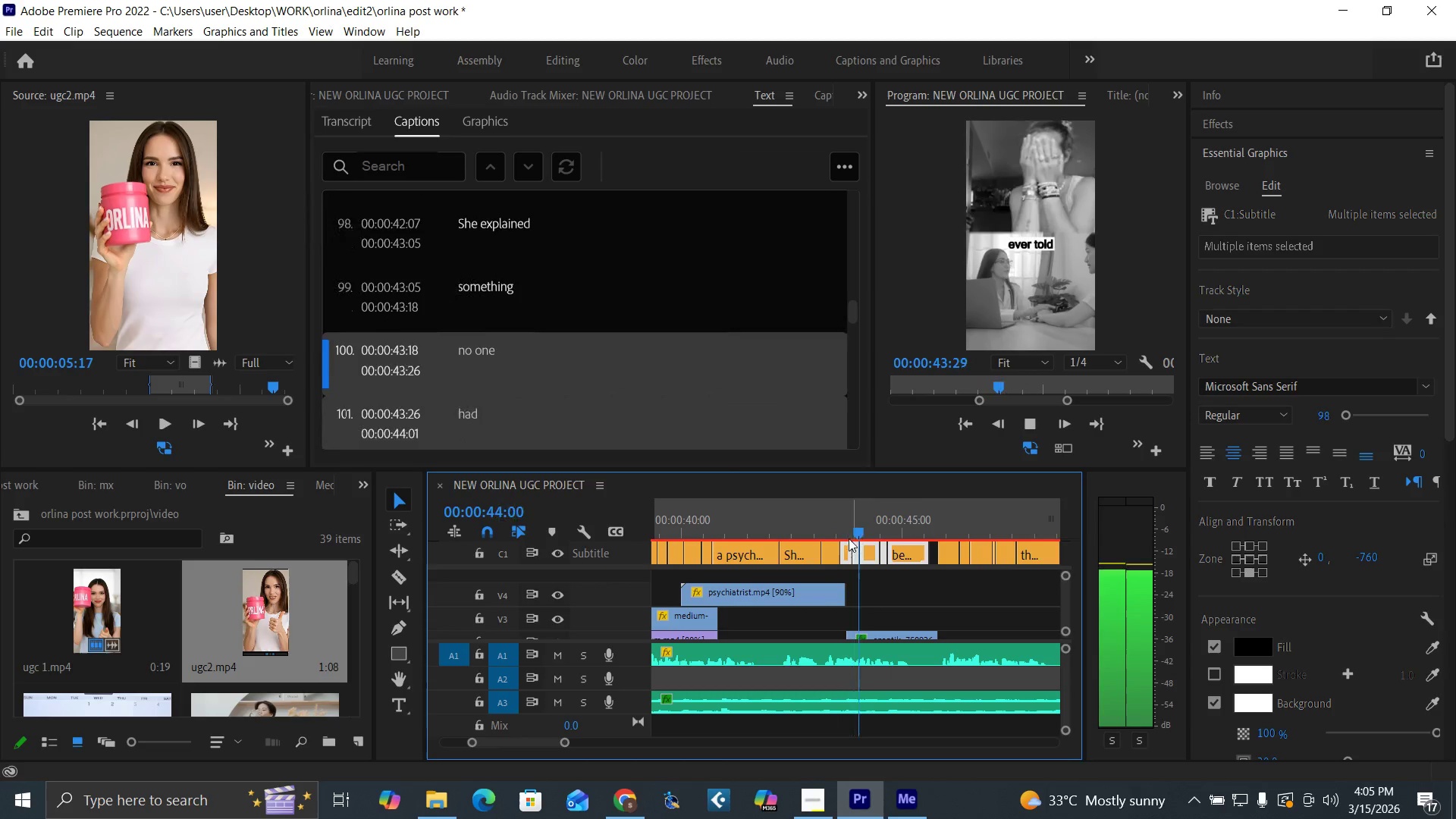 
key(Space)
 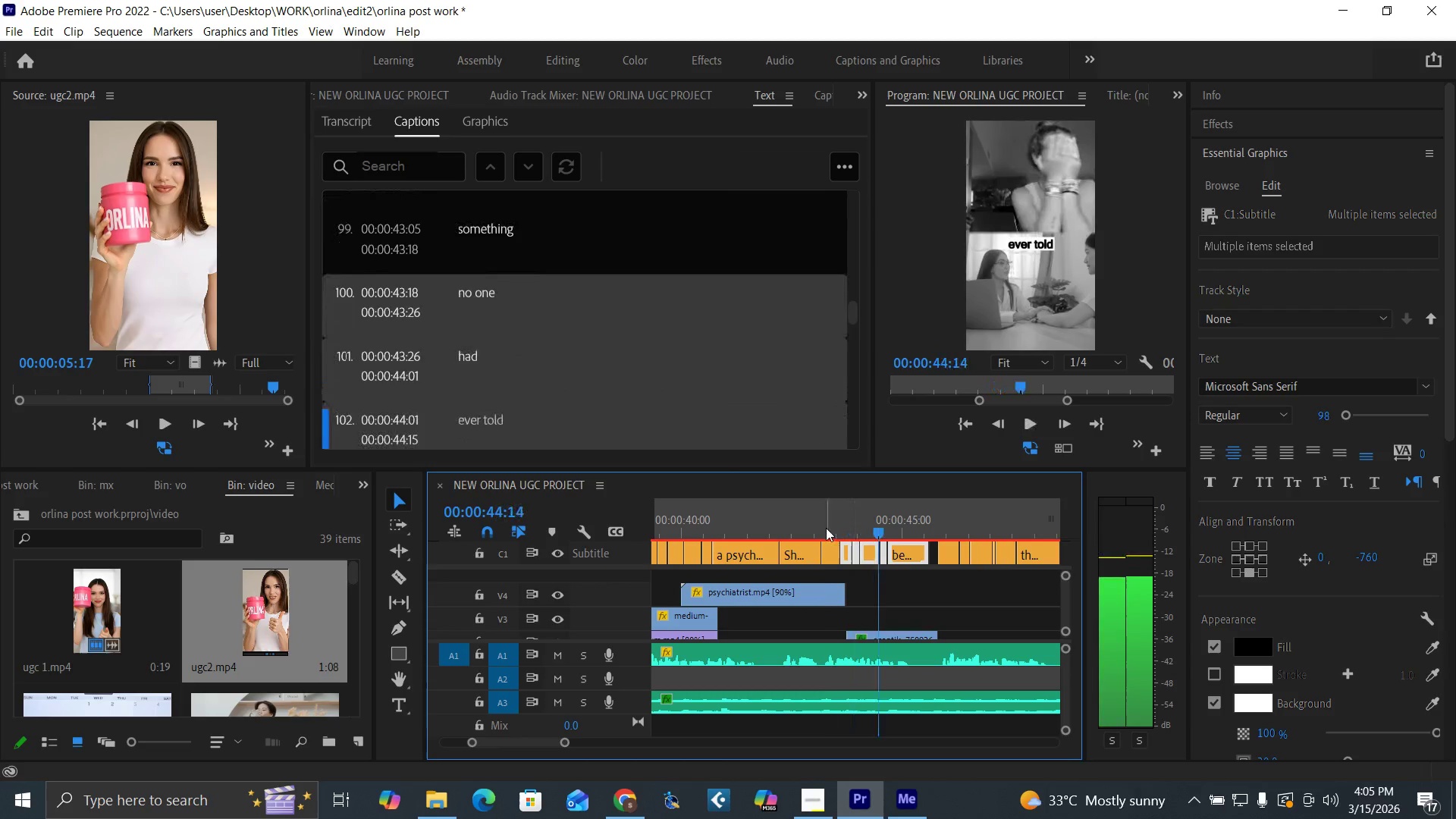 
left_click([826, 528])
 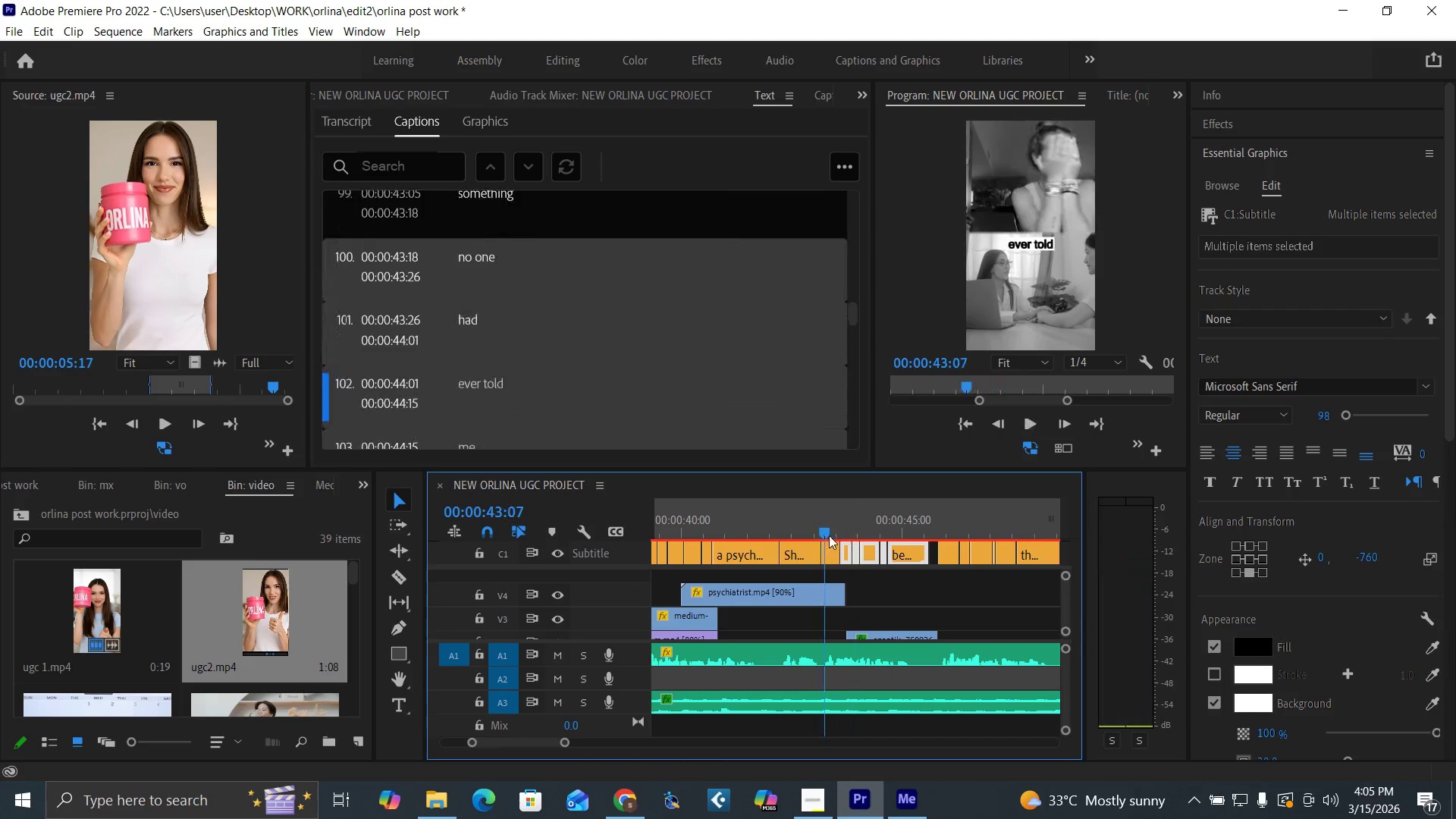 
key(Space)
 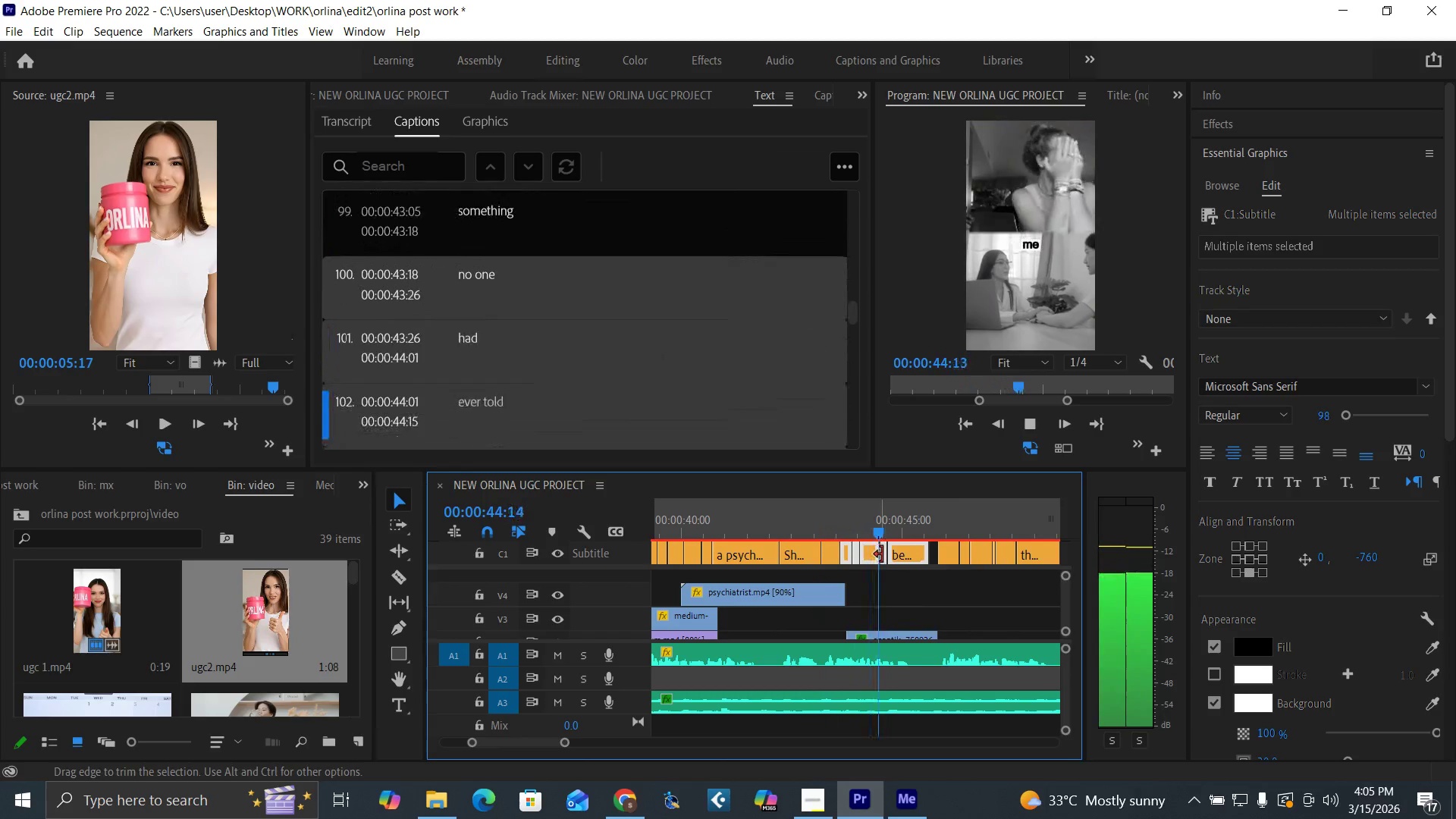 
key(Space)
 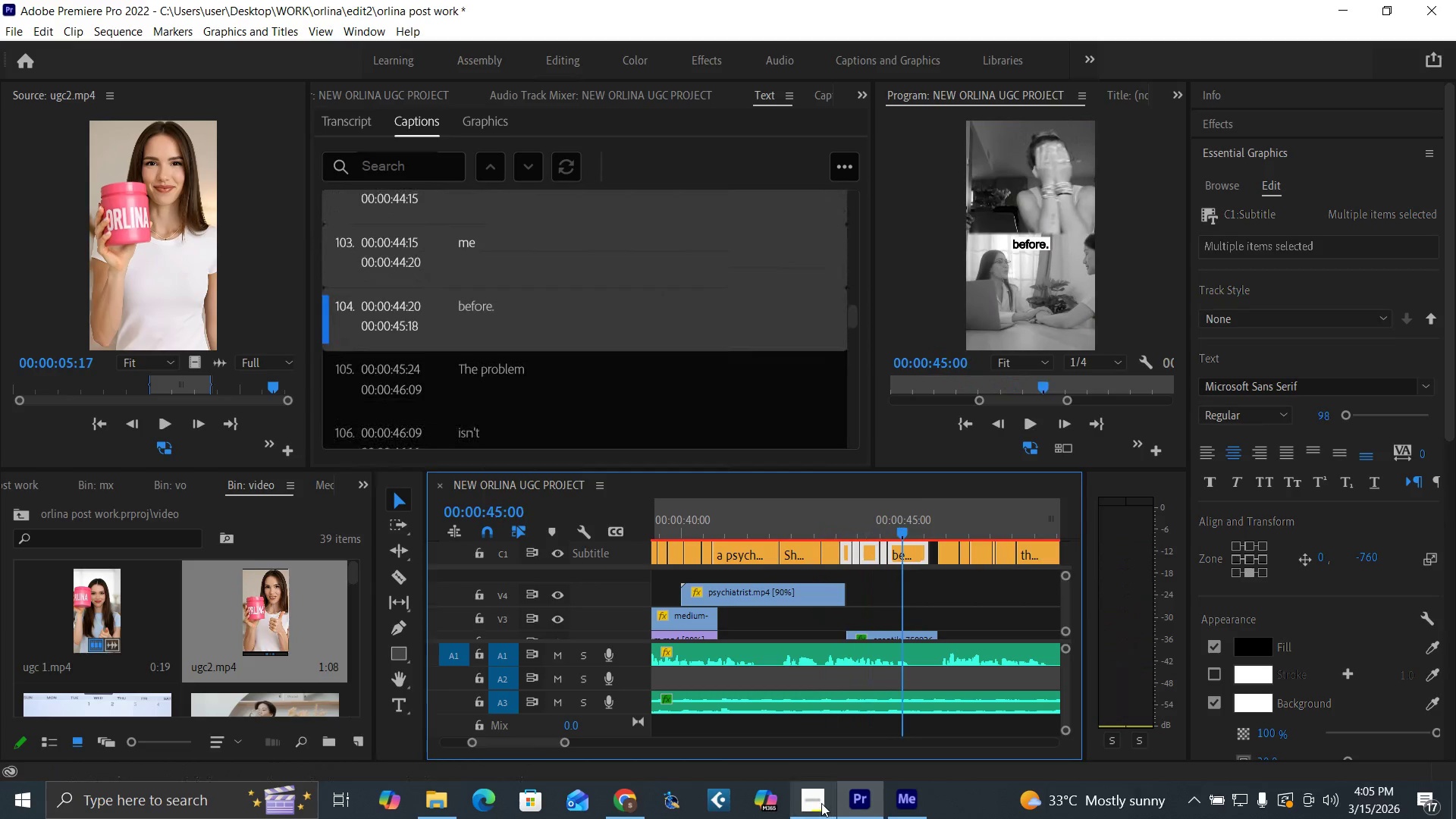 
left_click([821, 803])